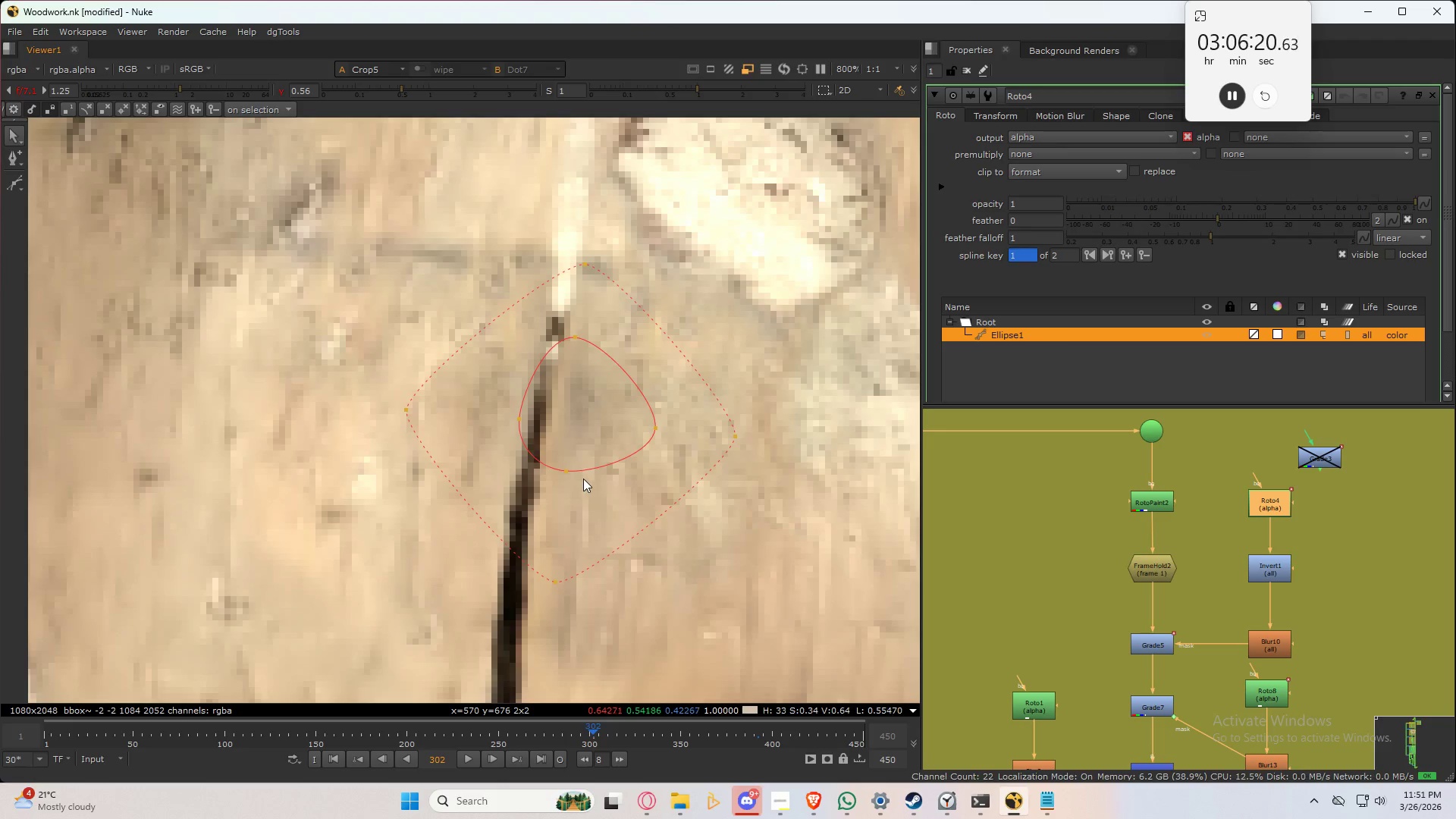 
hold_key(key=ControlLeft, duration=0.7)
left_click_drag(start_coordinate=[579, 468], to_coordinate=[577, 500])
 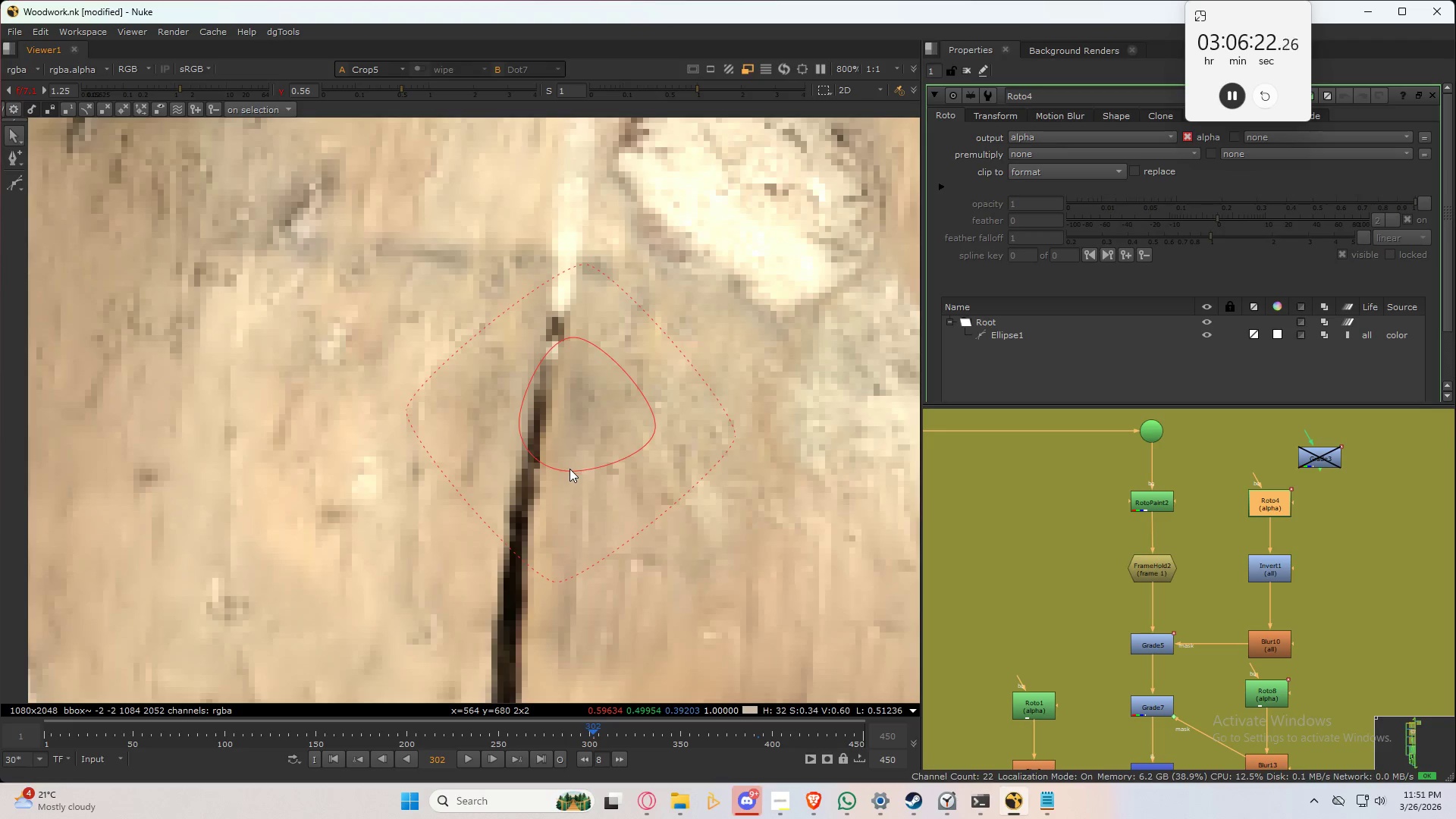 
left_click([571, 469])
 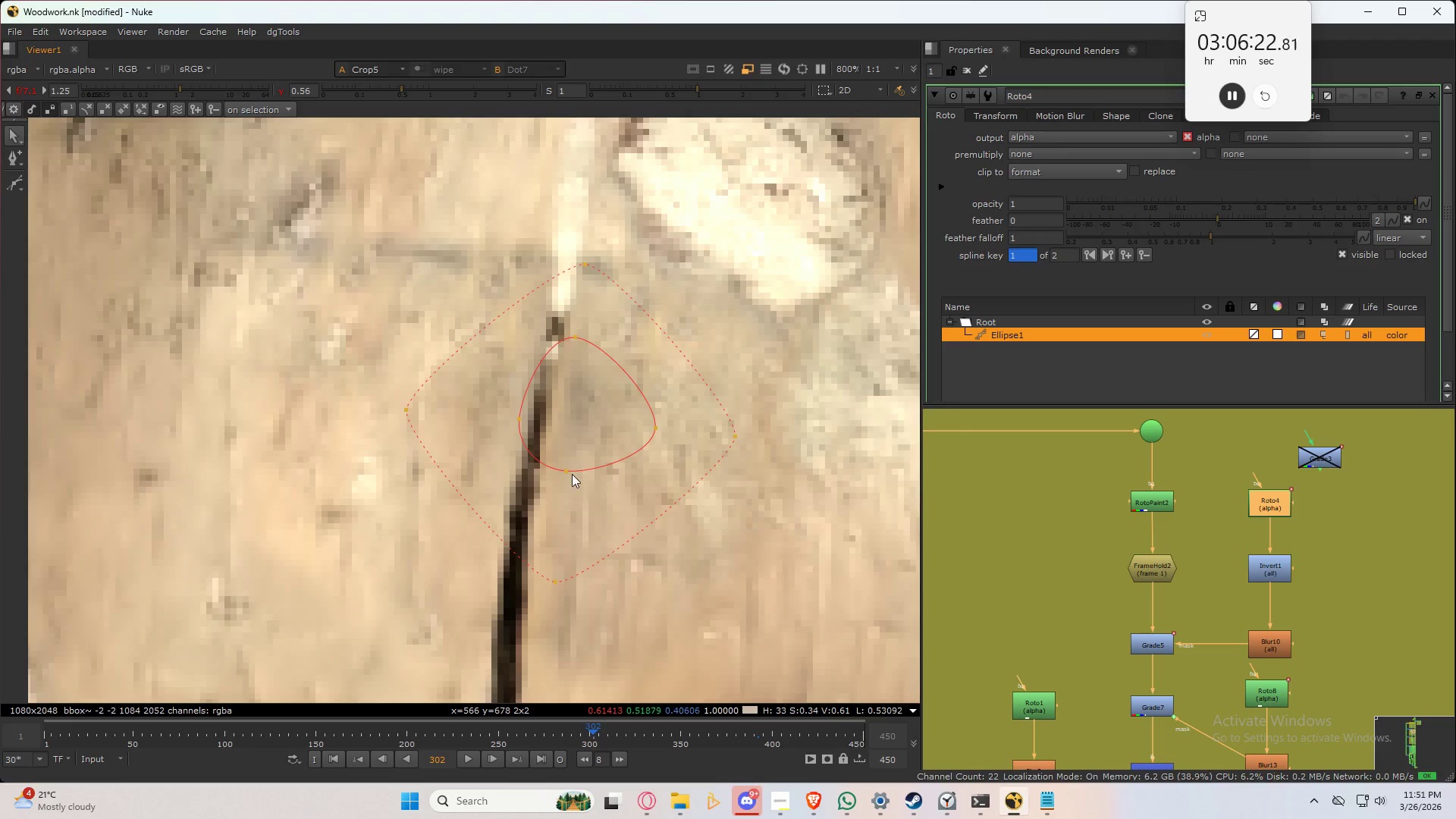 
hold_key(key=ControlLeft, duration=1.52)
left_click_drag(start_coordinate=[565, 470], to_coordinate=[556, 529])
 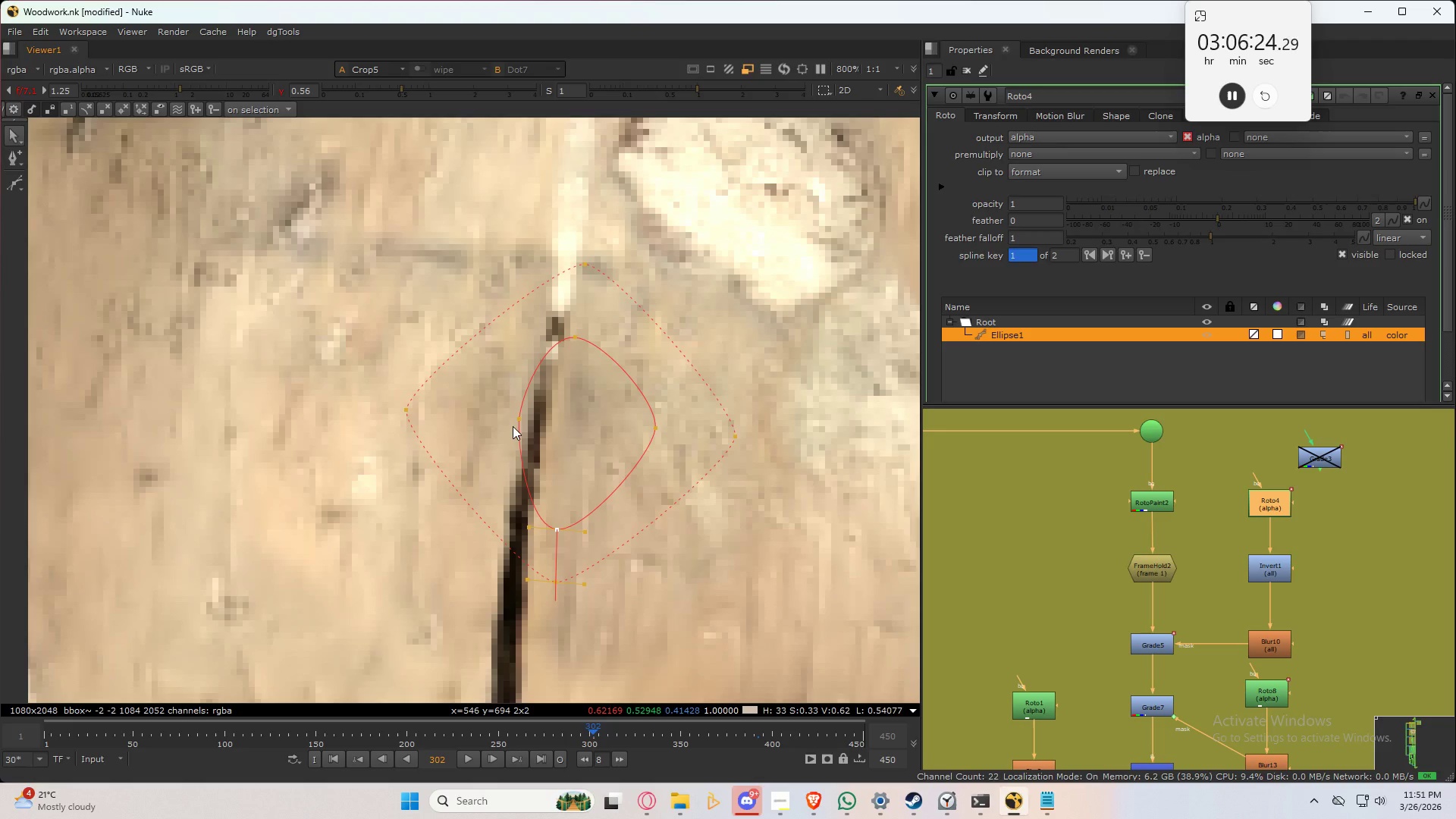 
hold_key(key=ControlLeft, duration=0.98)
left_click_drag(start_coordinate=[519, 421], to_coordinate=[461, 407])
 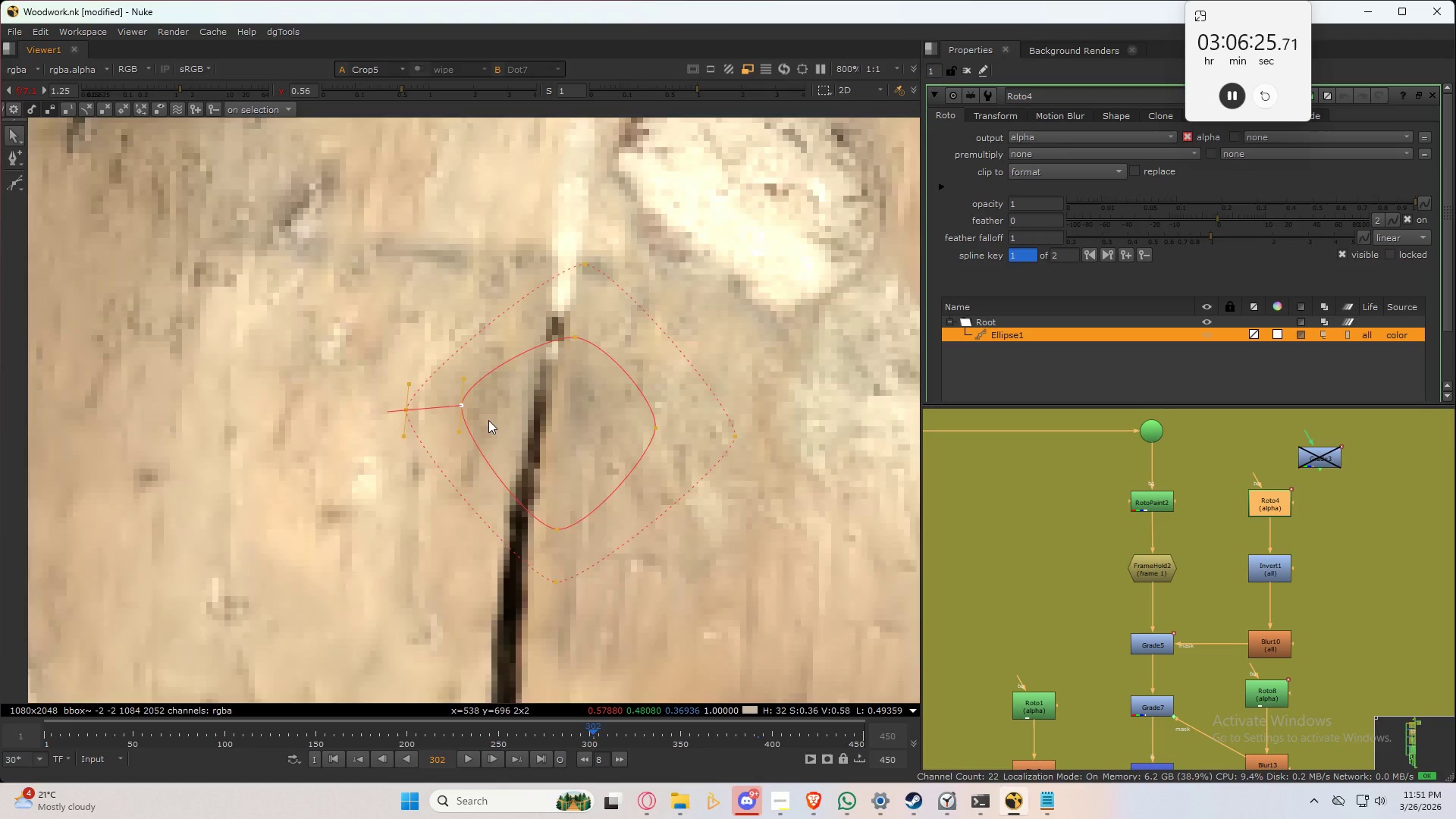 
key(Q)
 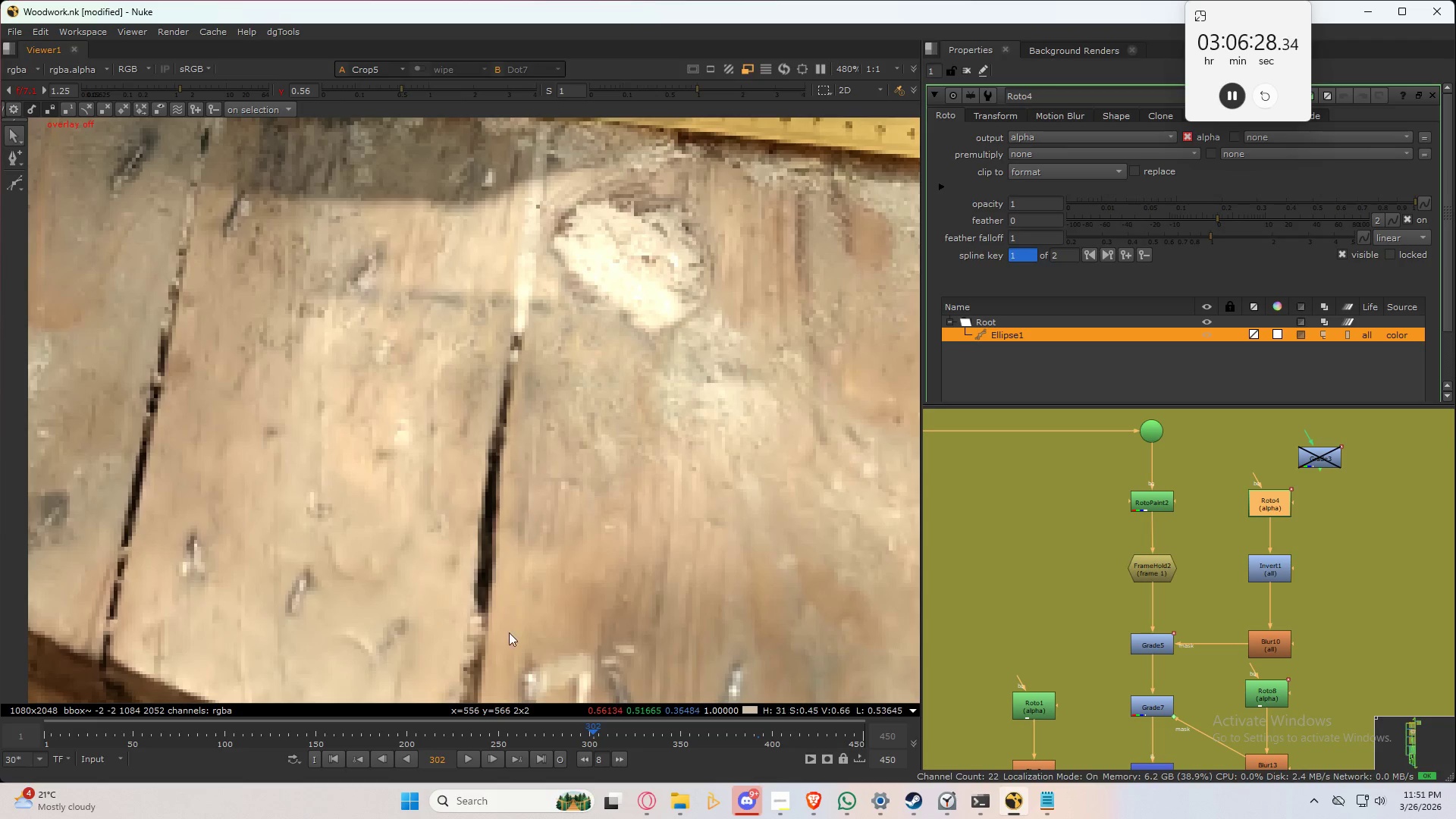 
scroll: coordinate [505, 451], scroll_direction: down, amount: 3.0
 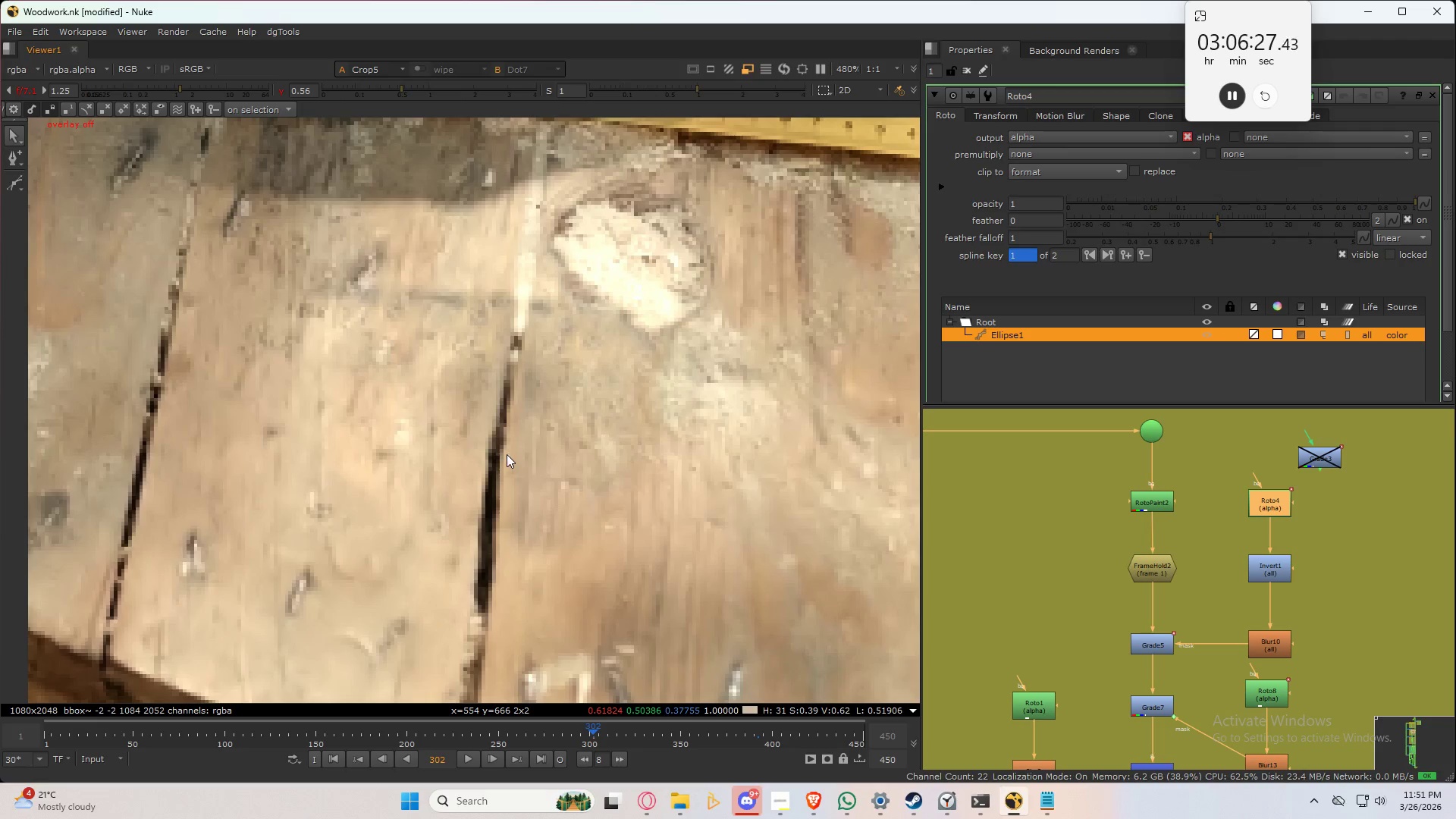 
key(Space)
 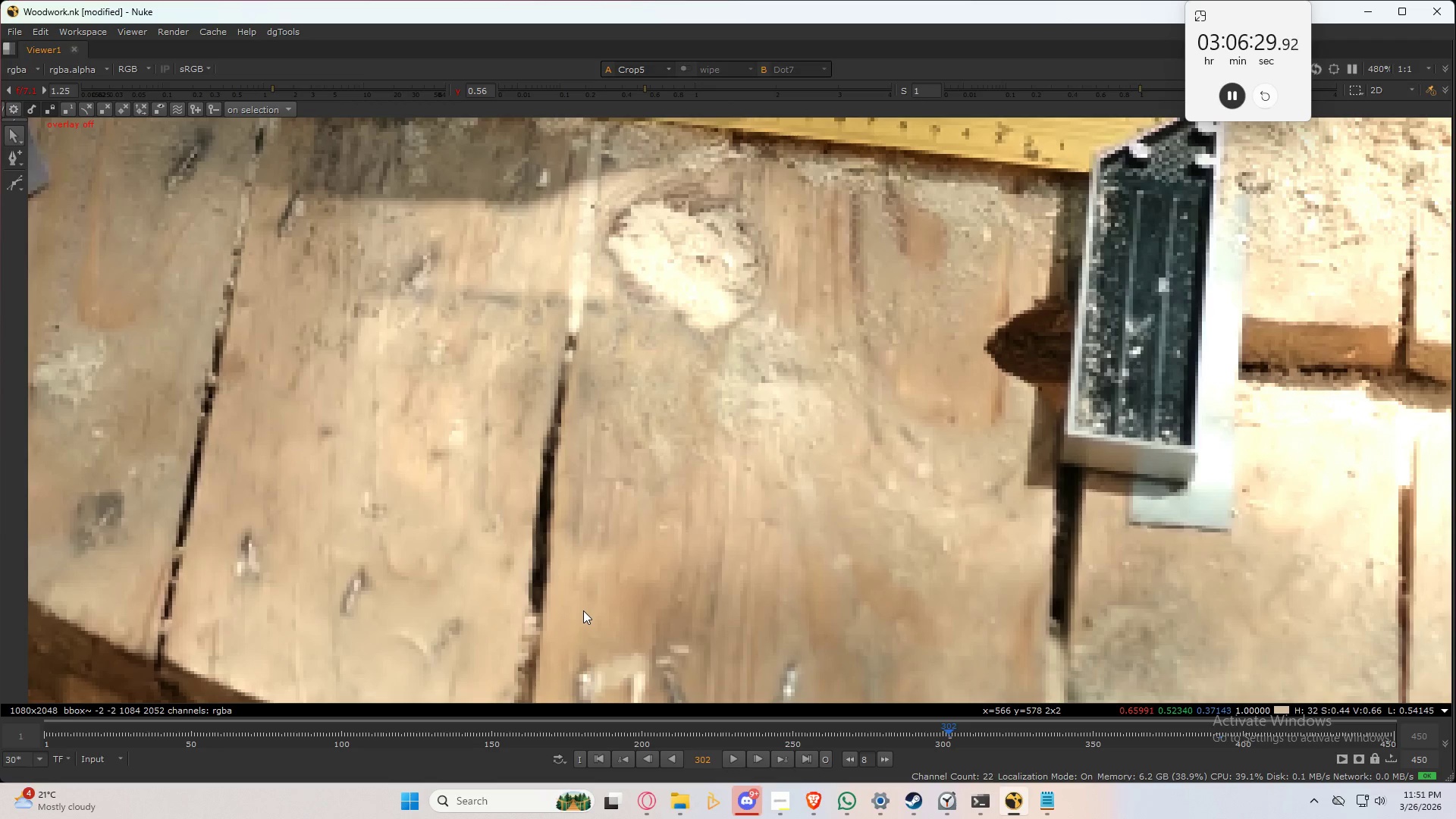 
key(Q)
 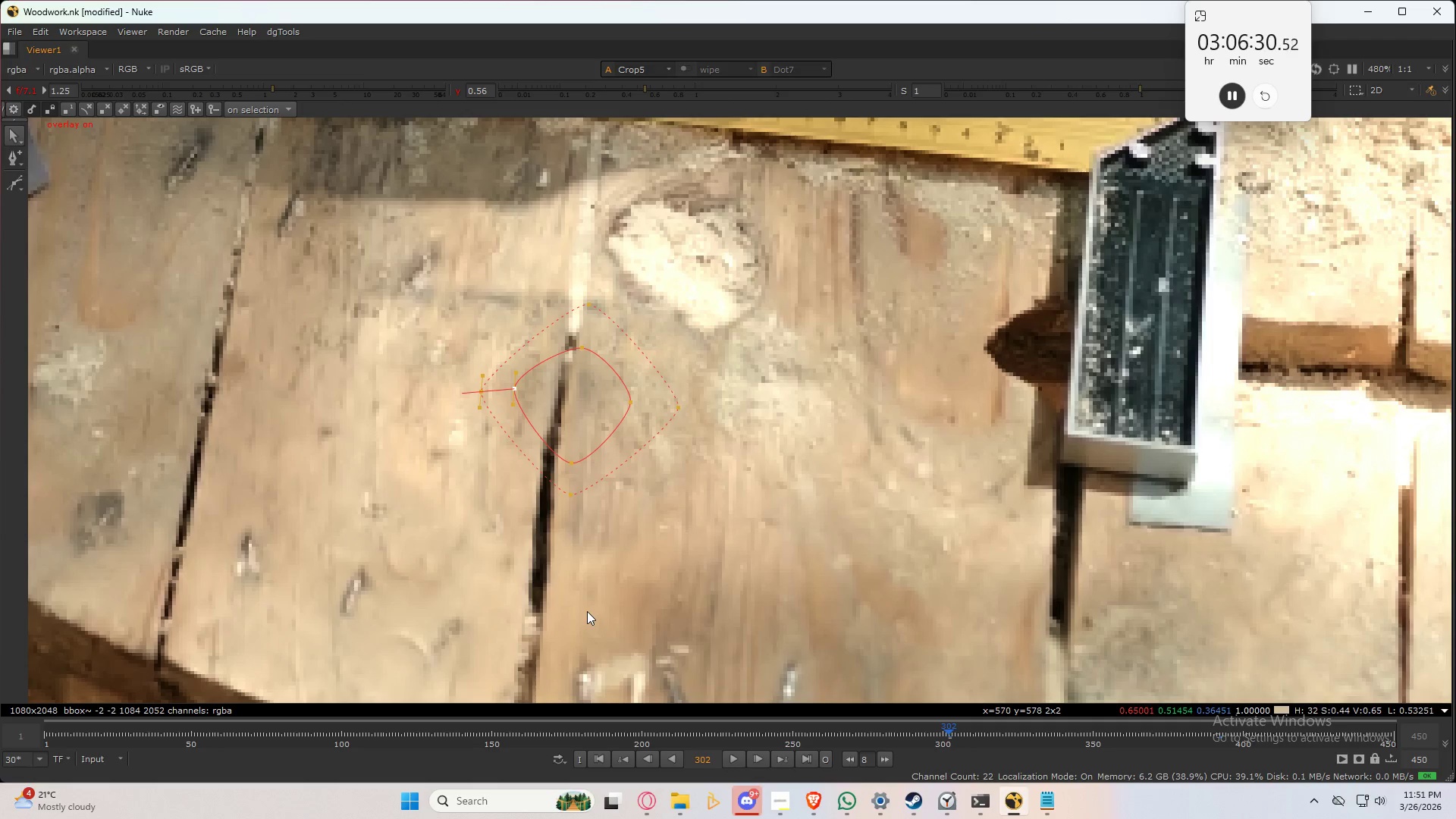 
key(Control+S)
 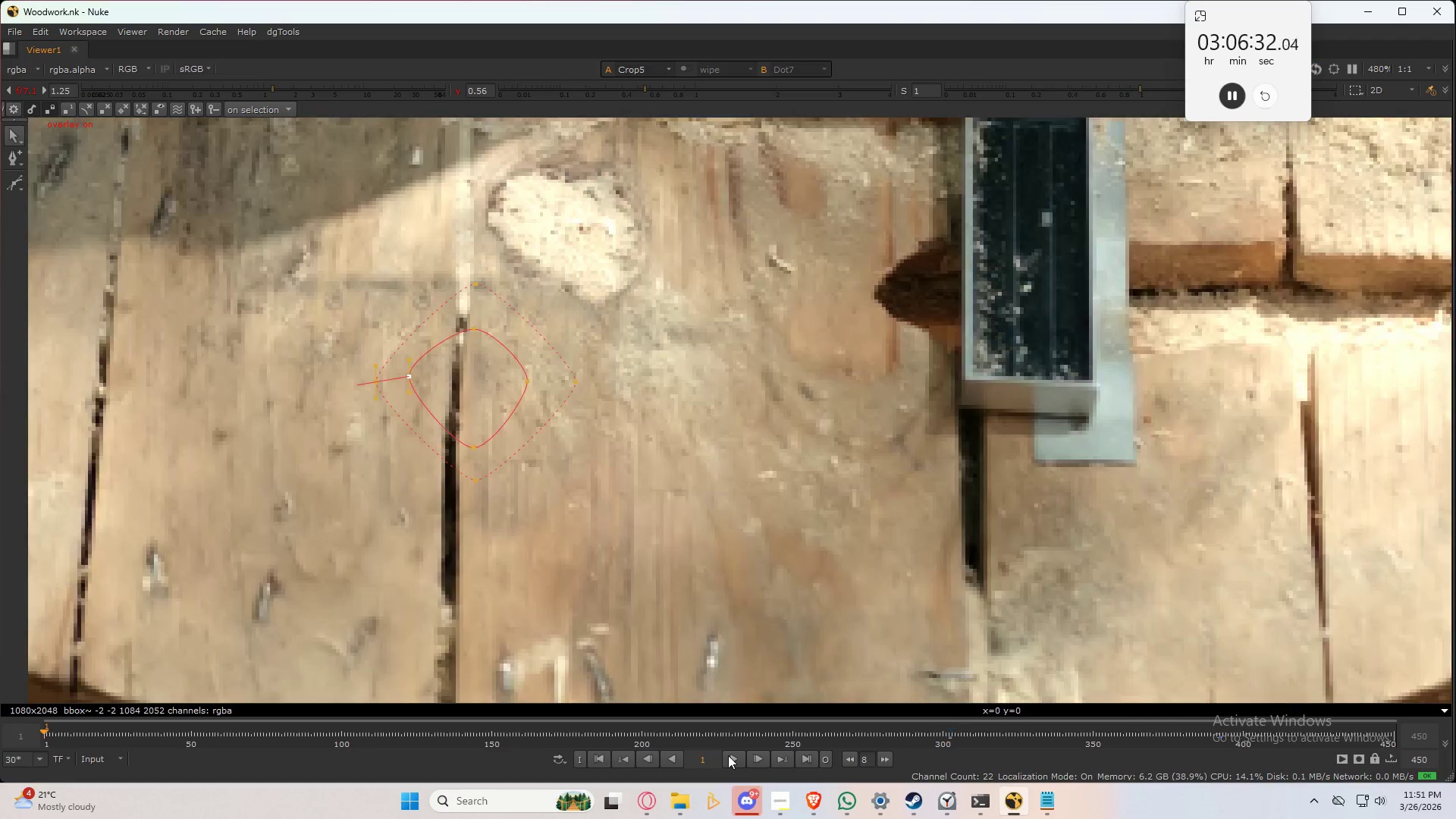 
double_click([728, 755])
 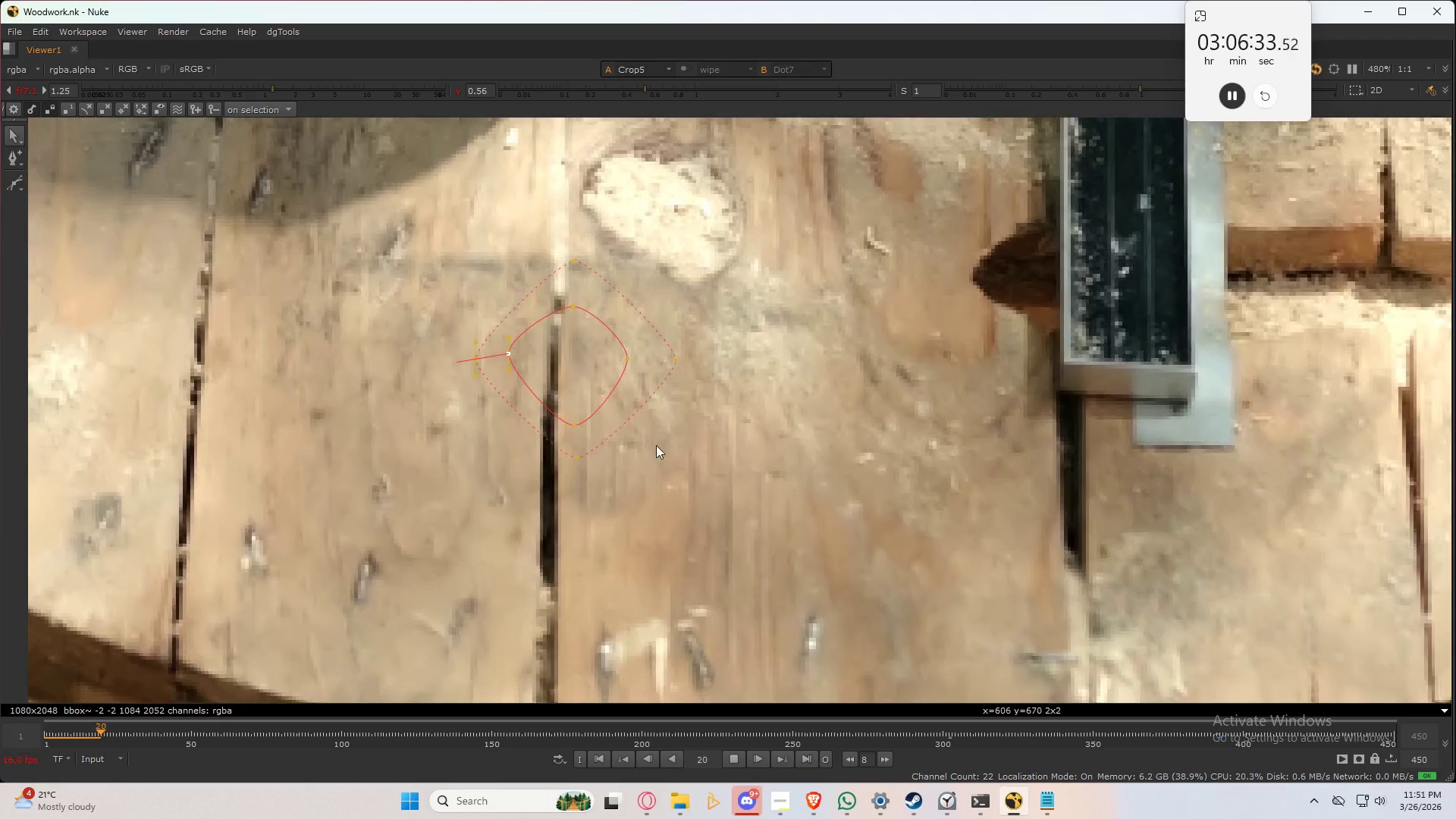 
key(Control+Q)
 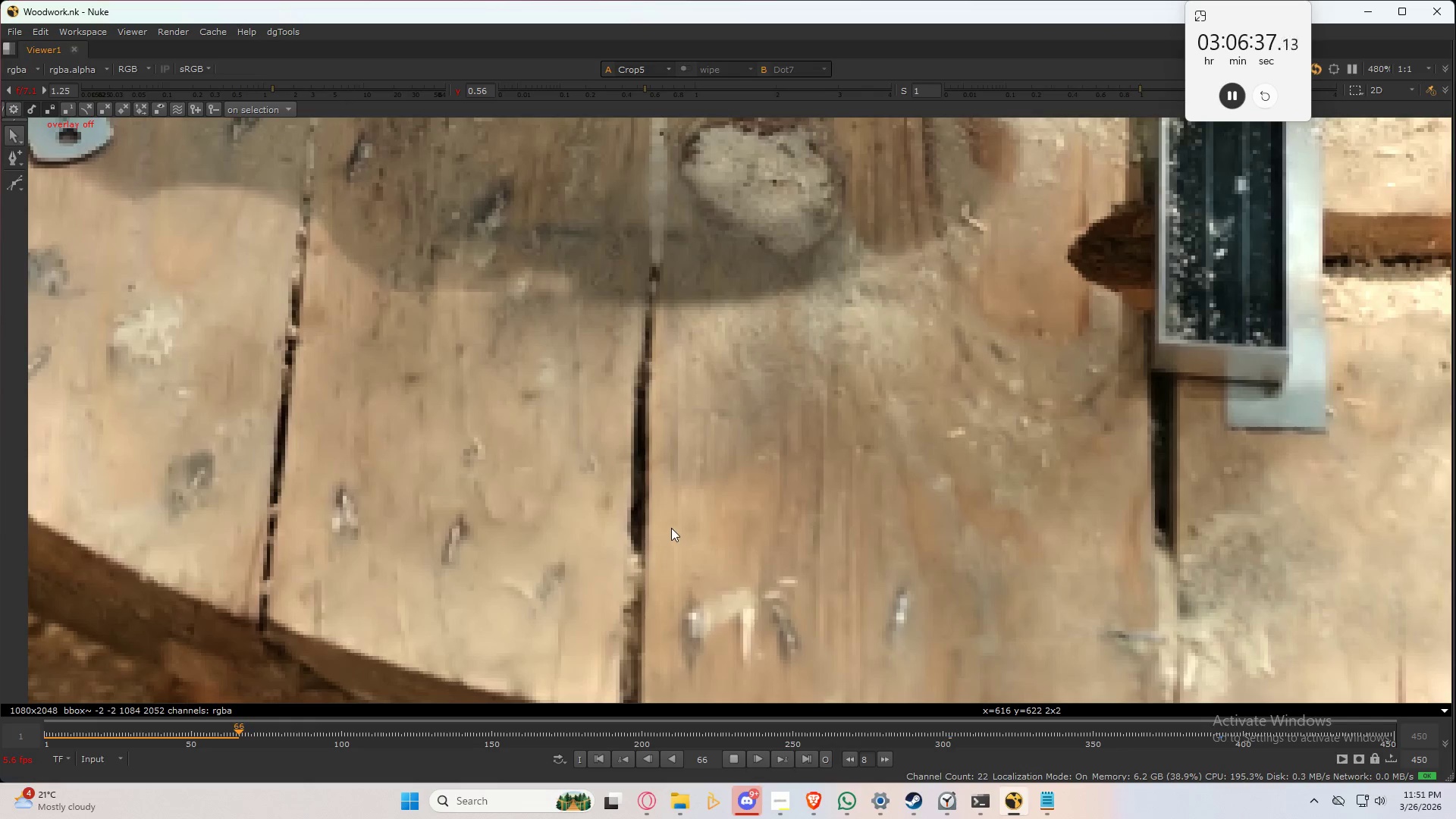 
left_click([652, 732])
 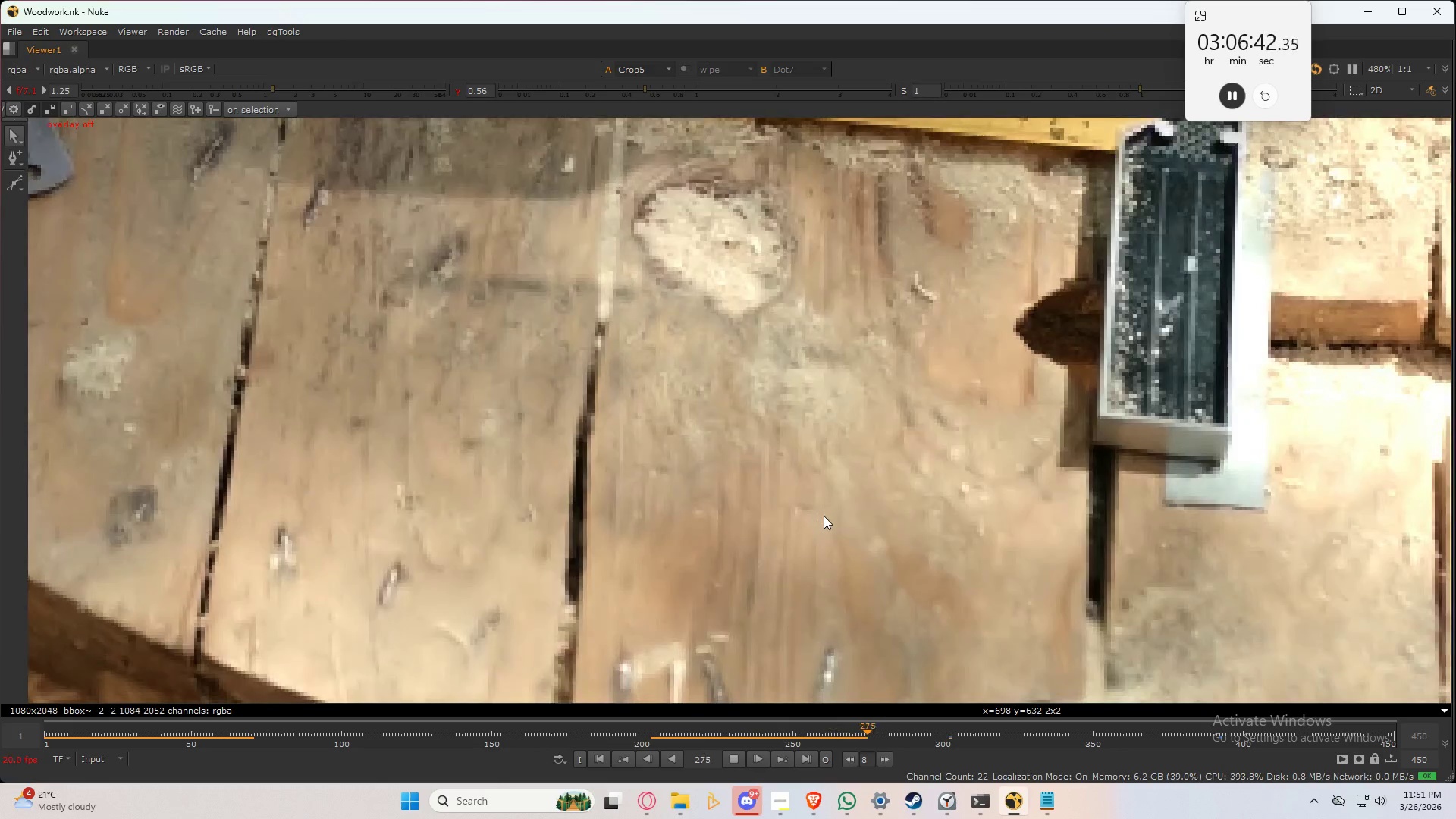 
wait(9.14)
 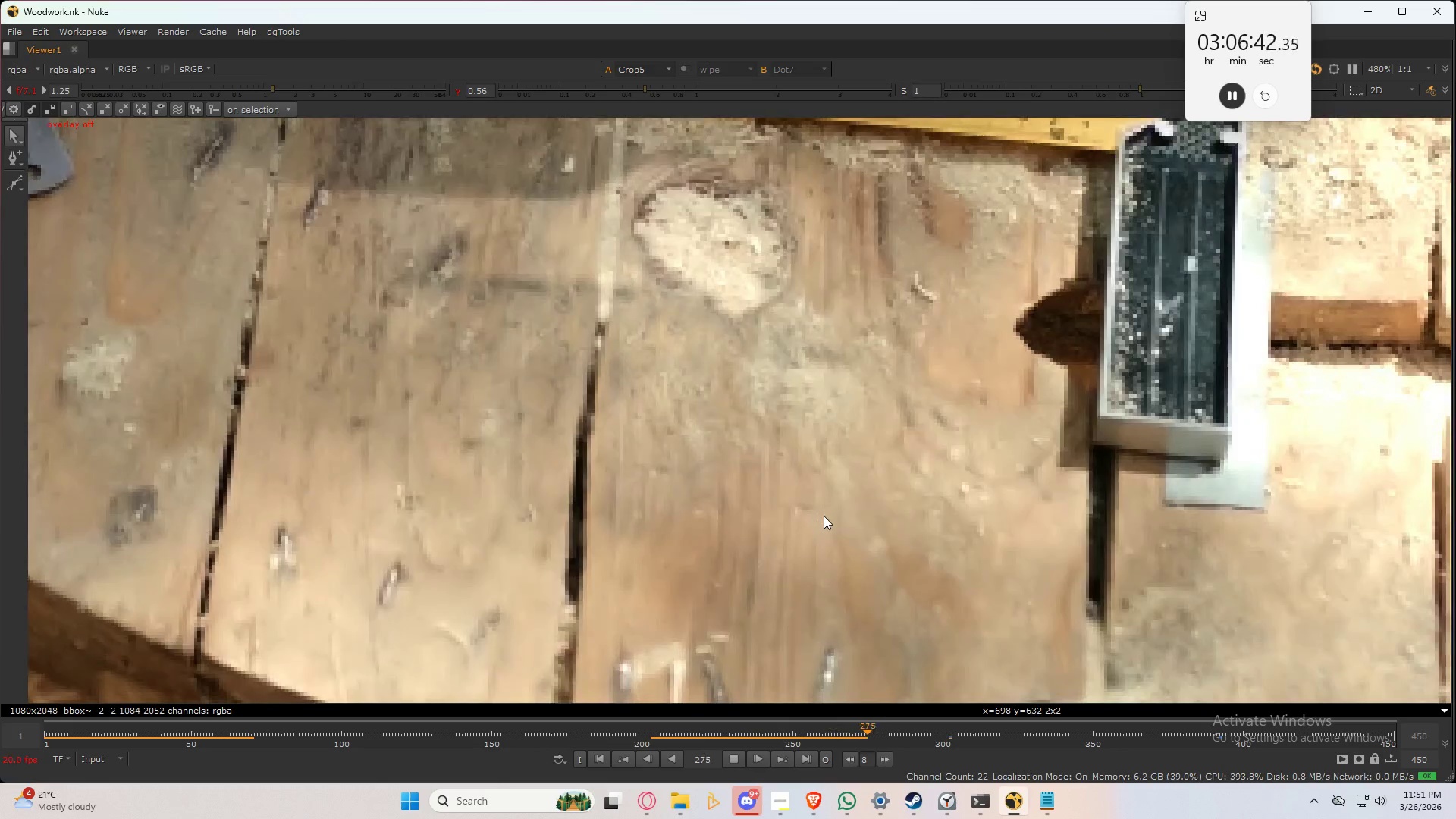 
key(Control+K)
 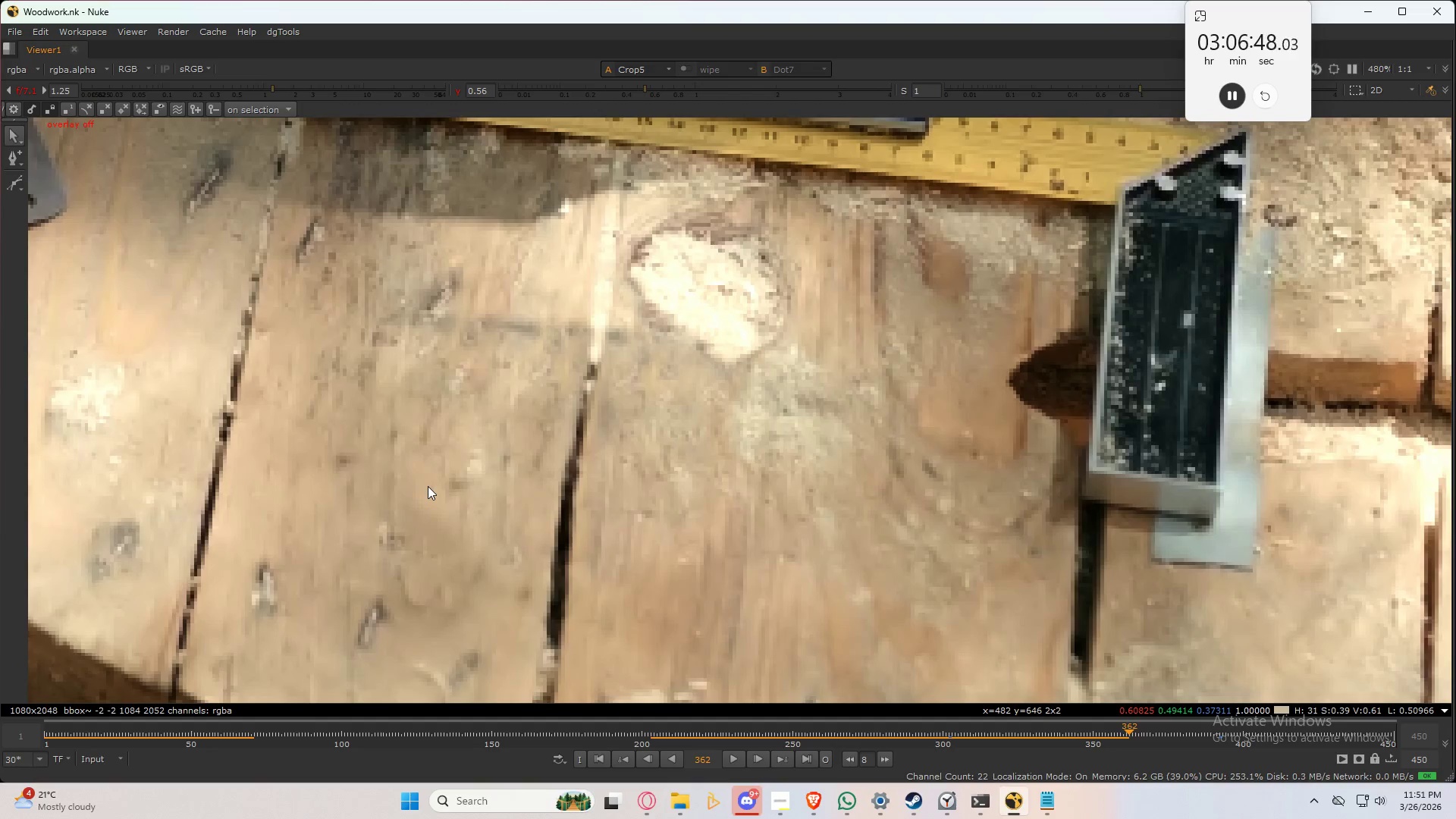 
double_click([428, 486])
 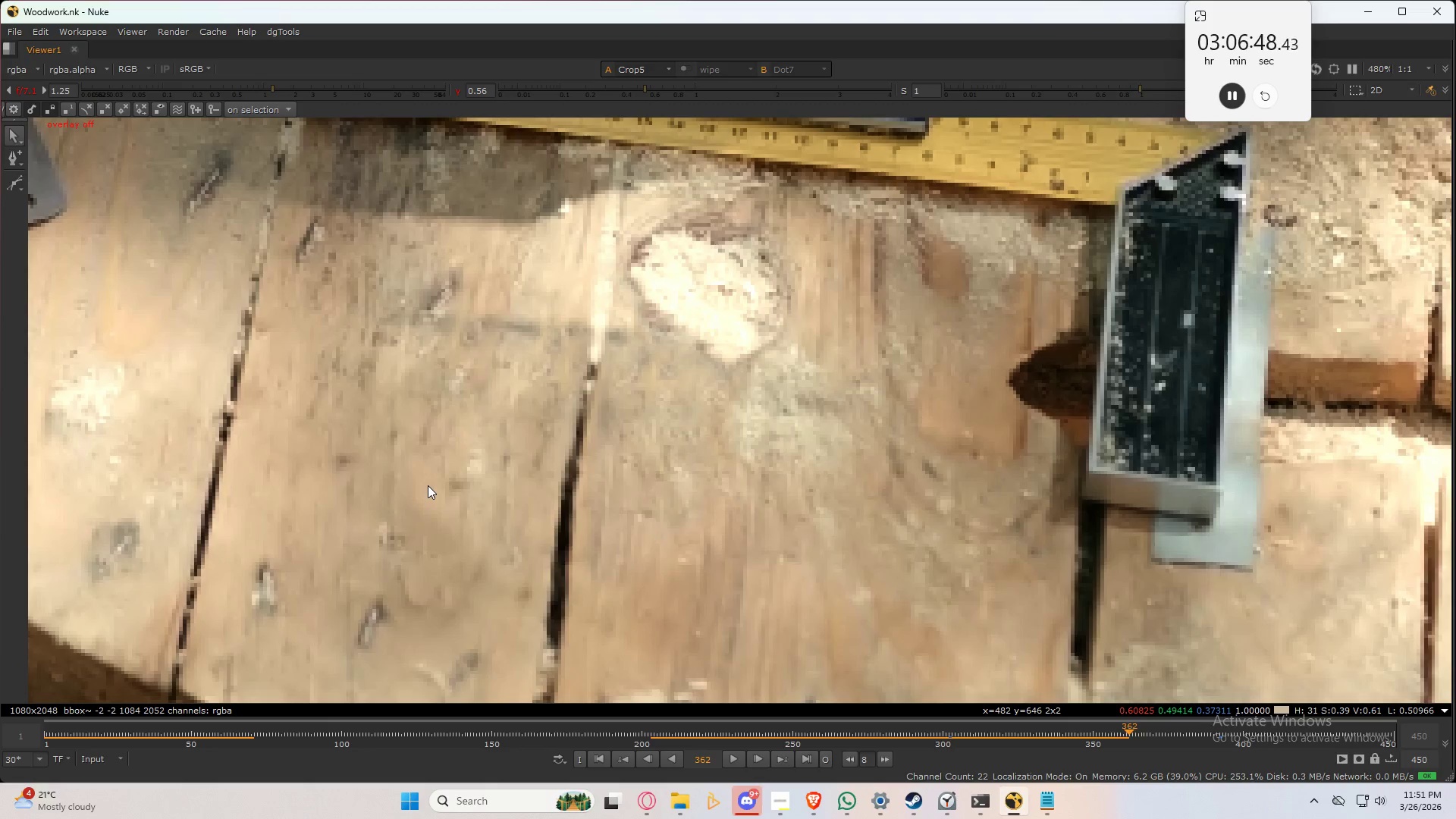 
key(Control+3)
 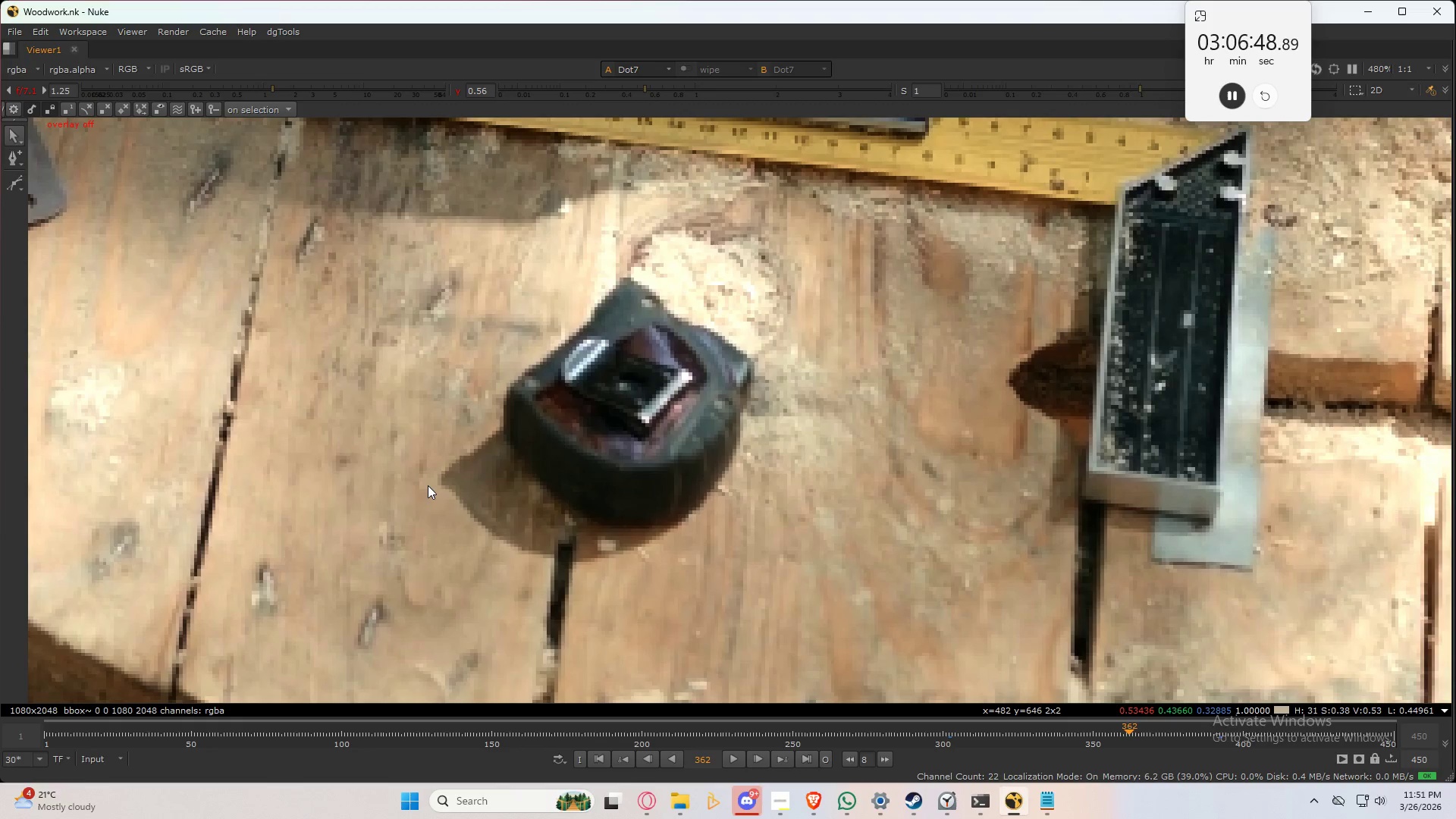 
left_click([428, 485])
 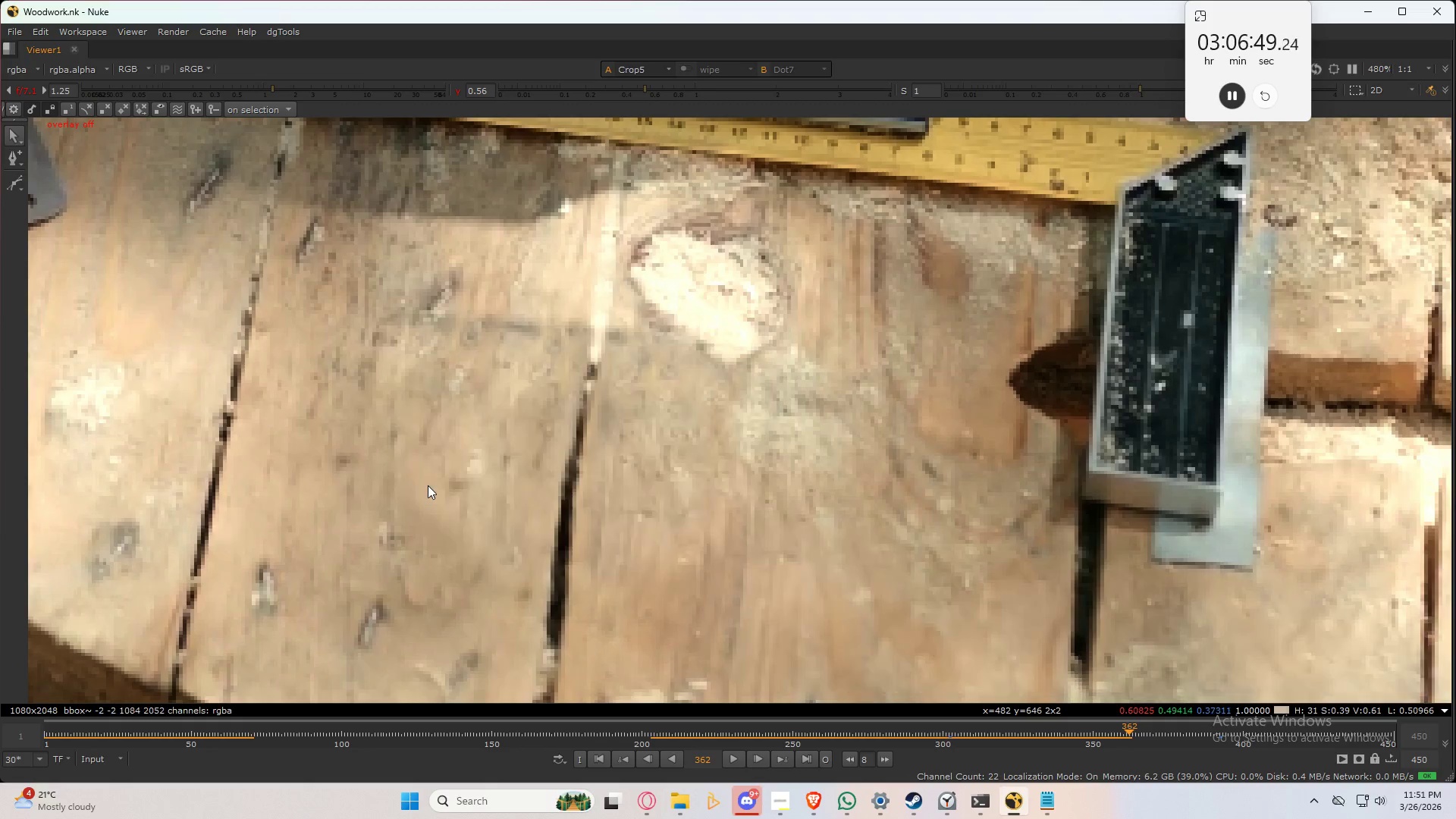 
key(Control+2)
 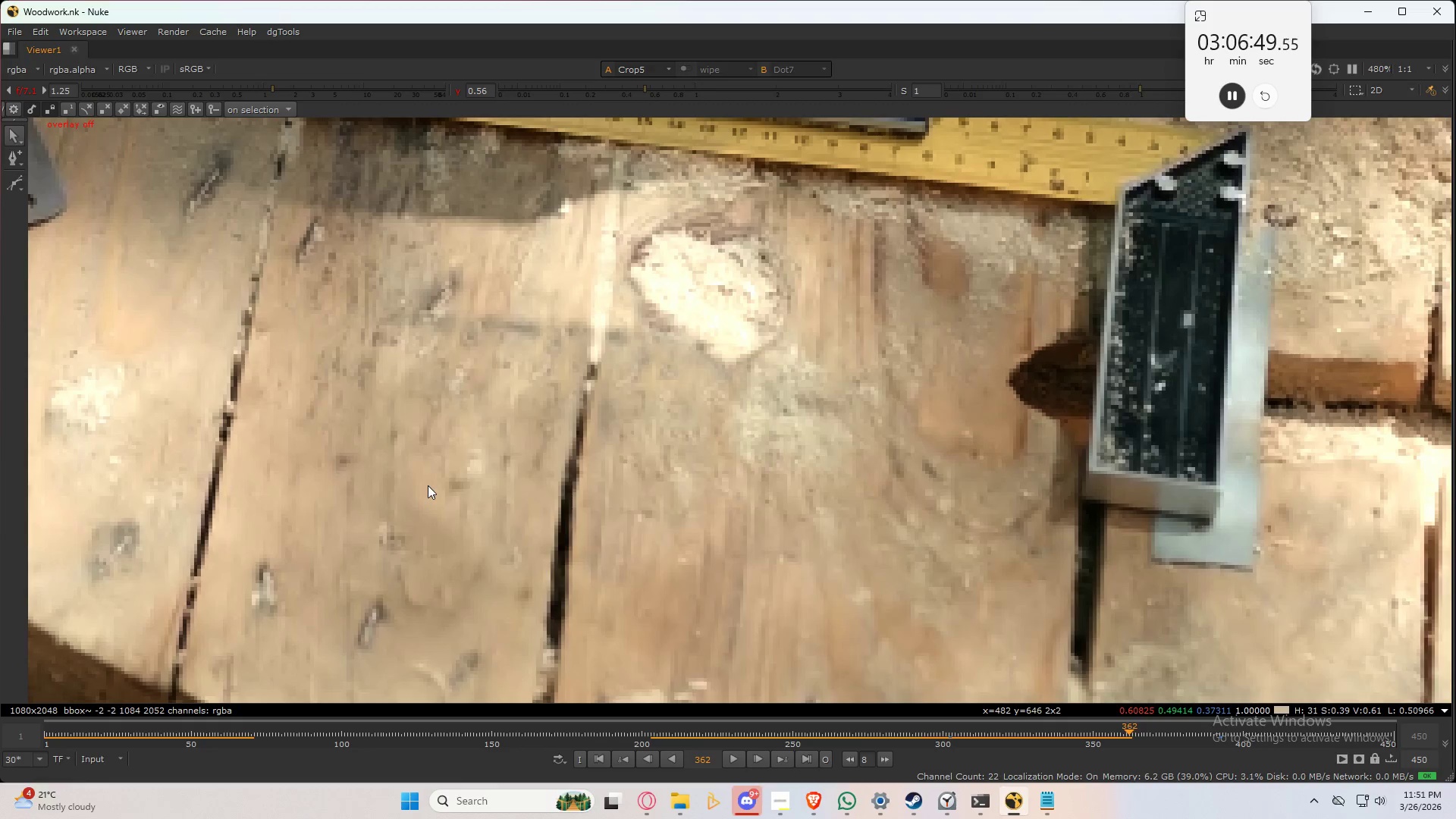 
key(Control+3)
 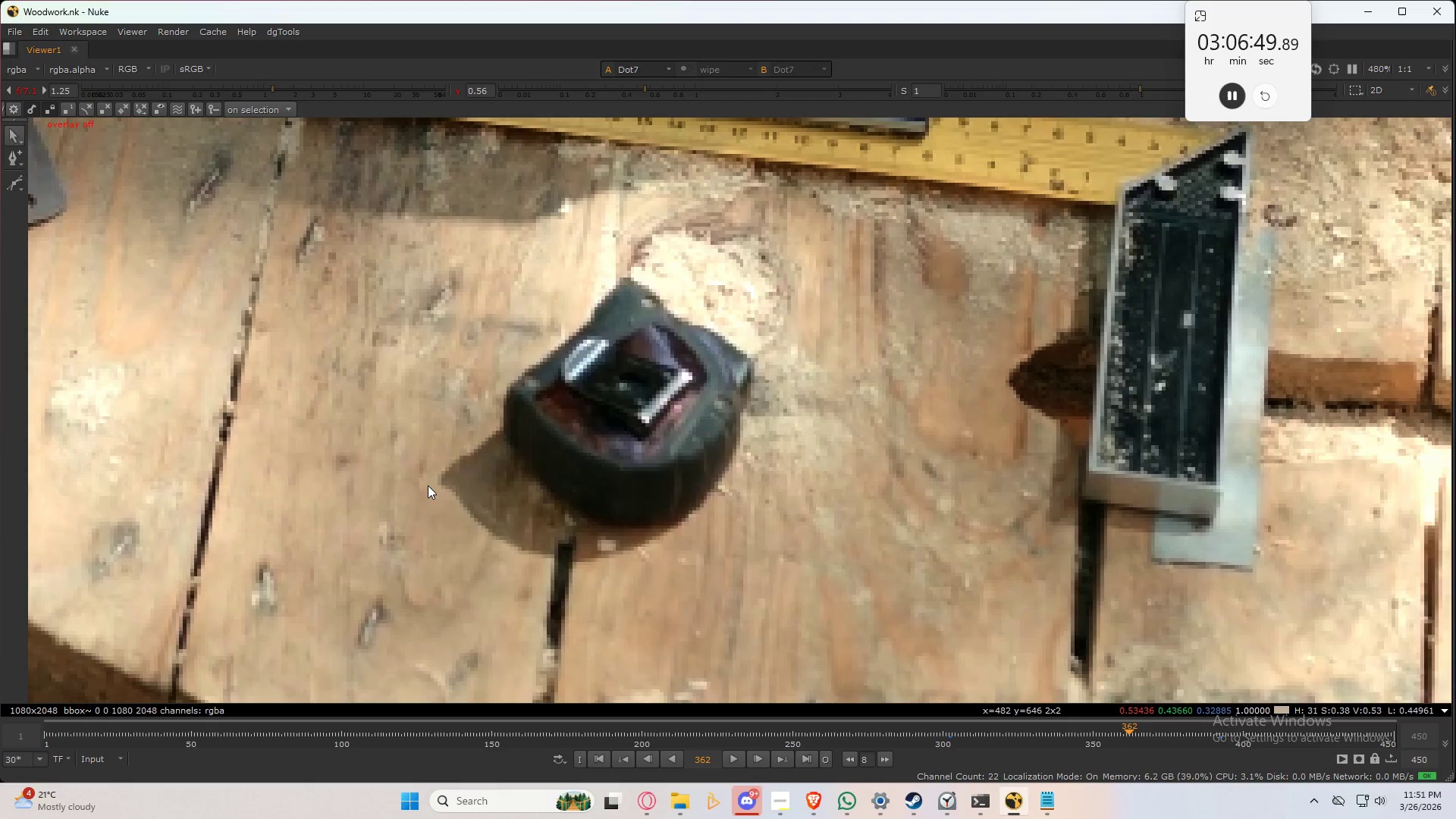 
key(Control+2)
 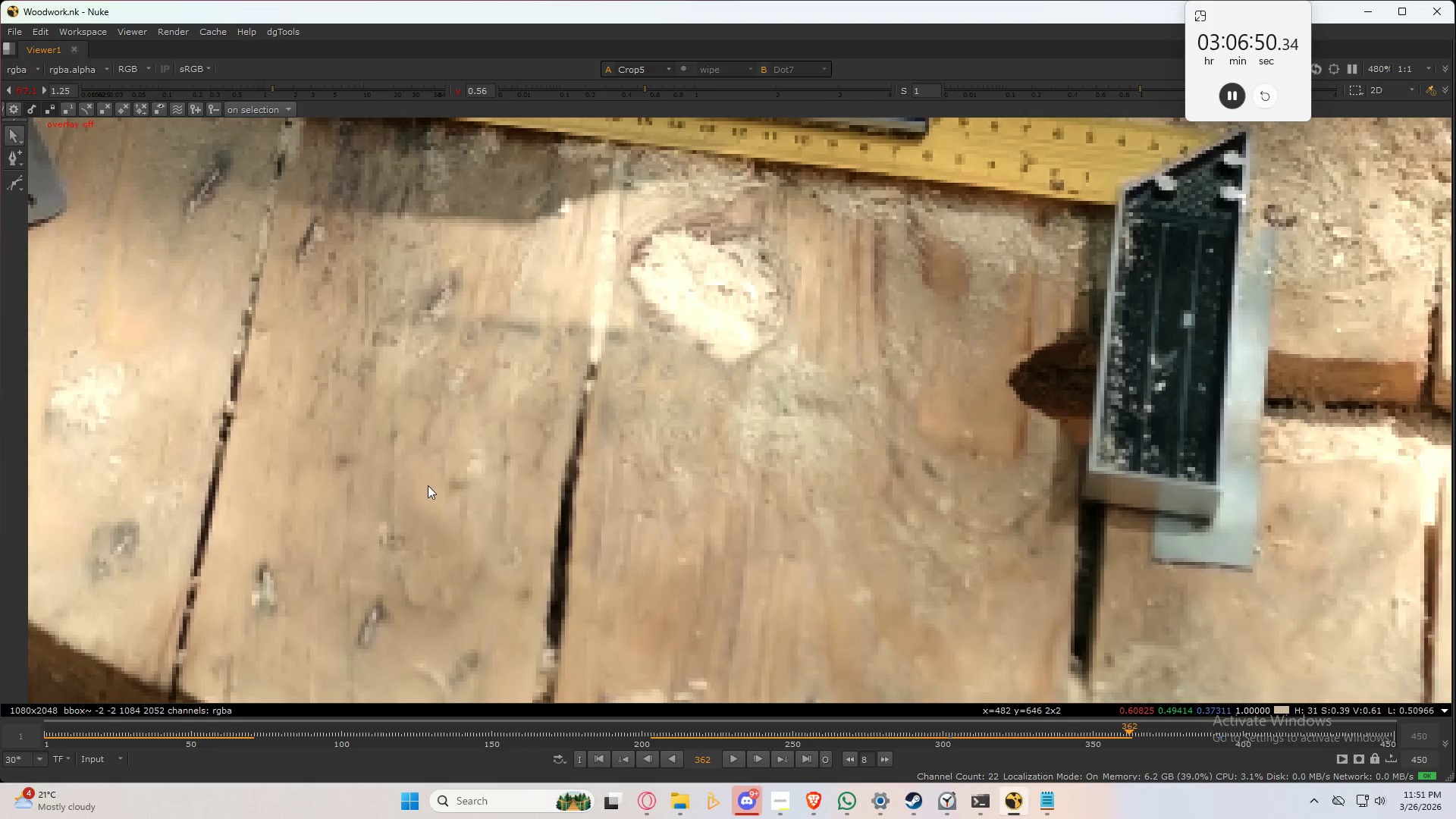 
key(Control+3)
 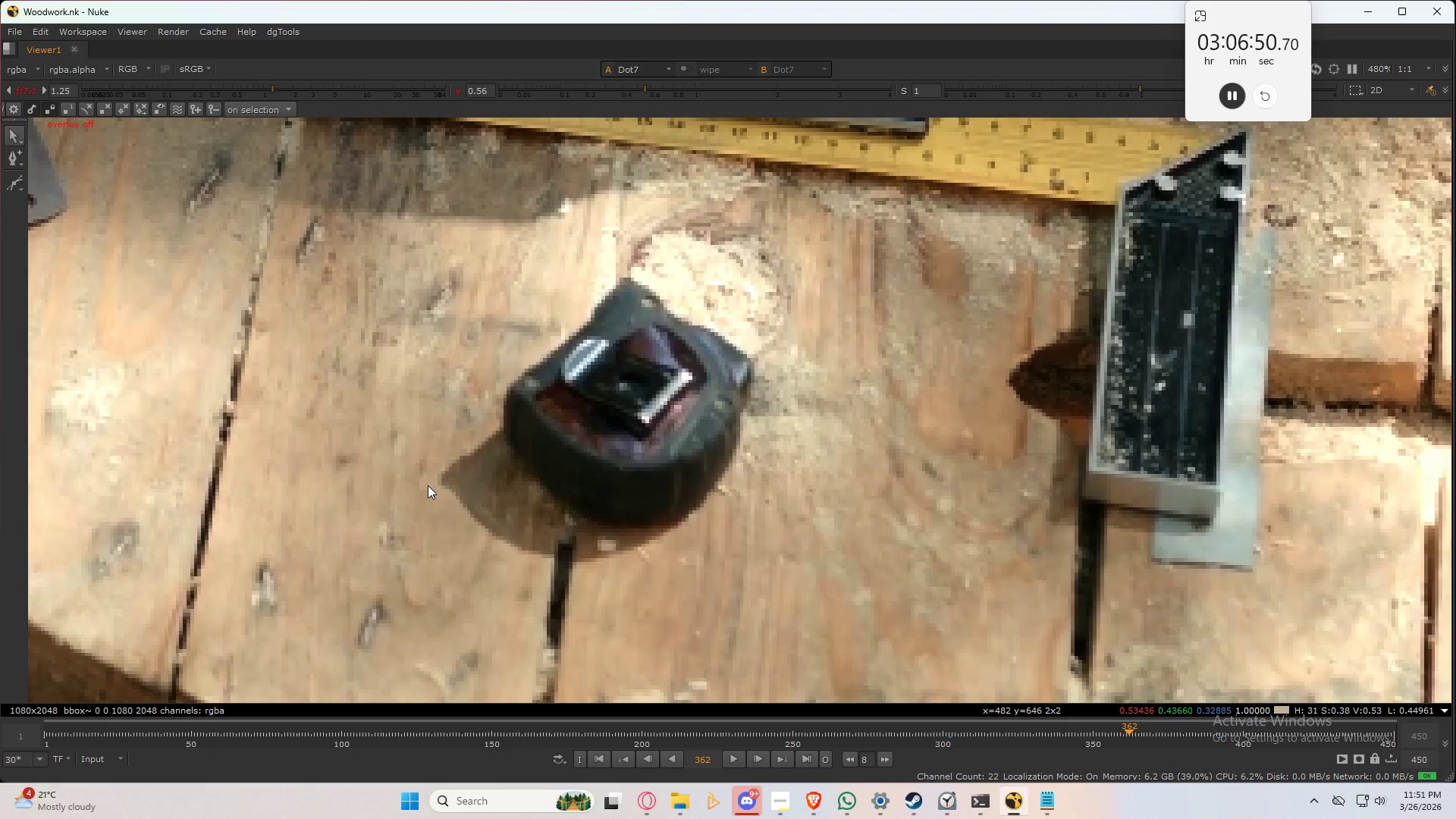 
key(Control+2)
 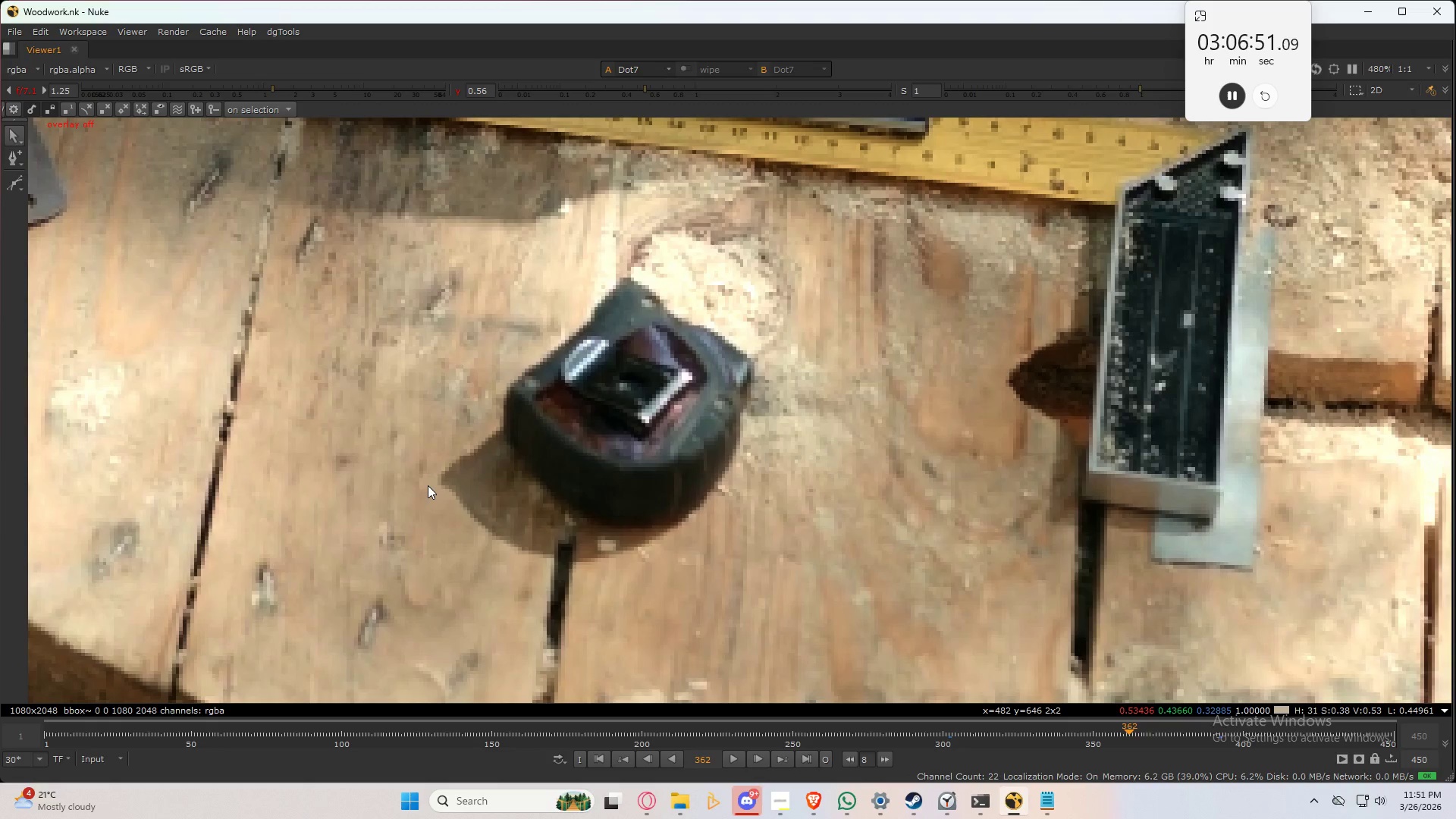 
key(Control+3)
 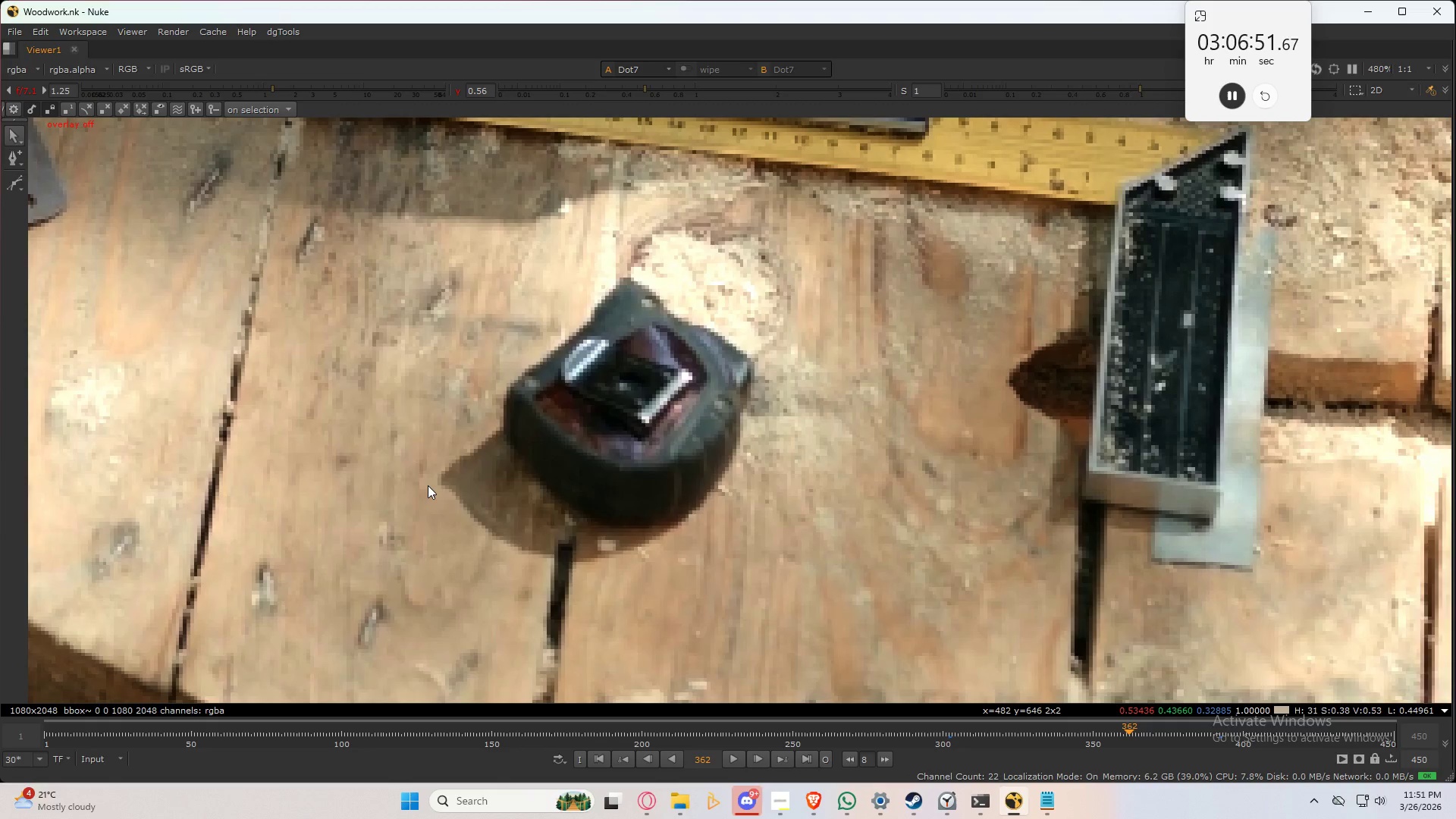 
key(Control+2)
 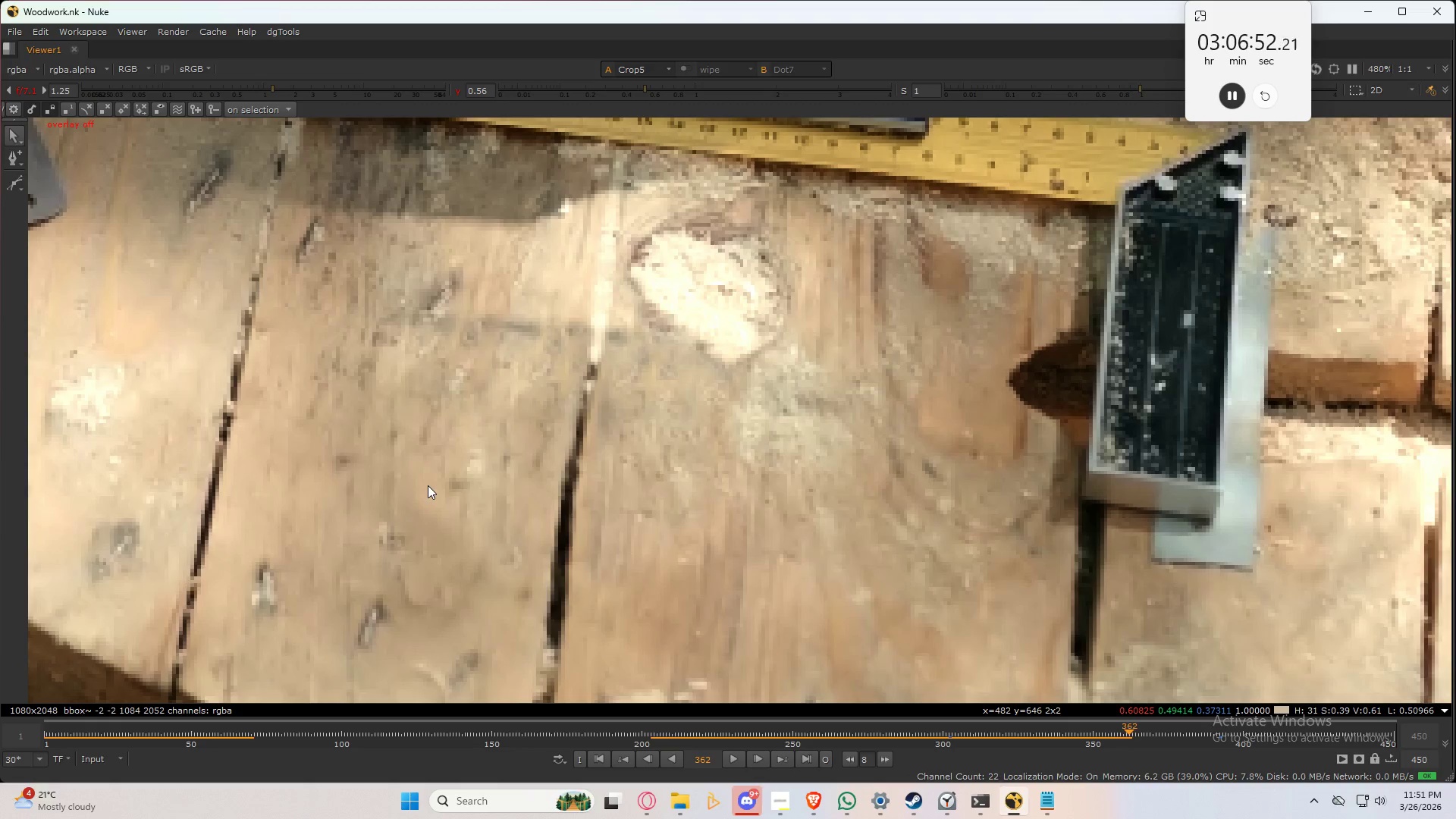 
key(Control+3)
 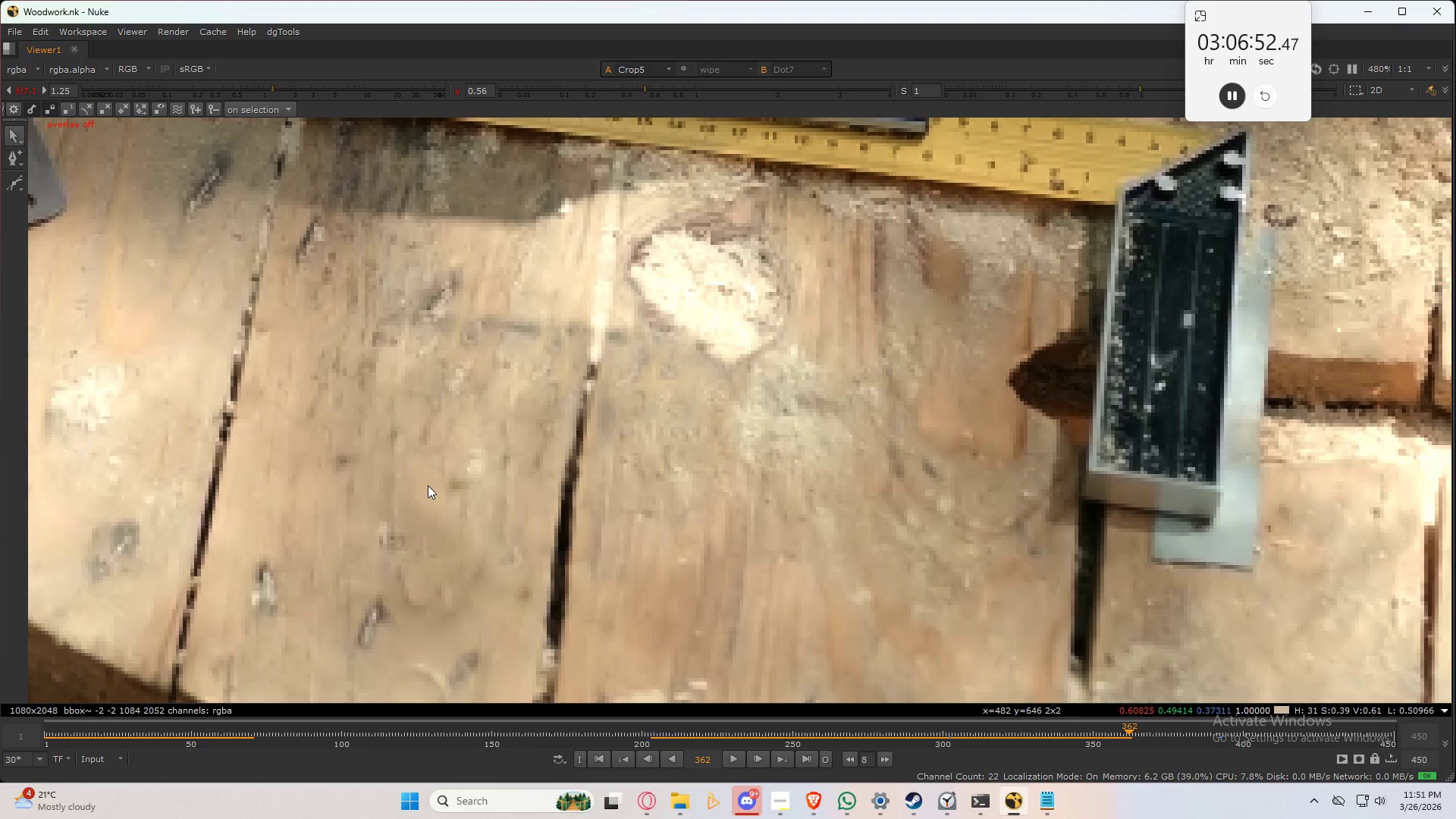 
key(Control+2)
 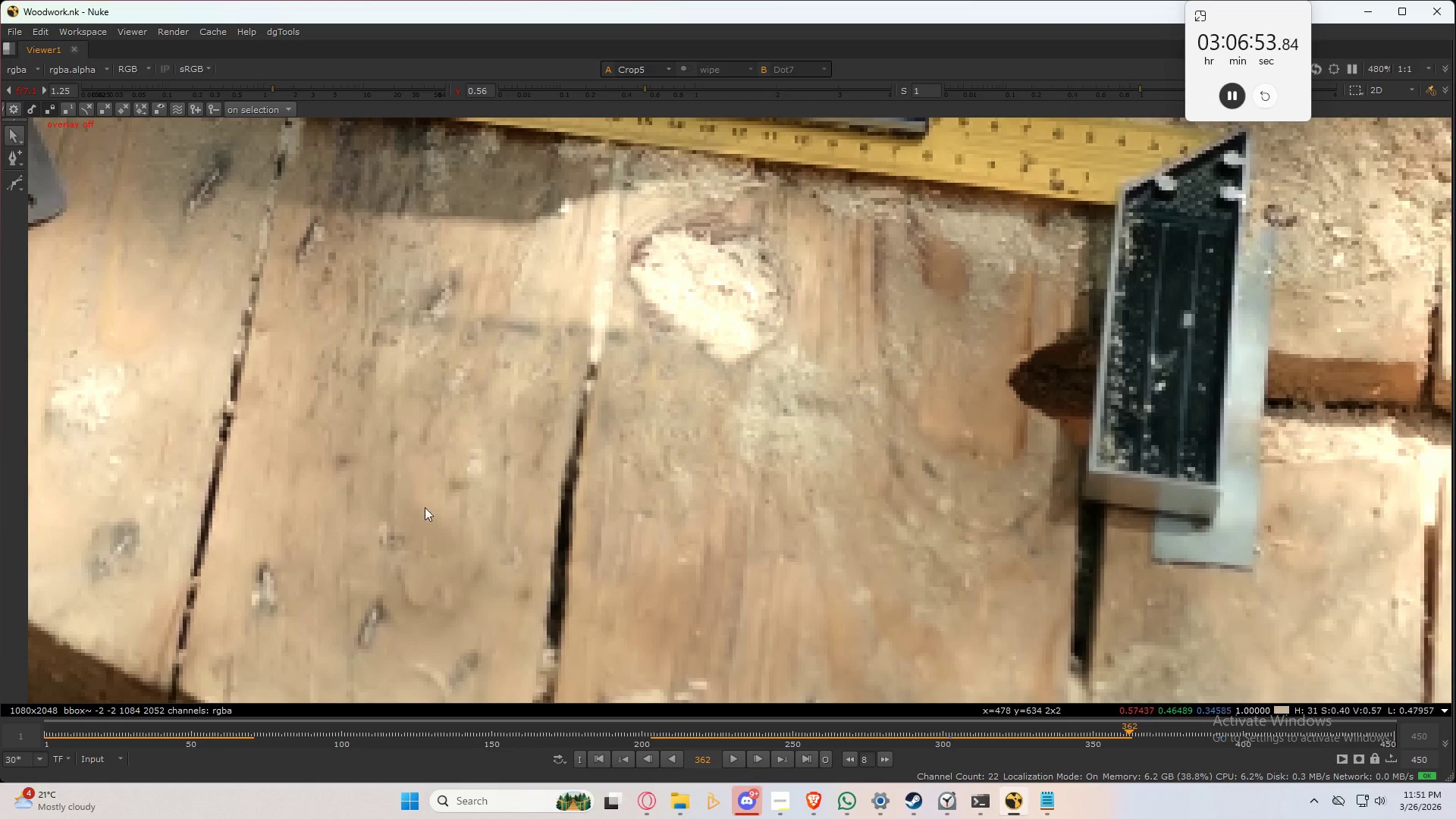 
scroll: coordinate [543, 447], scroll_direction: down, amount: 6.0
 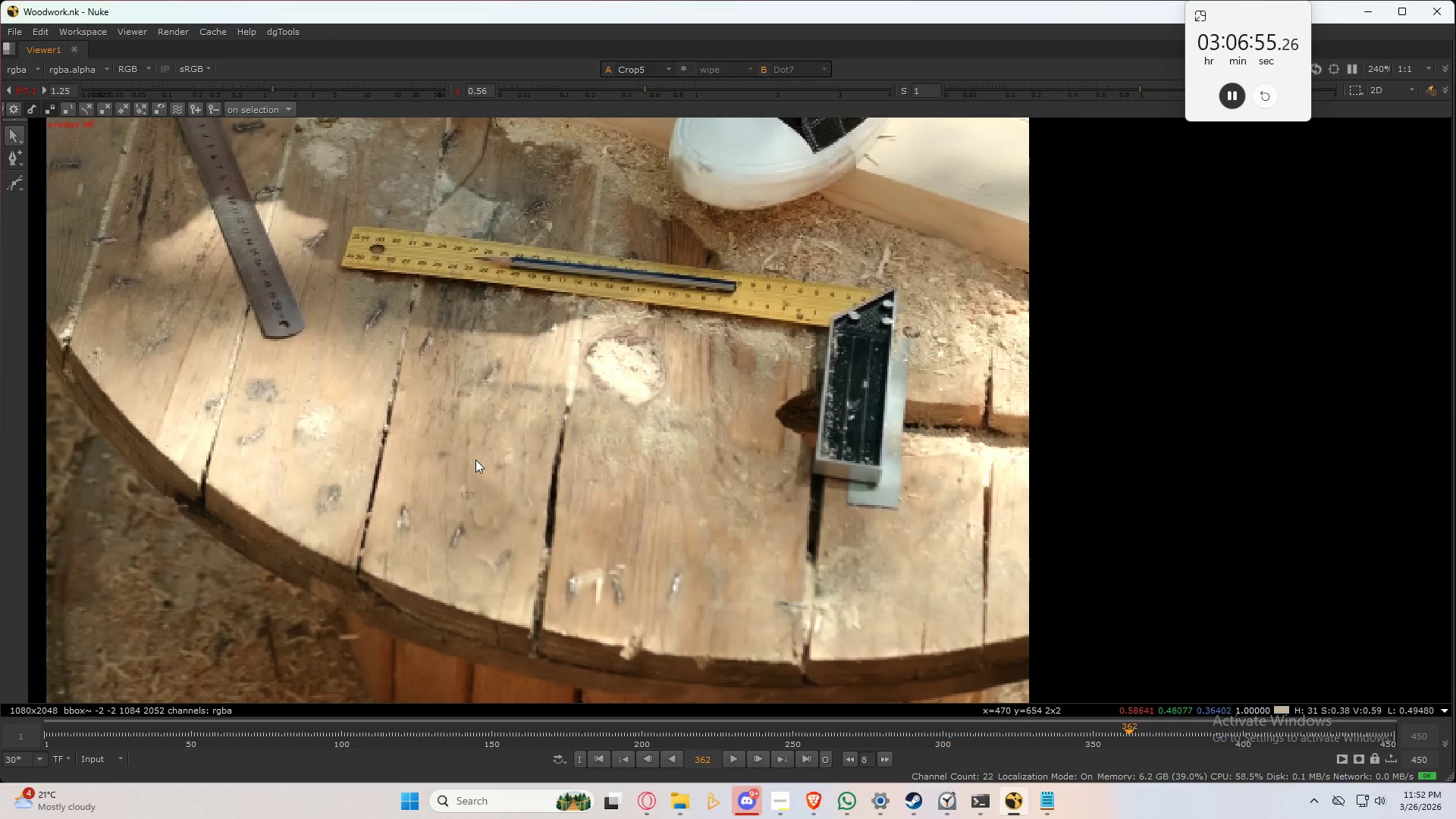 
key(Control+Space)
 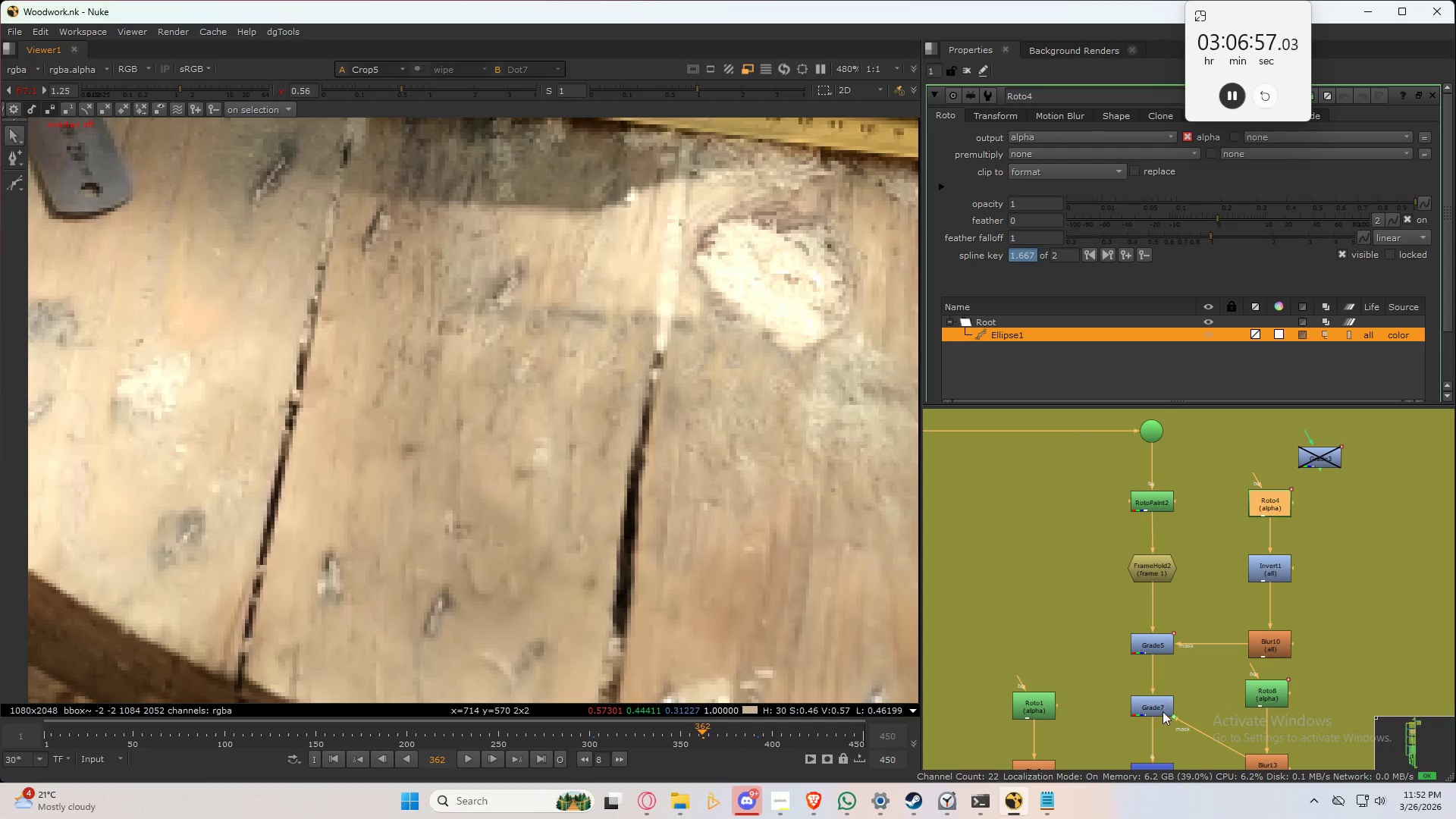 
scroll: coordinate [484, 459], scroll_direction: up, amount: 4.0
 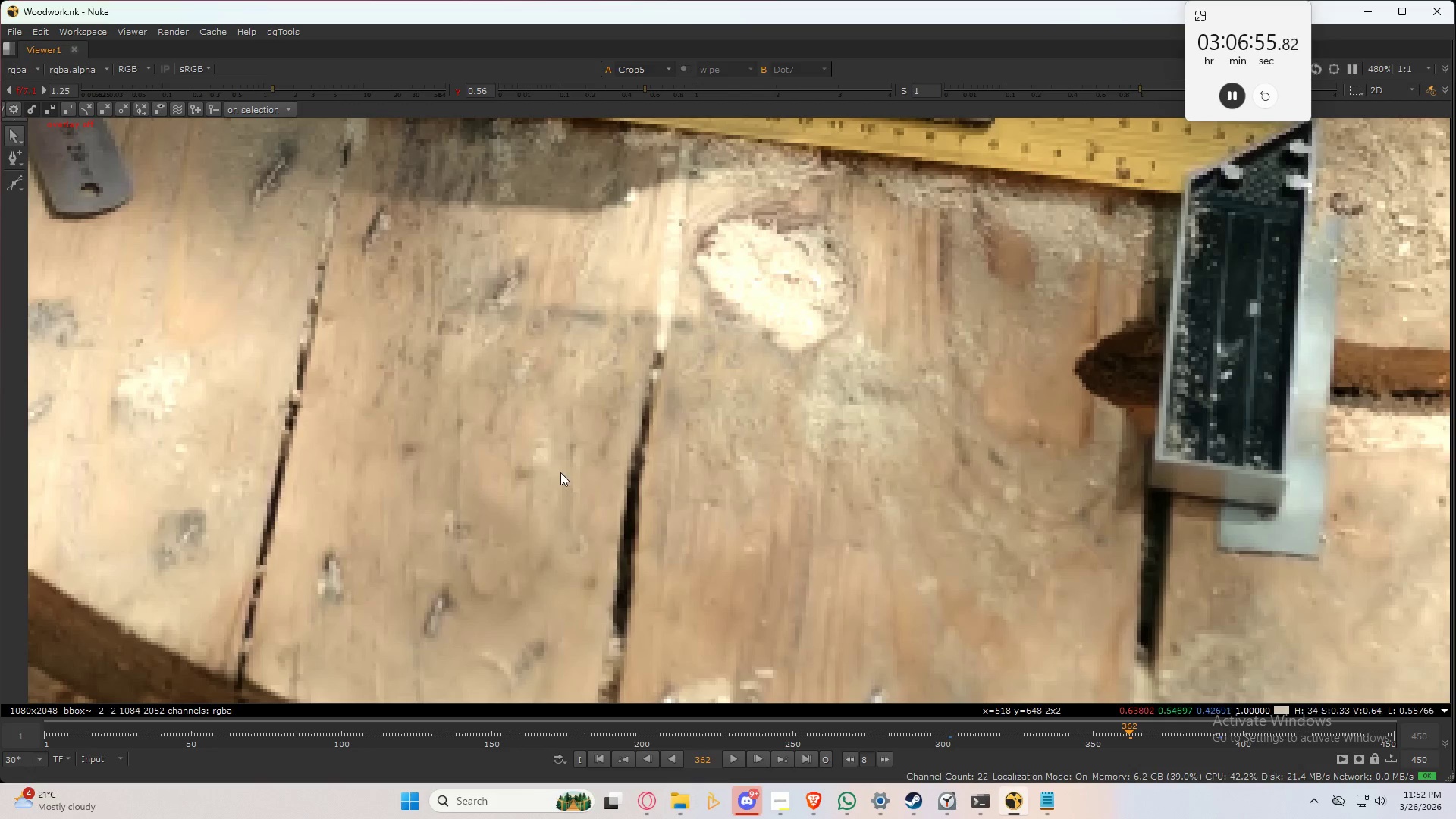 
left_click([1159, 704])
 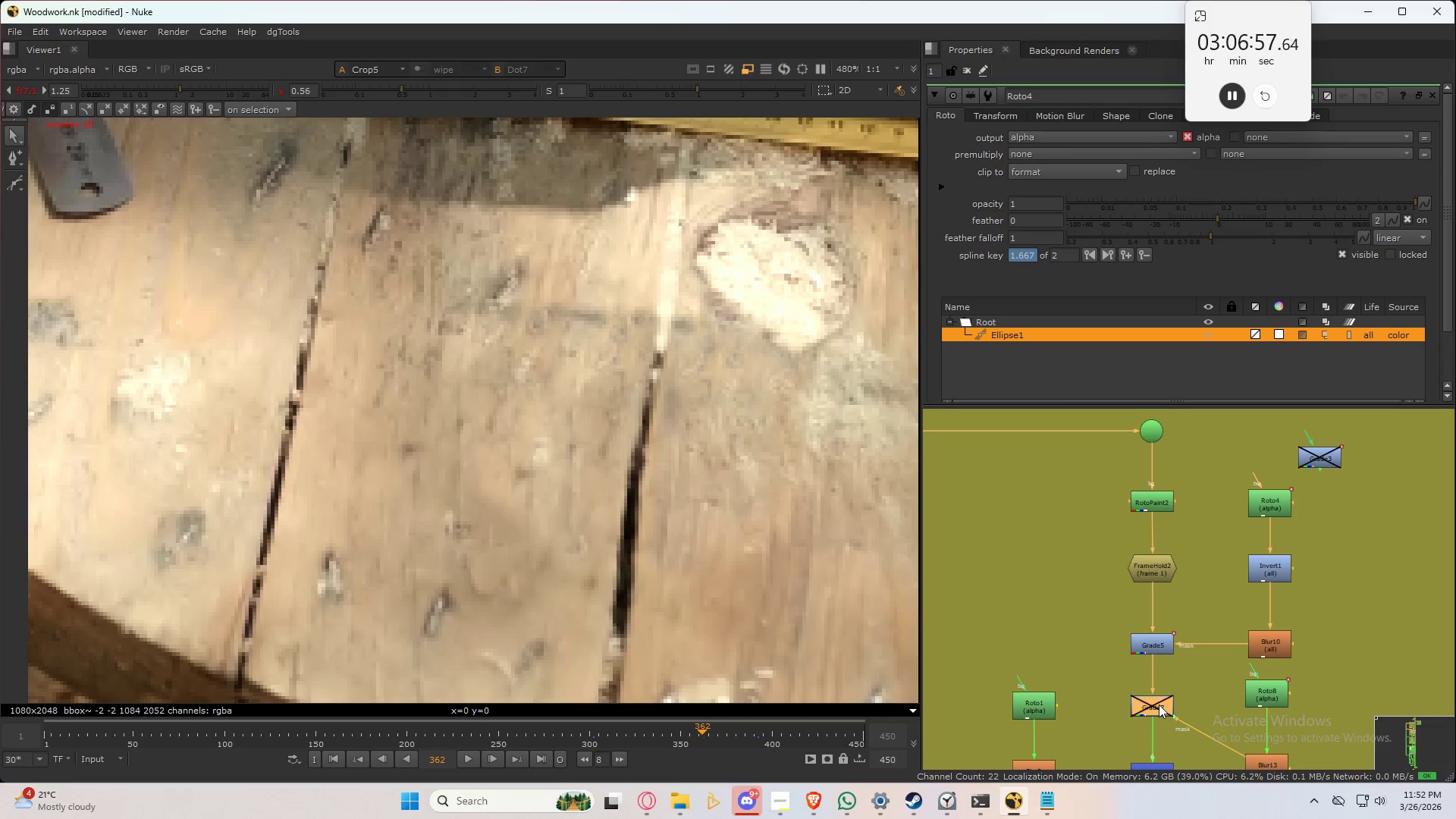 
key(Control+D)
 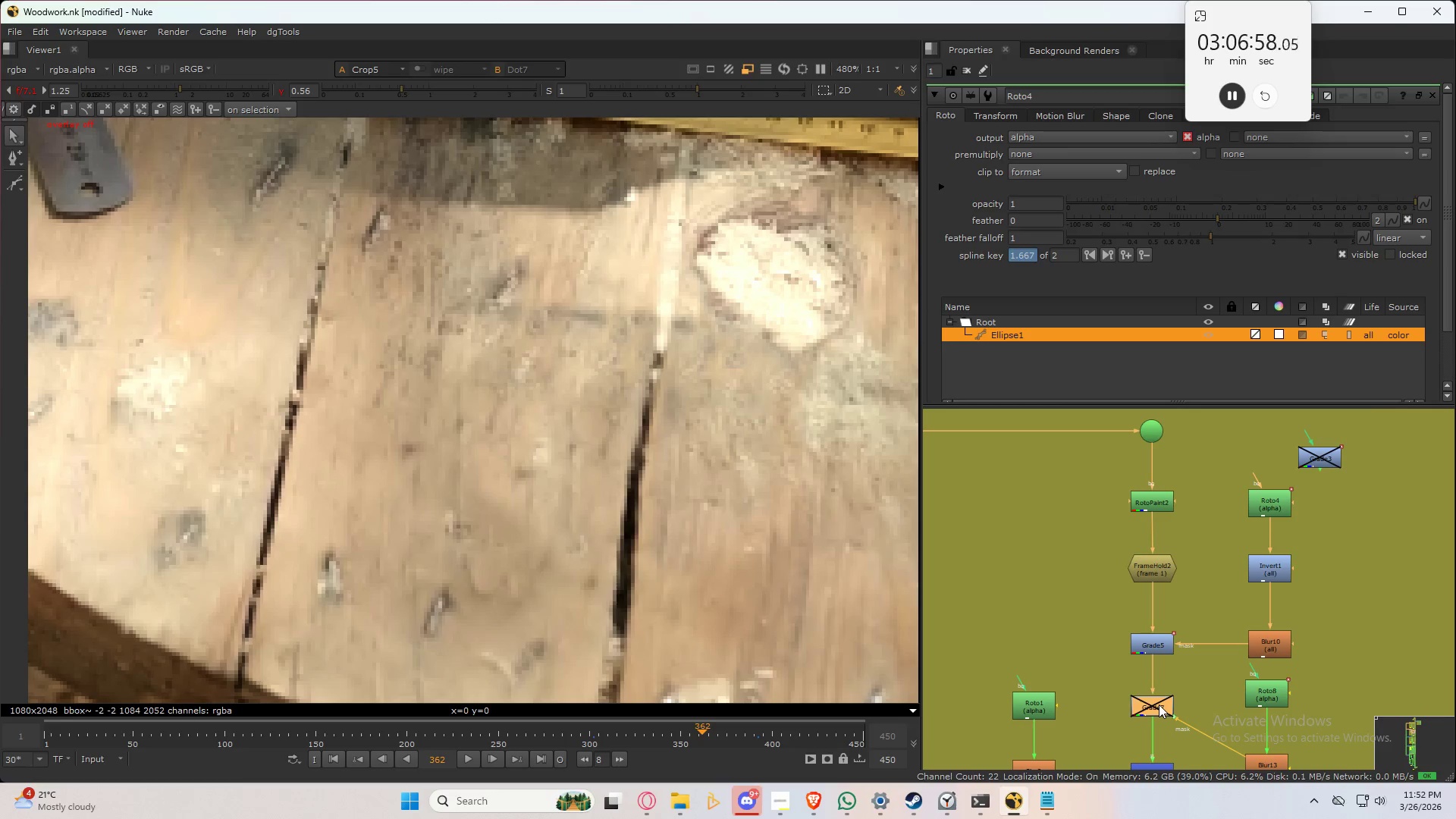 
type(ddd)
 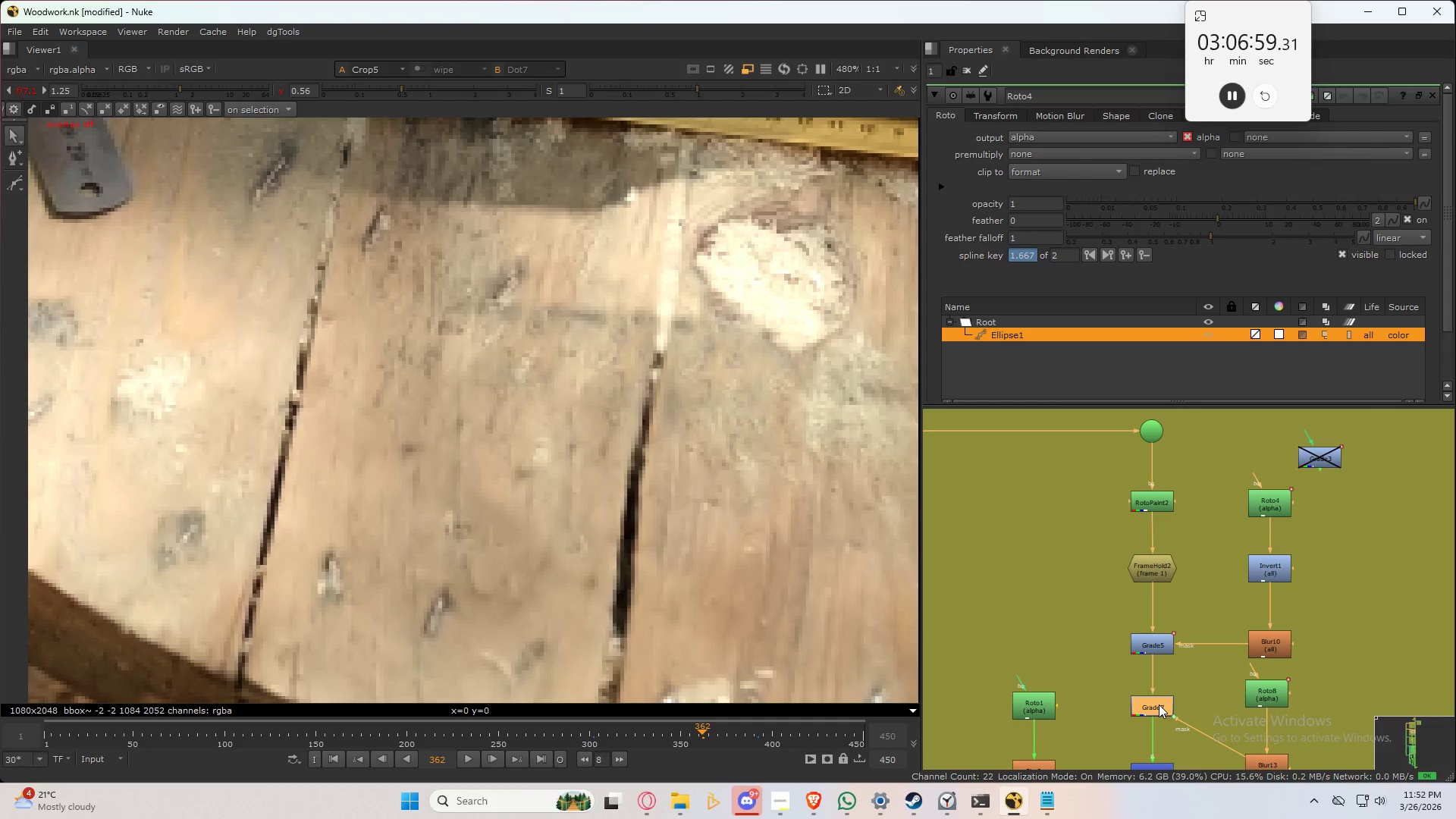 
double_click([1159, 704])
 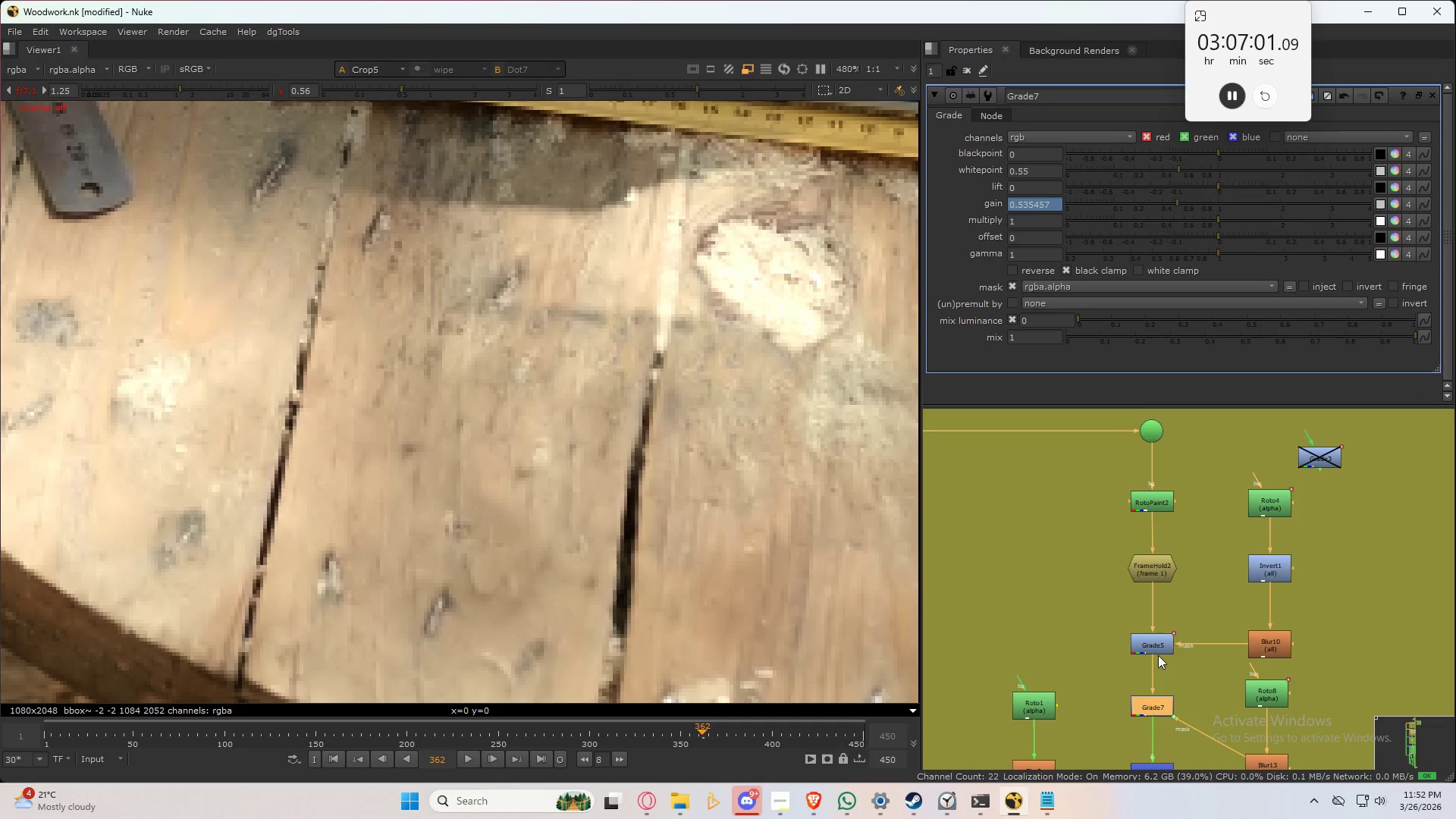 
scroll: coordinate [1081, 623], scroll_direction: down, amount: 7.0
 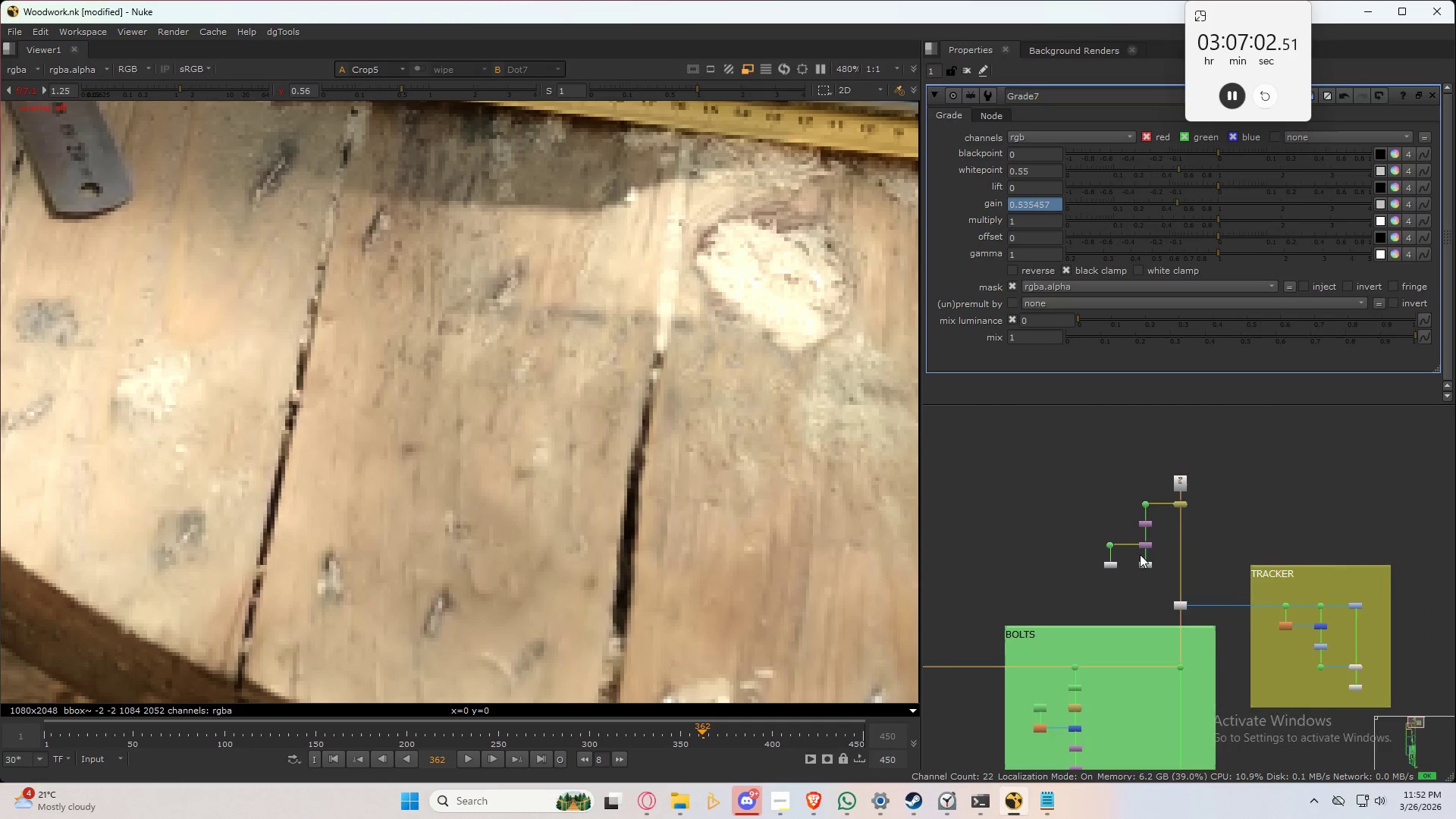 
left_click([1081, 566])
 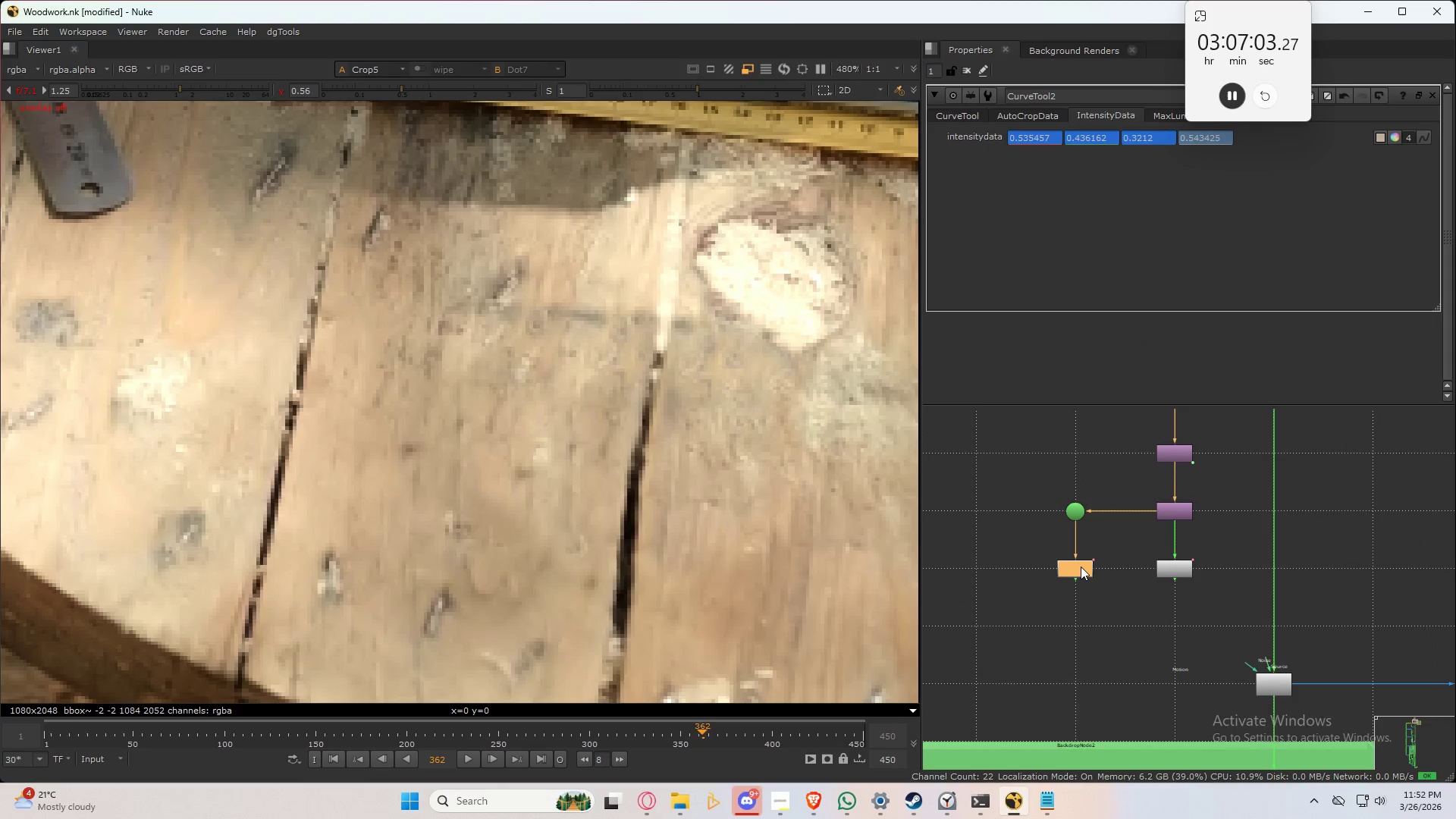 
scroll: coordinate [1128, 563], scroll_direction: up, amount: 6.0
 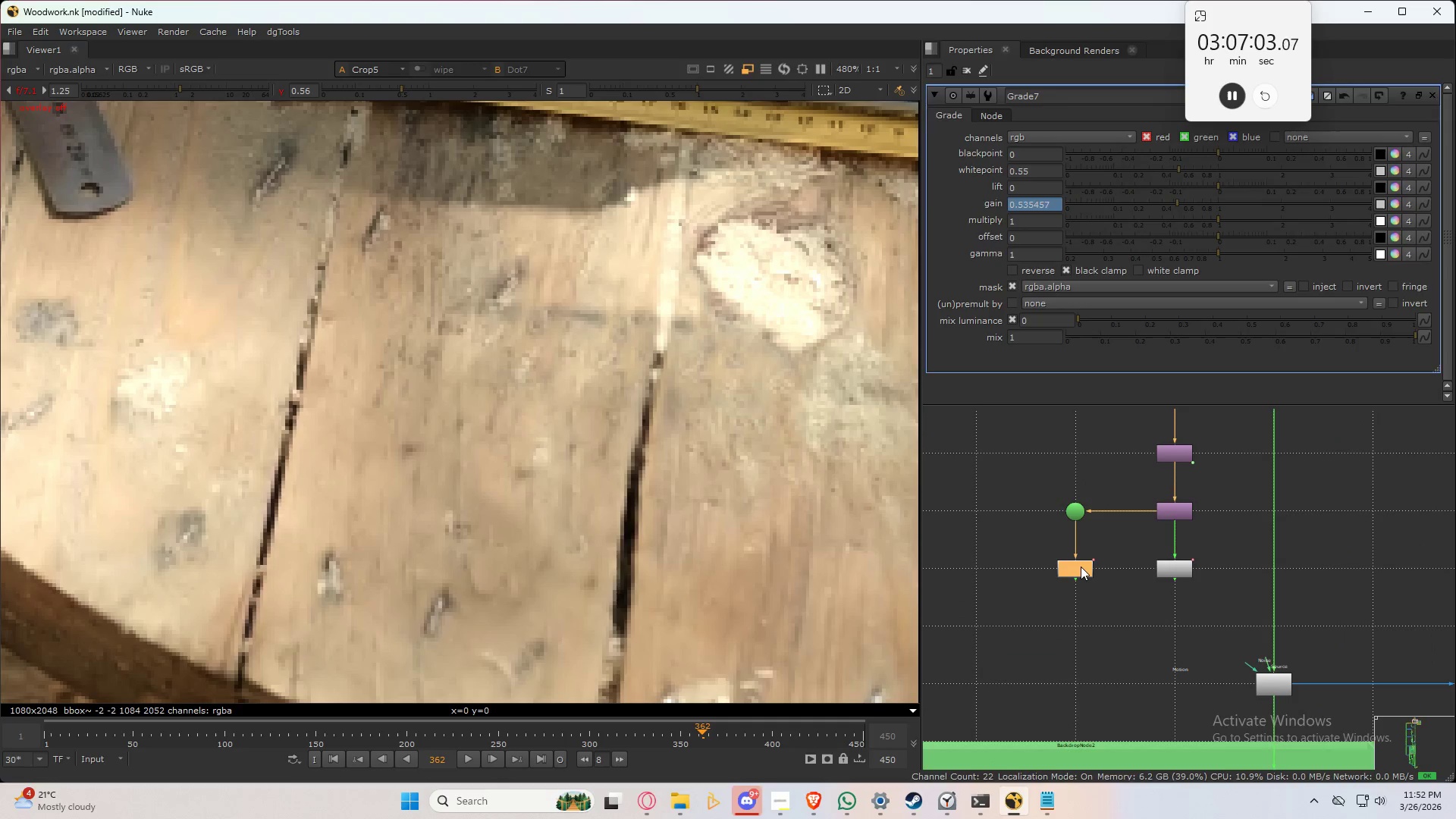 
double_click([1081, 566])
 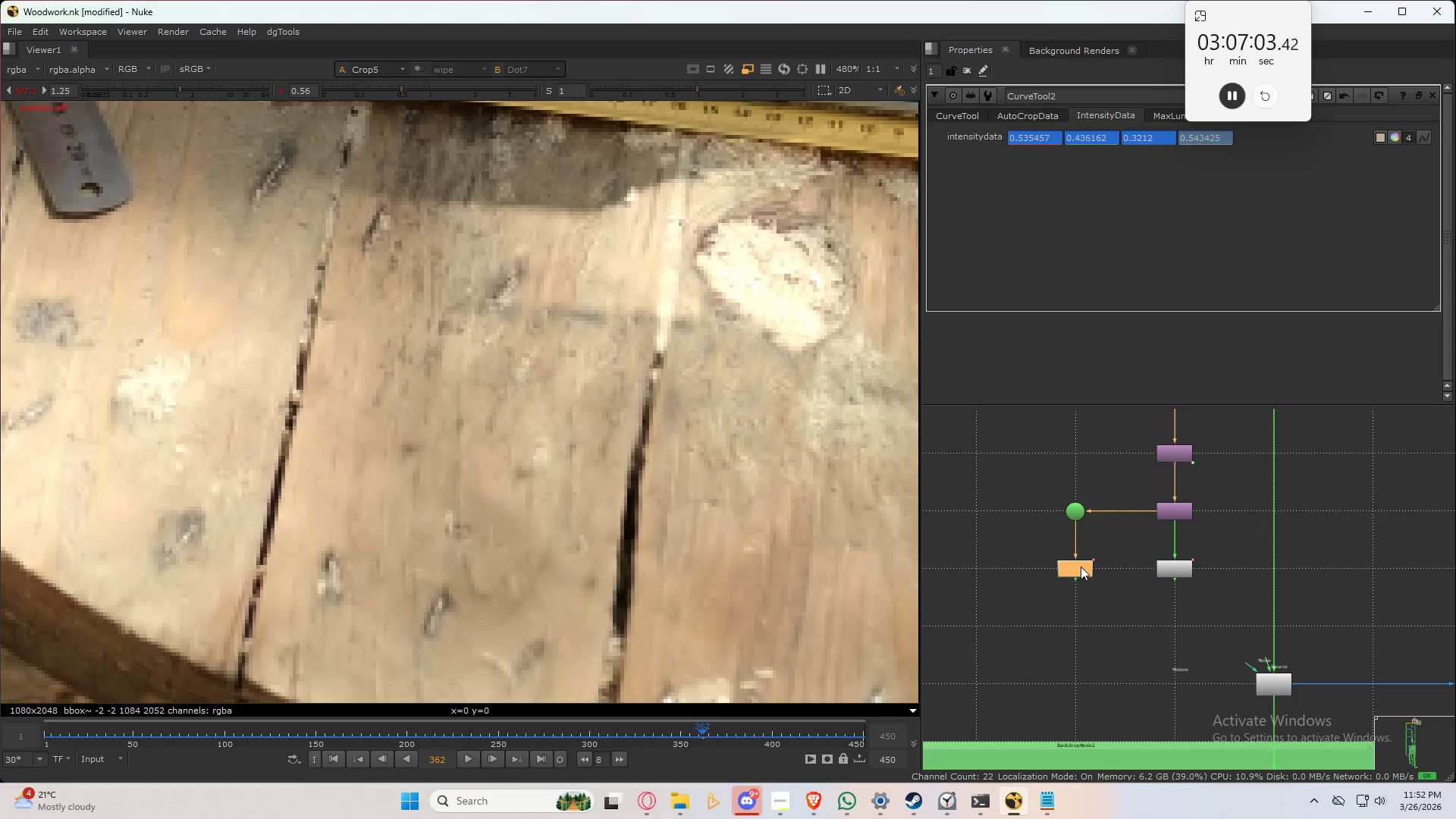 
triple_click([1081, 566])
 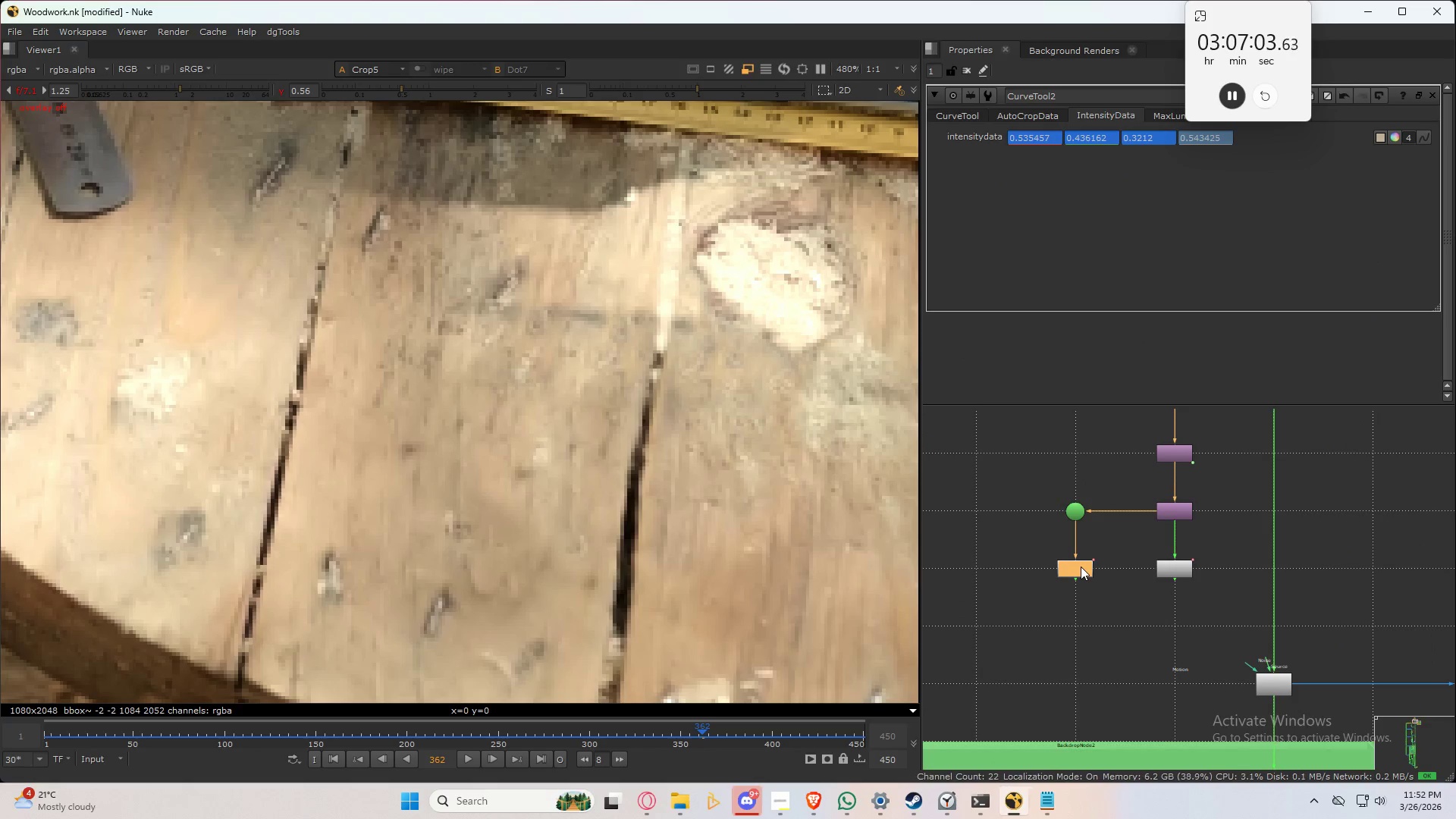 
triple_click([1081, 566])
 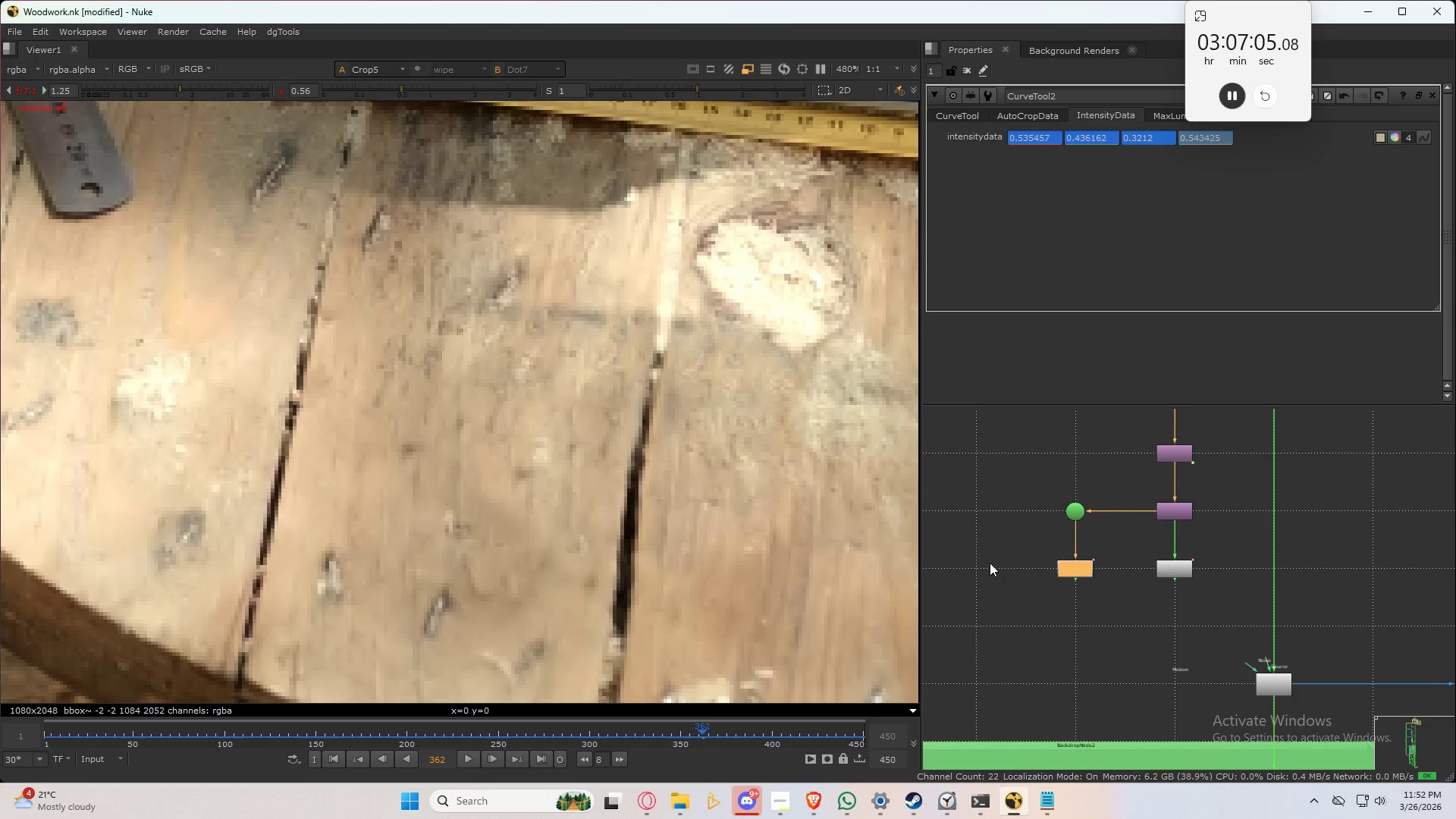 
hold_key(key=MetaLeft, duration=0.61)
 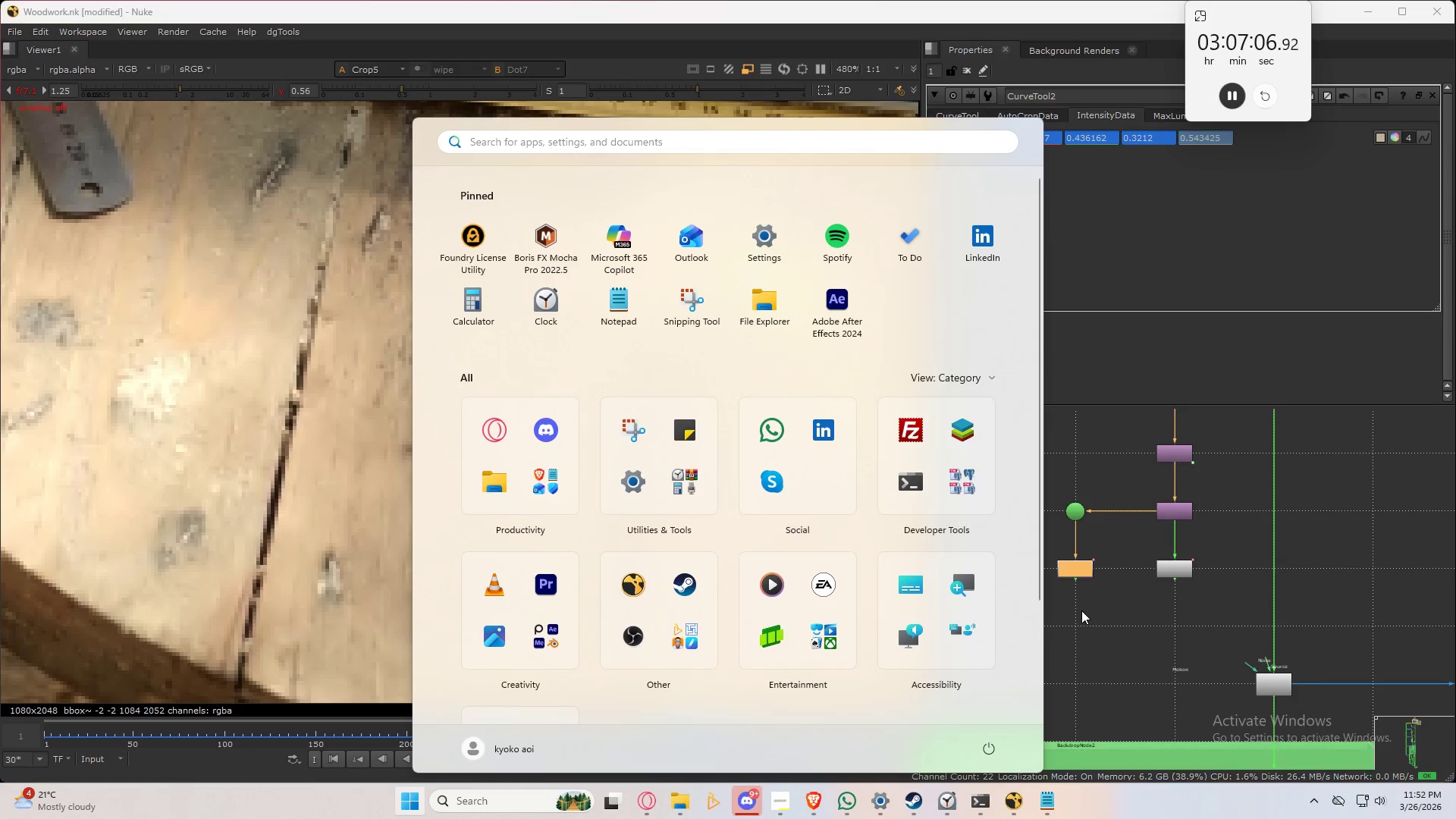 
left_click([1119, 618])
 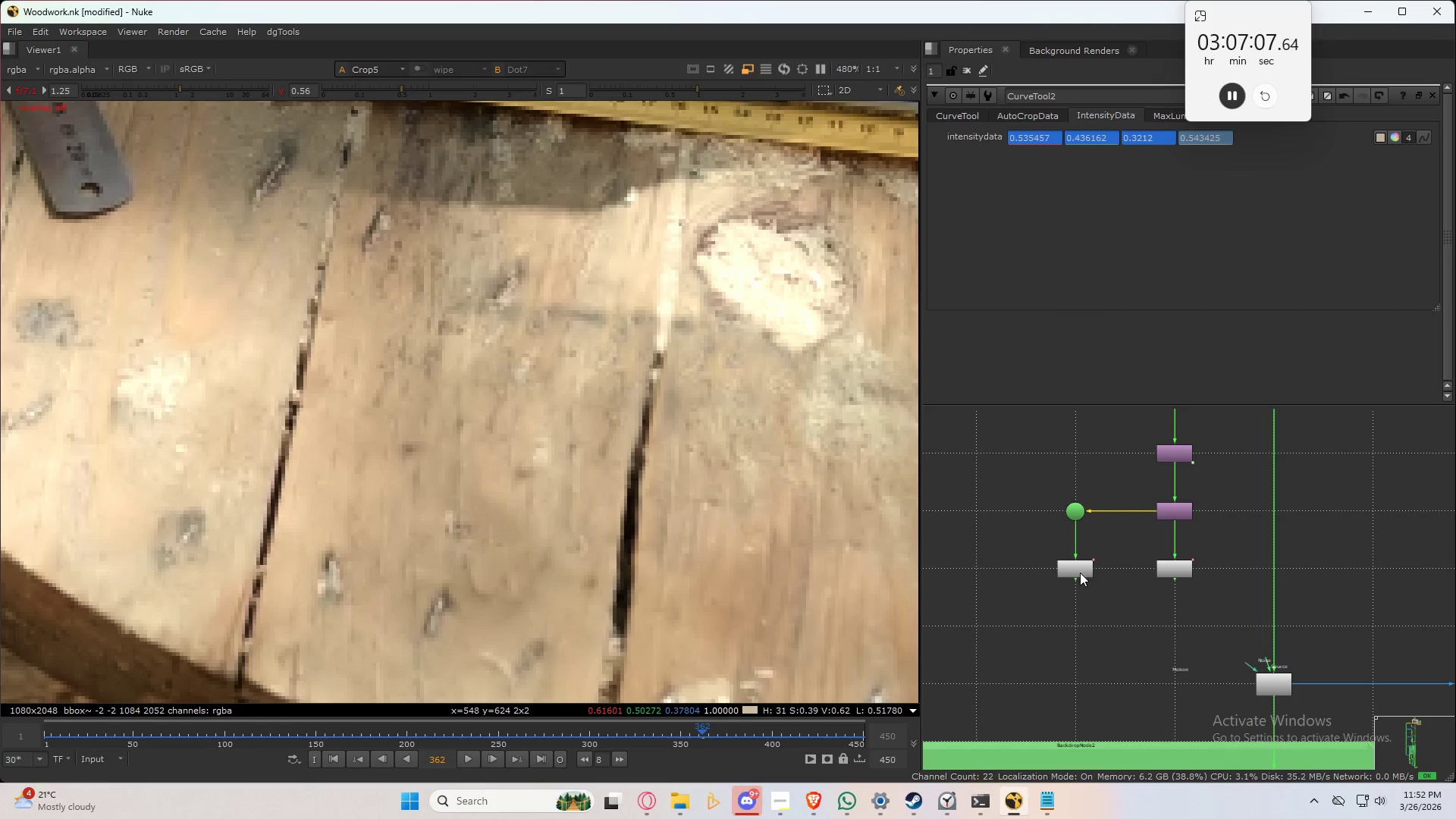 
left_click([1080, 573])
 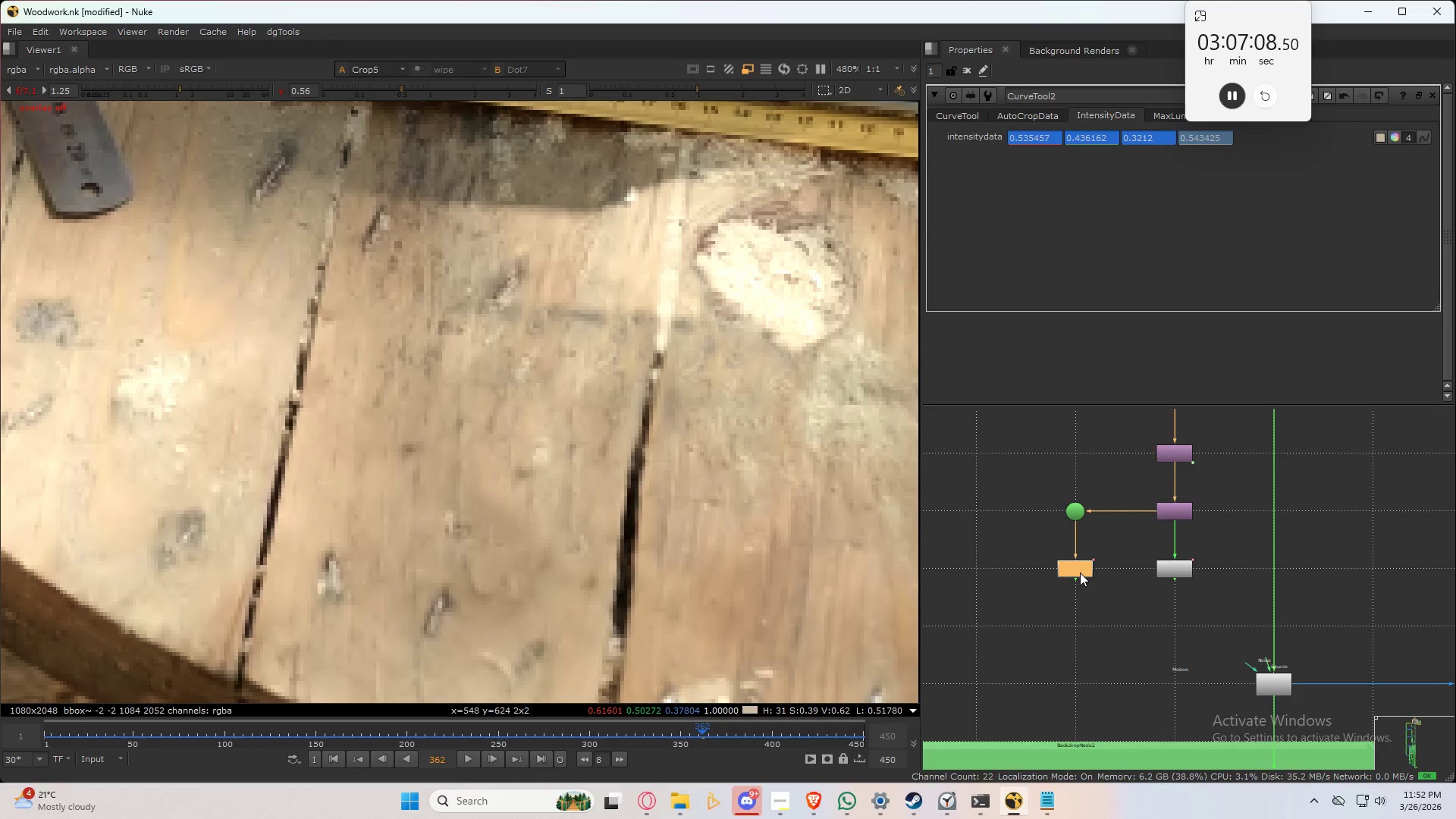 
key(Shift+ShiftLeft)
 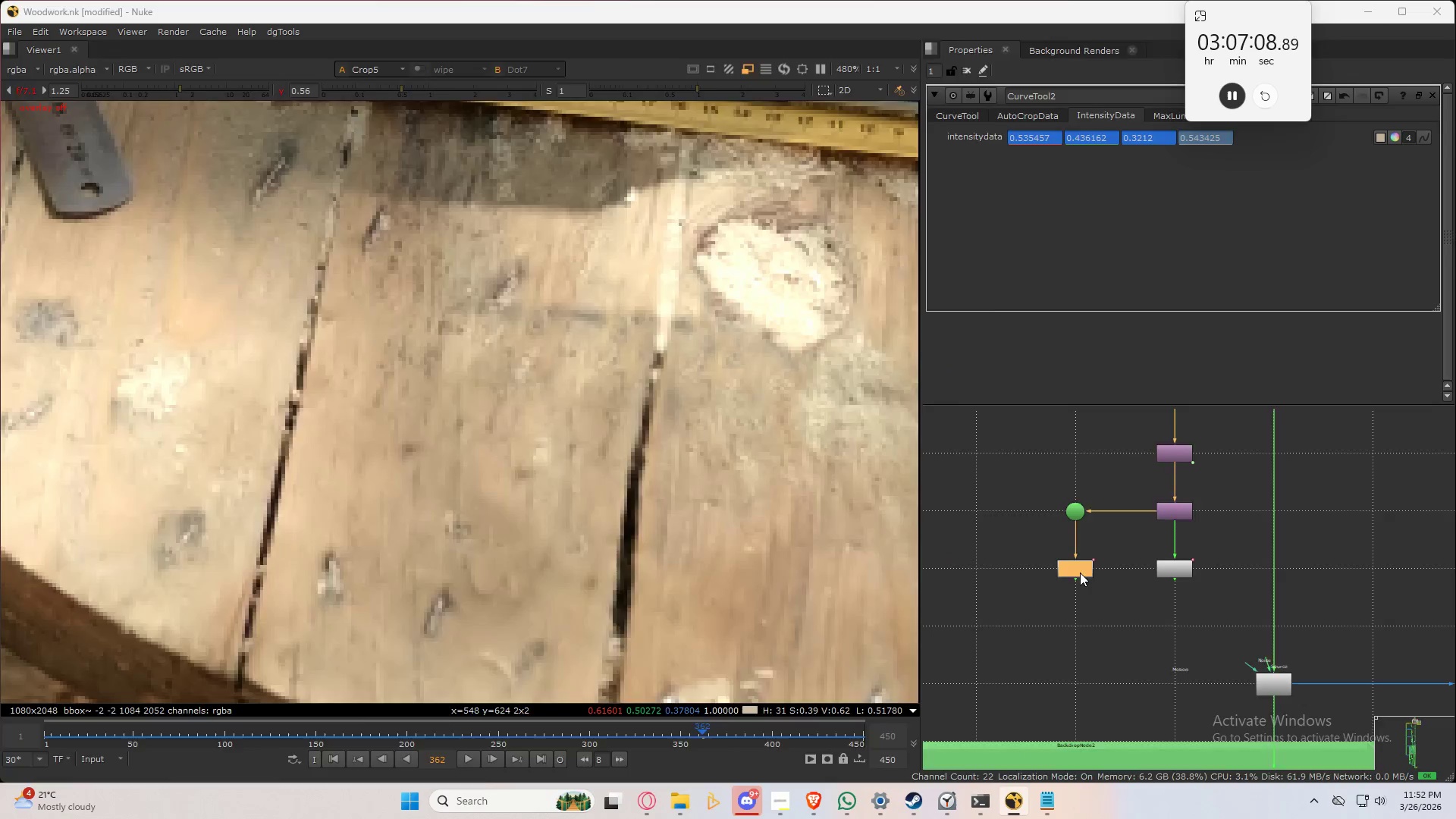 
key(Shift+F1)
 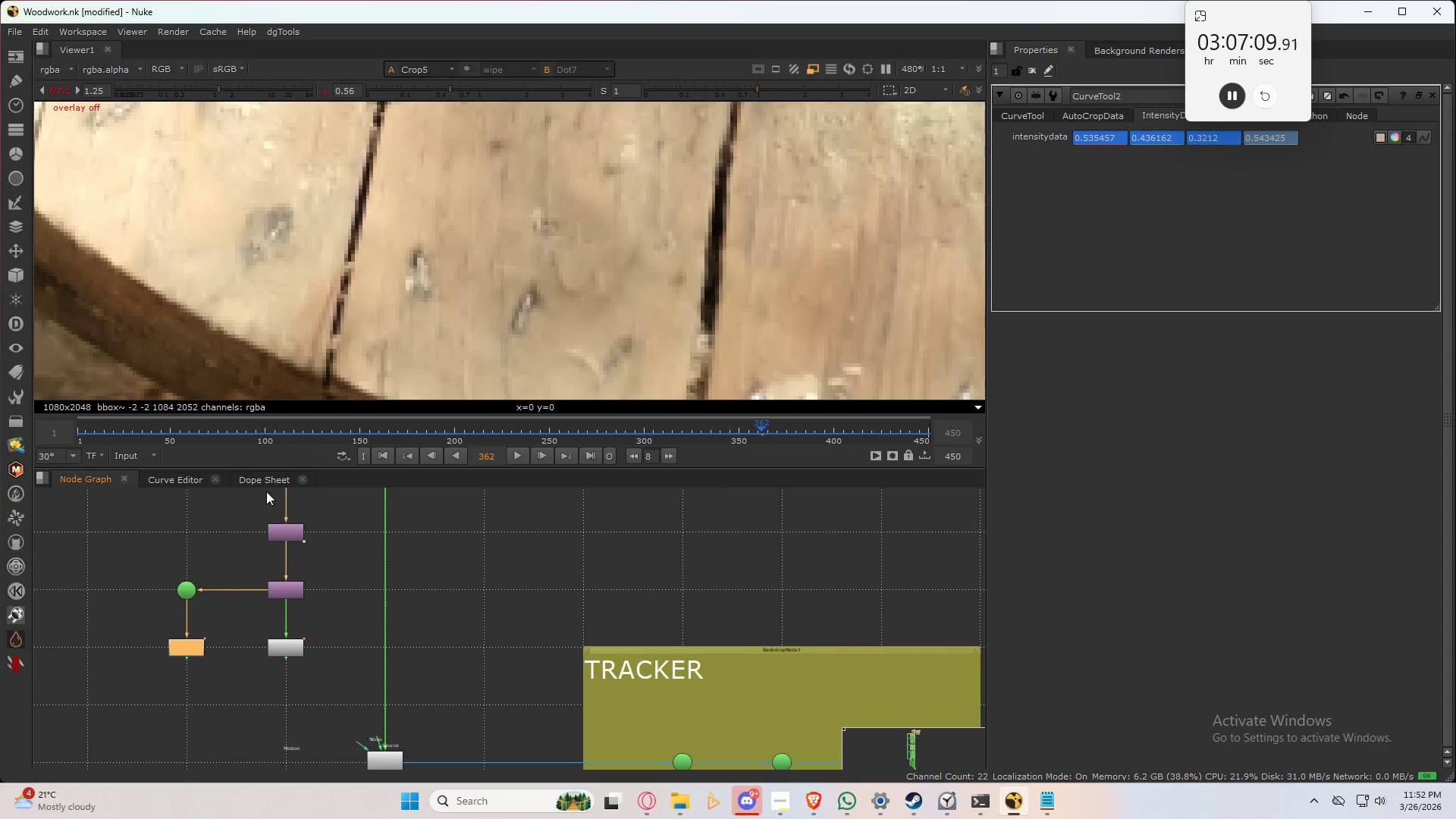 
left_click([271, 479])
 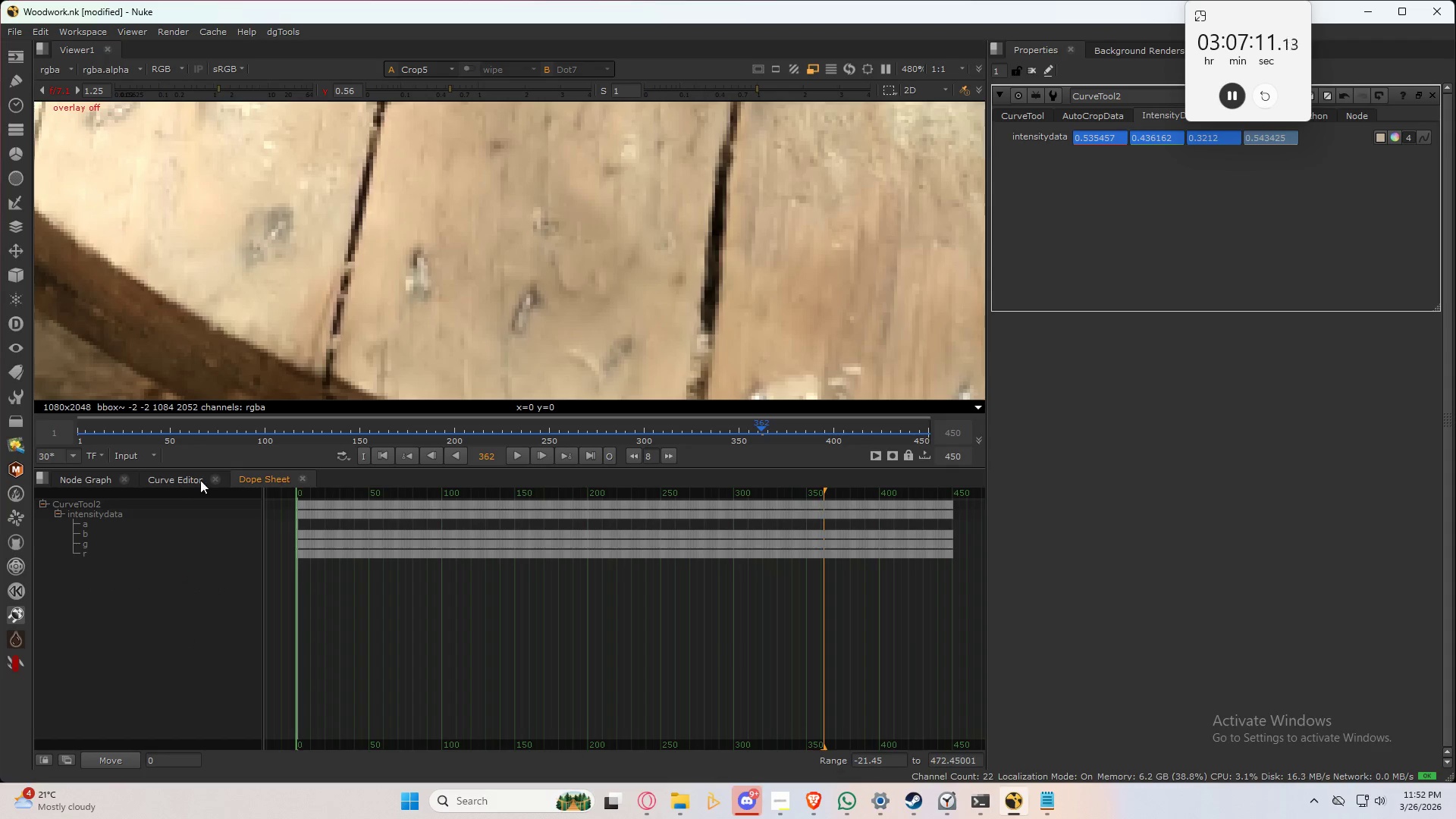 
left_click([179, 481])
 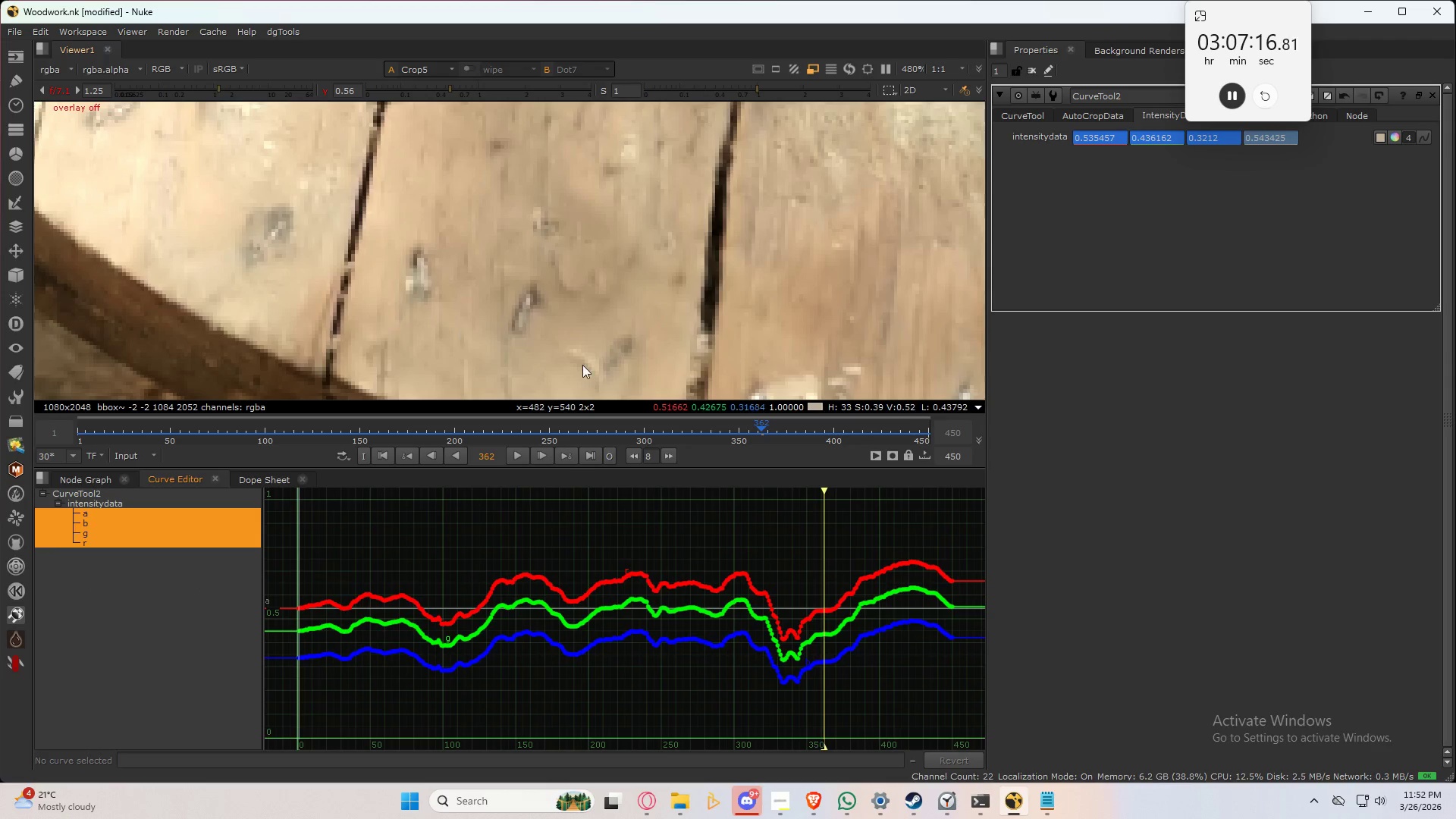 
wait(7.19)
 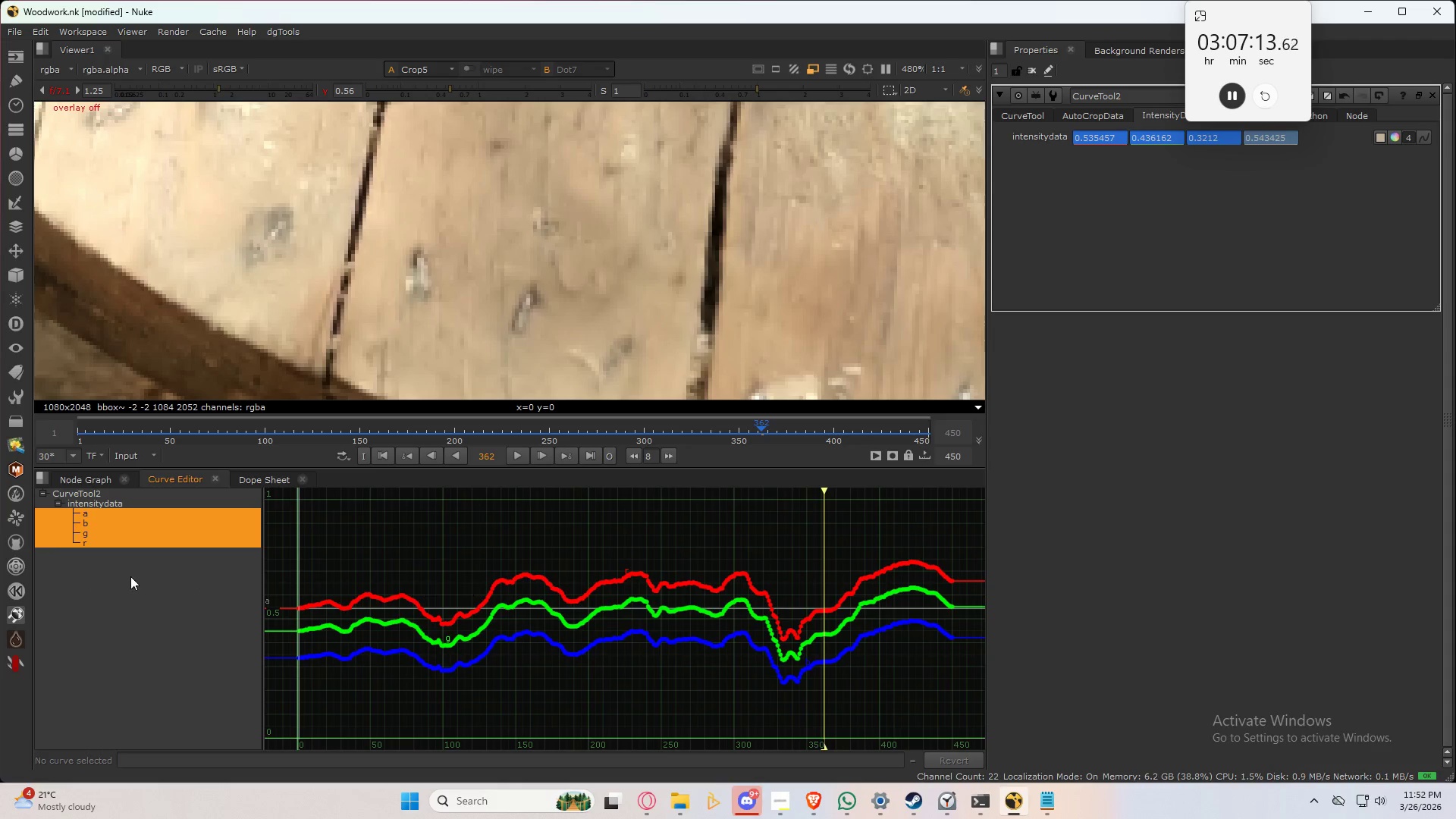 
left_click([264, 482])
 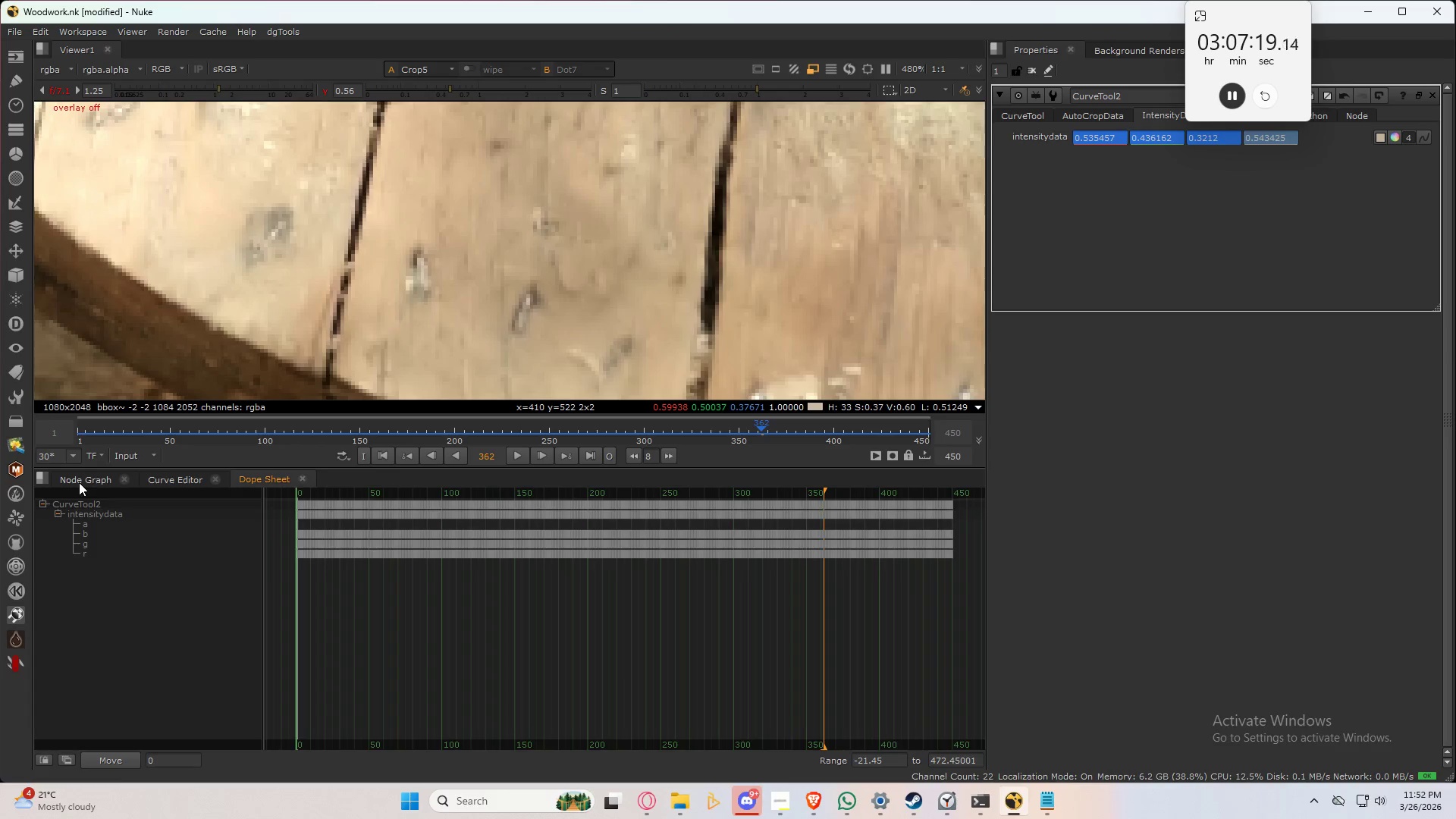 
left_click([79, 482])
 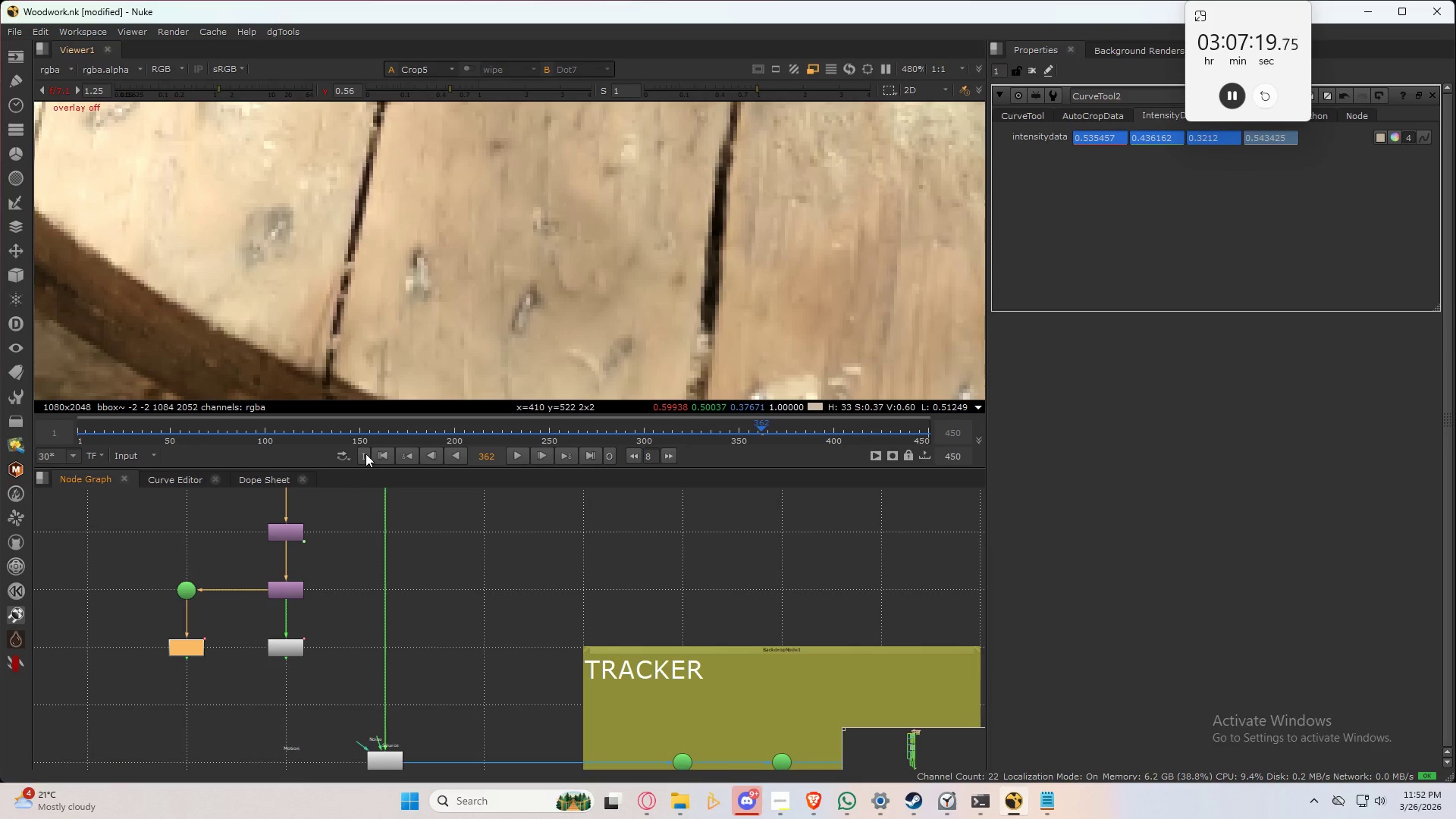 
key(Shift+F3)
 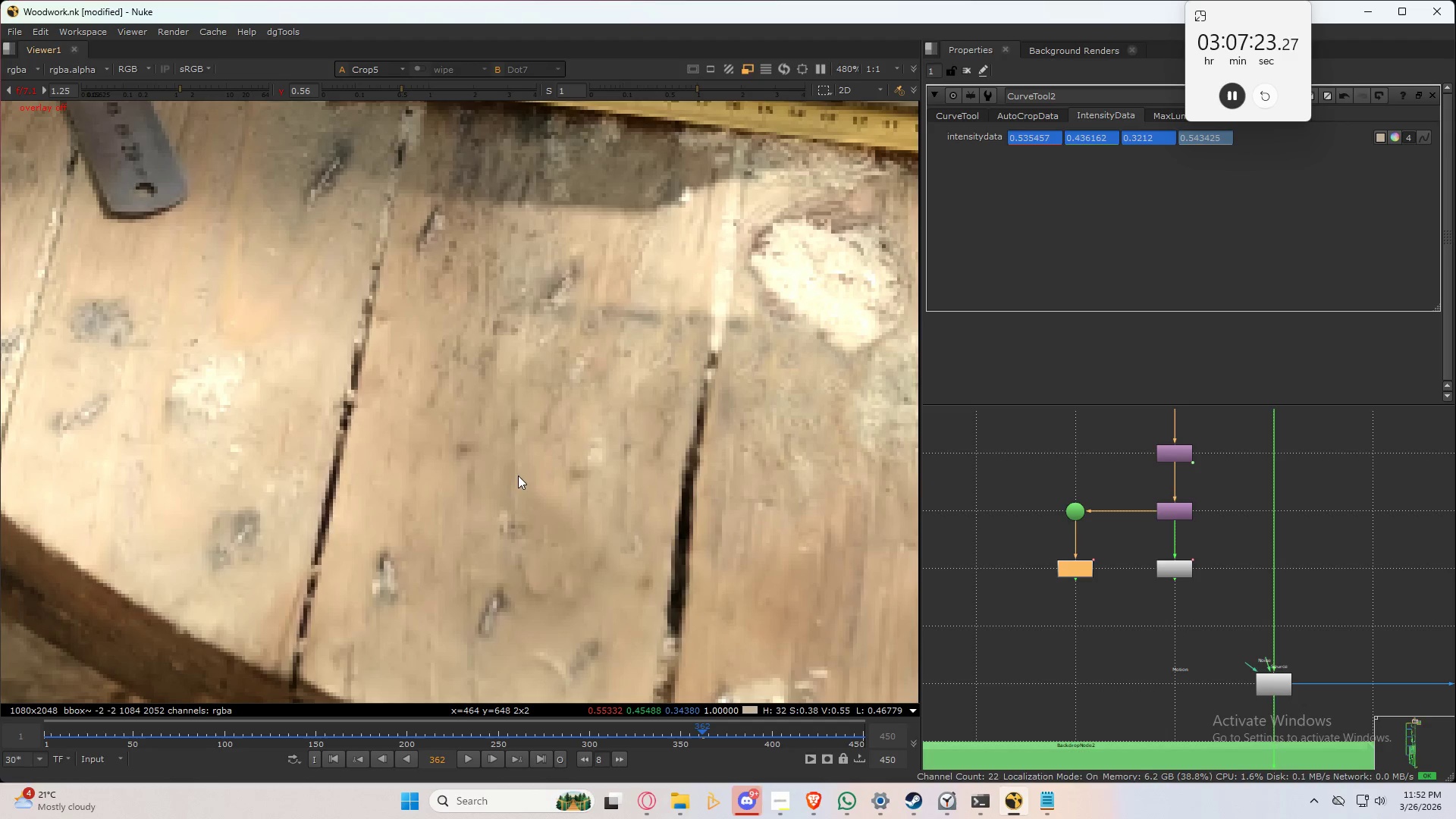 
scroll: coordinate [520, 482], scroll_direction: down, amount: 3.0
 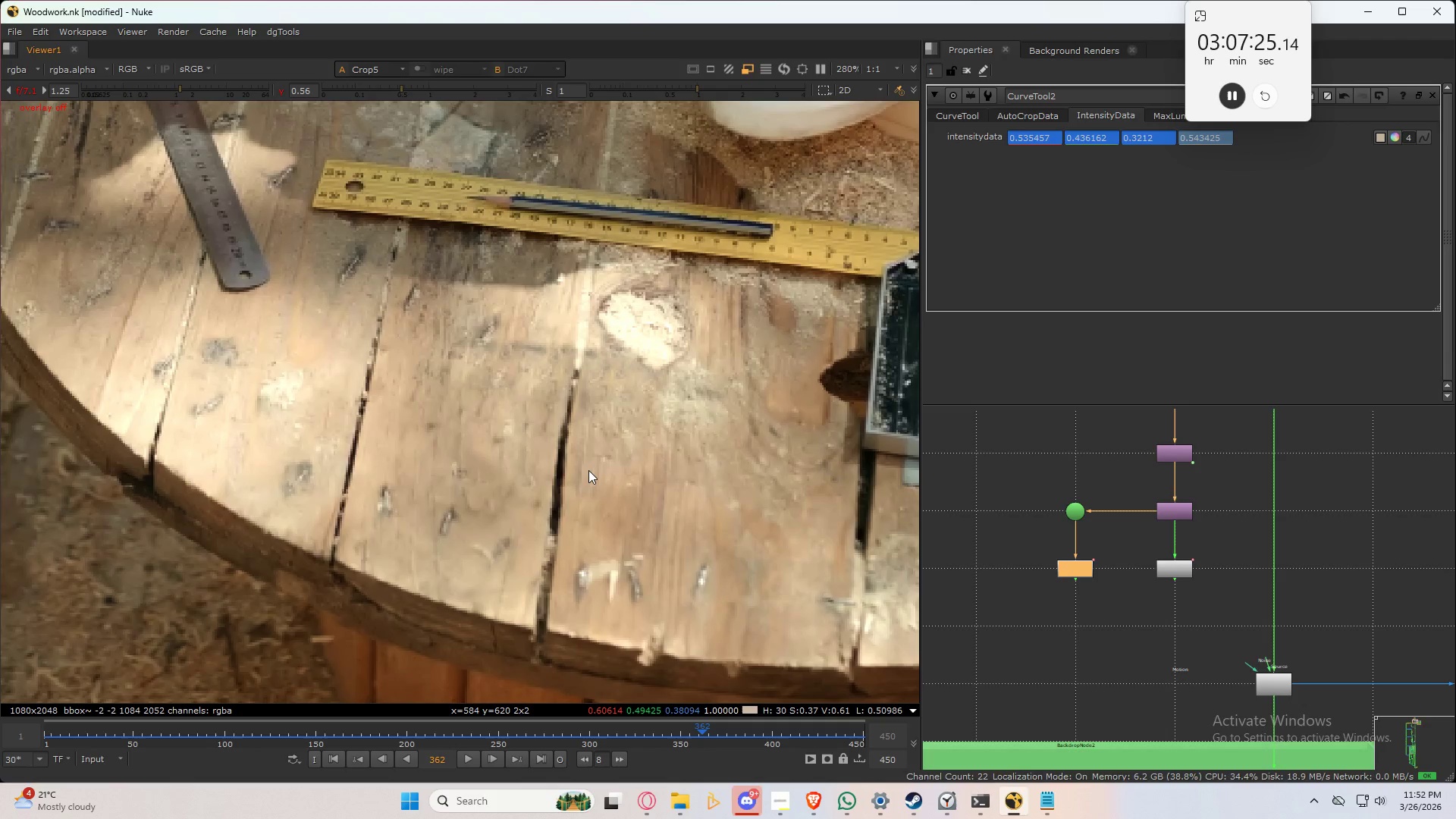 
left_click([588, 470])
 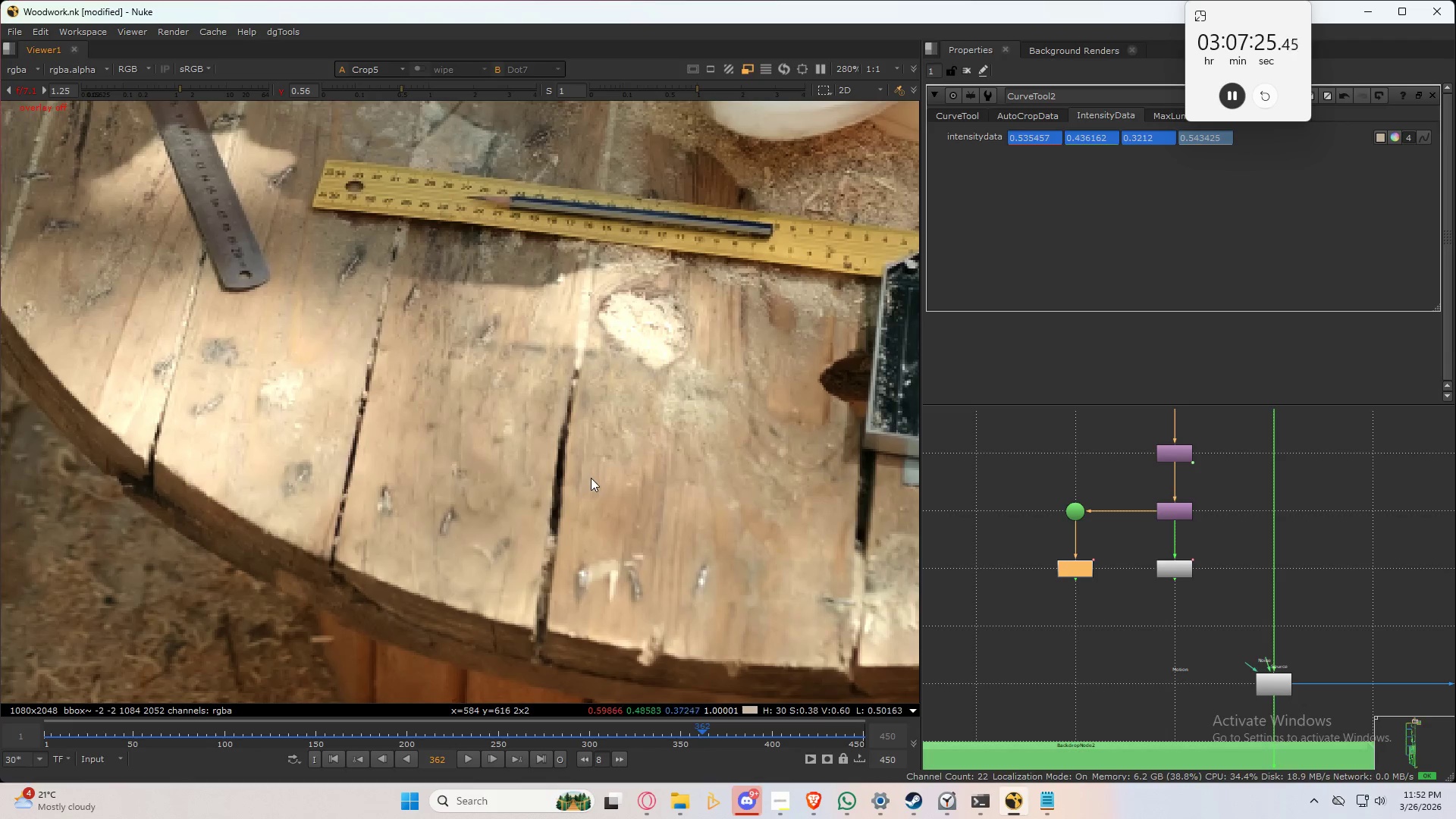 
key(Control+ControlLeft)
 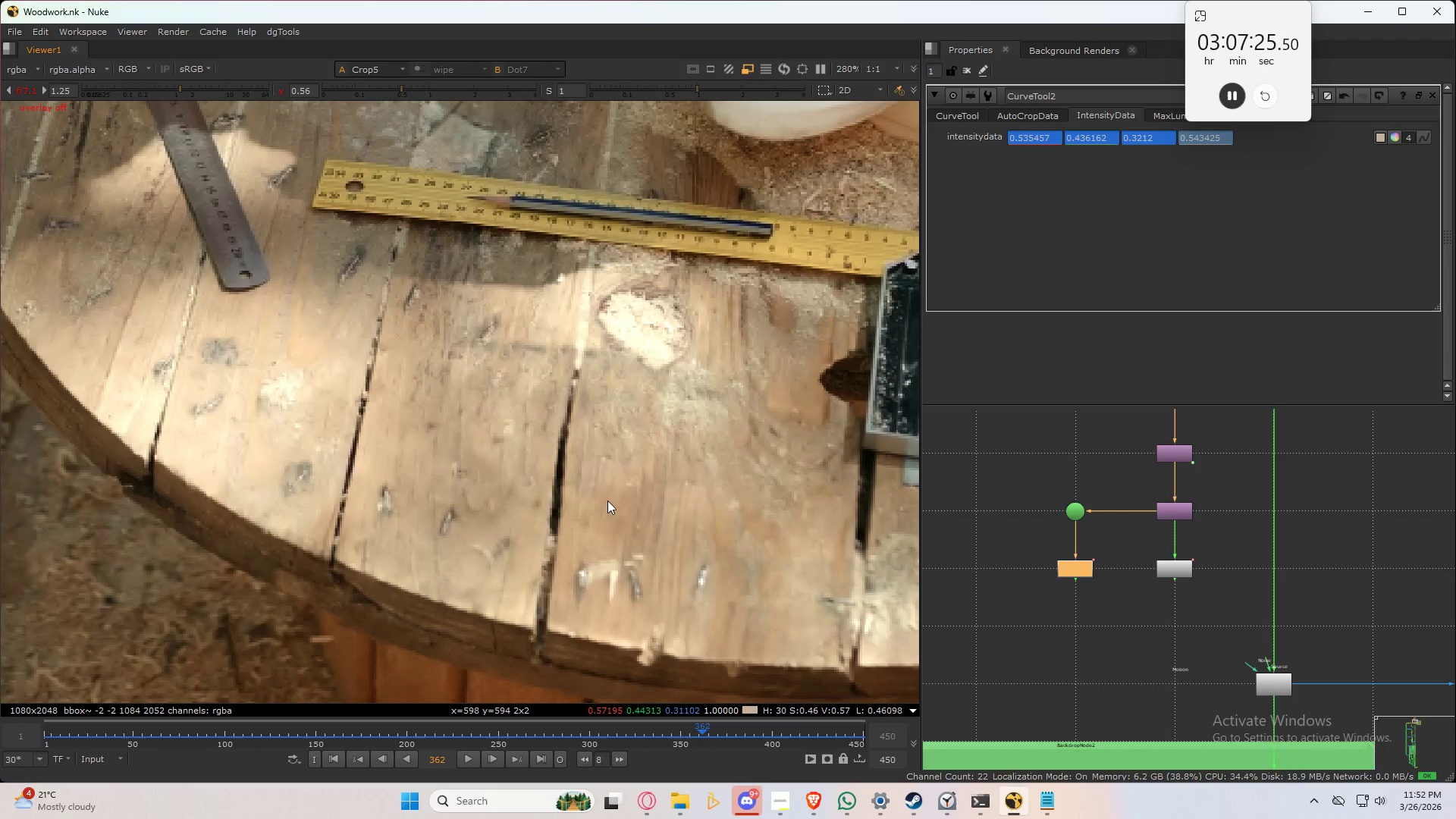 
key(Control+S)
 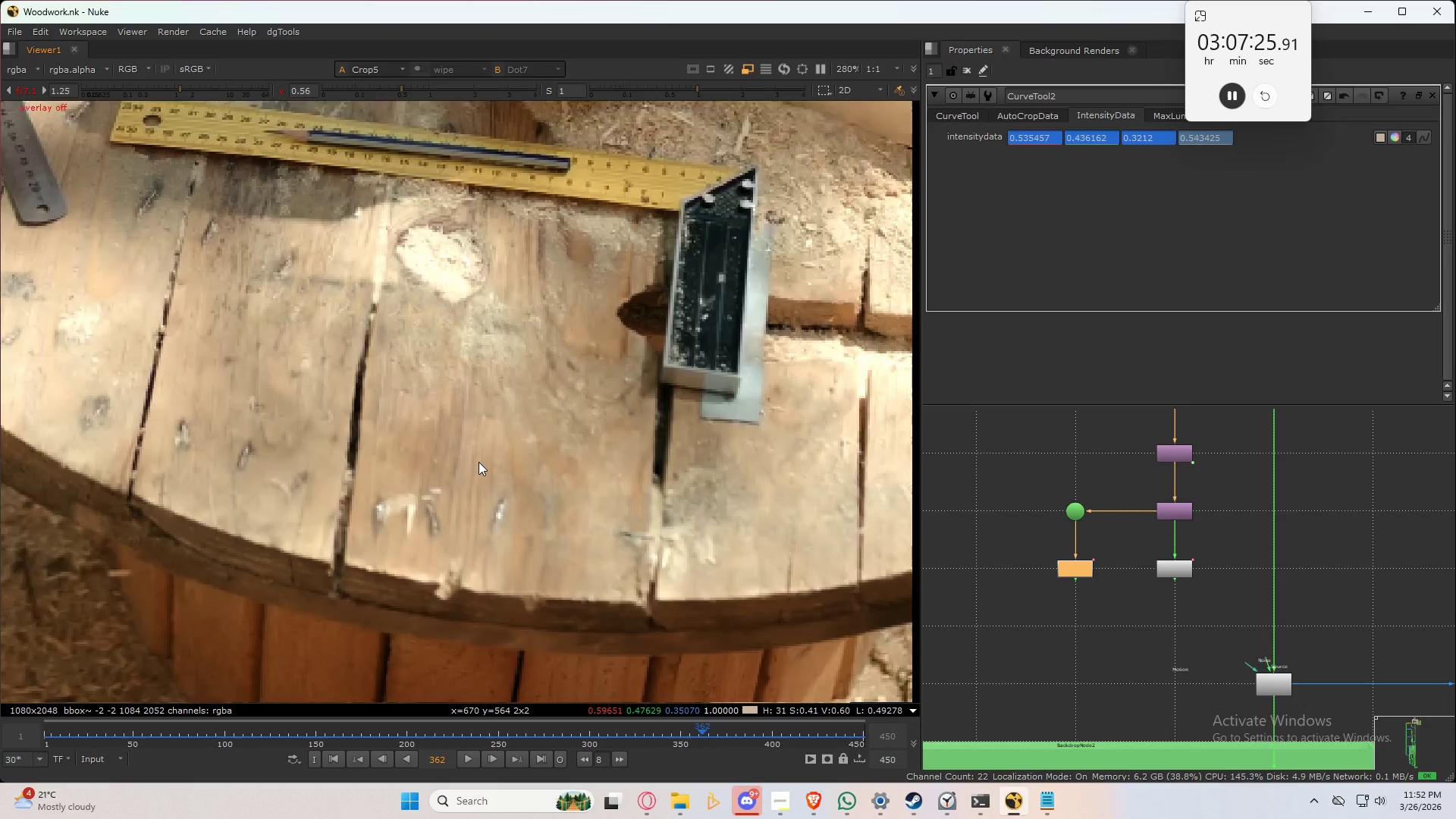 
scroll: coordinate [1109, 560], scroll_direction: down, amount: 10.0
 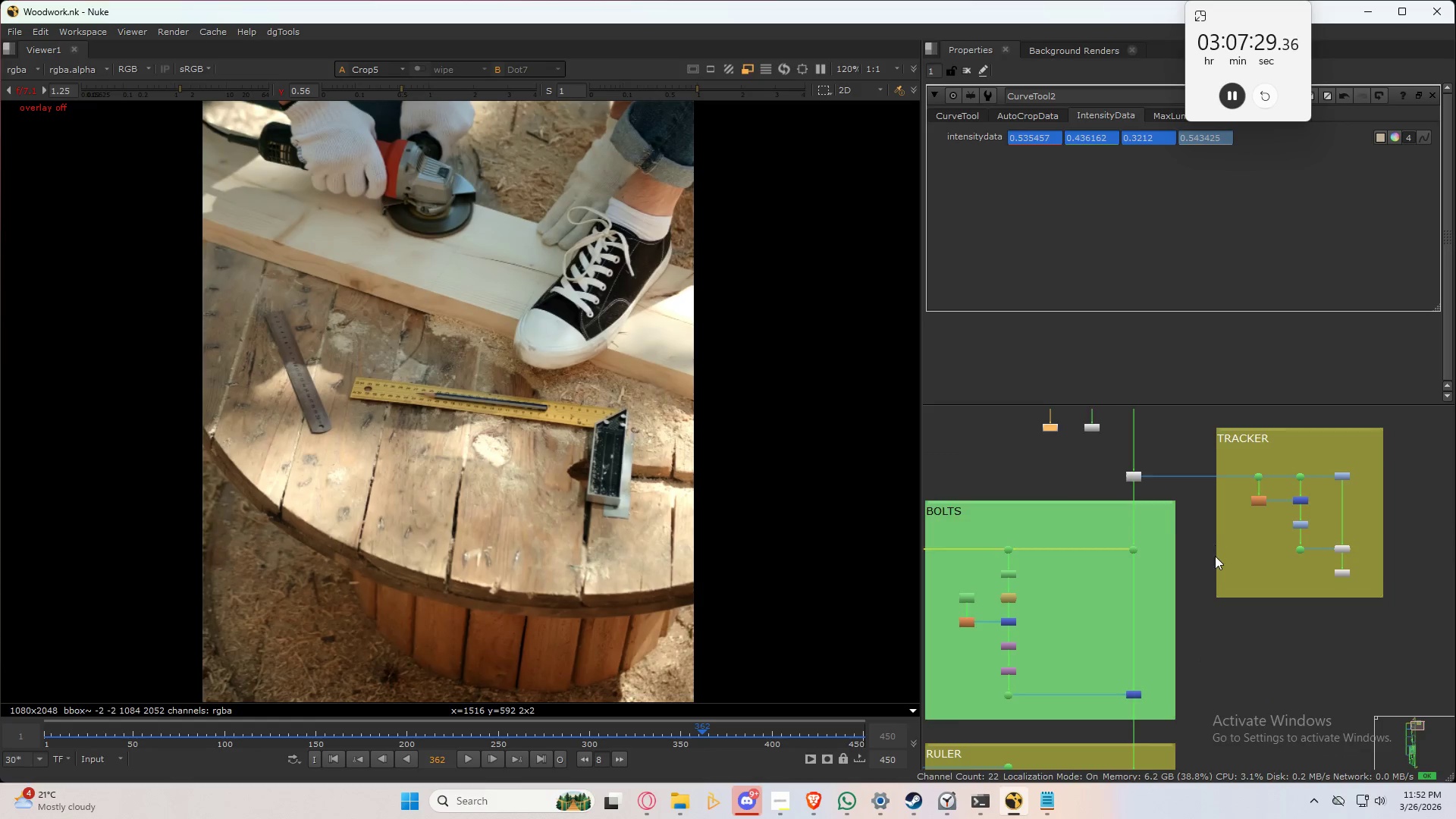 
key(Control+Space)
 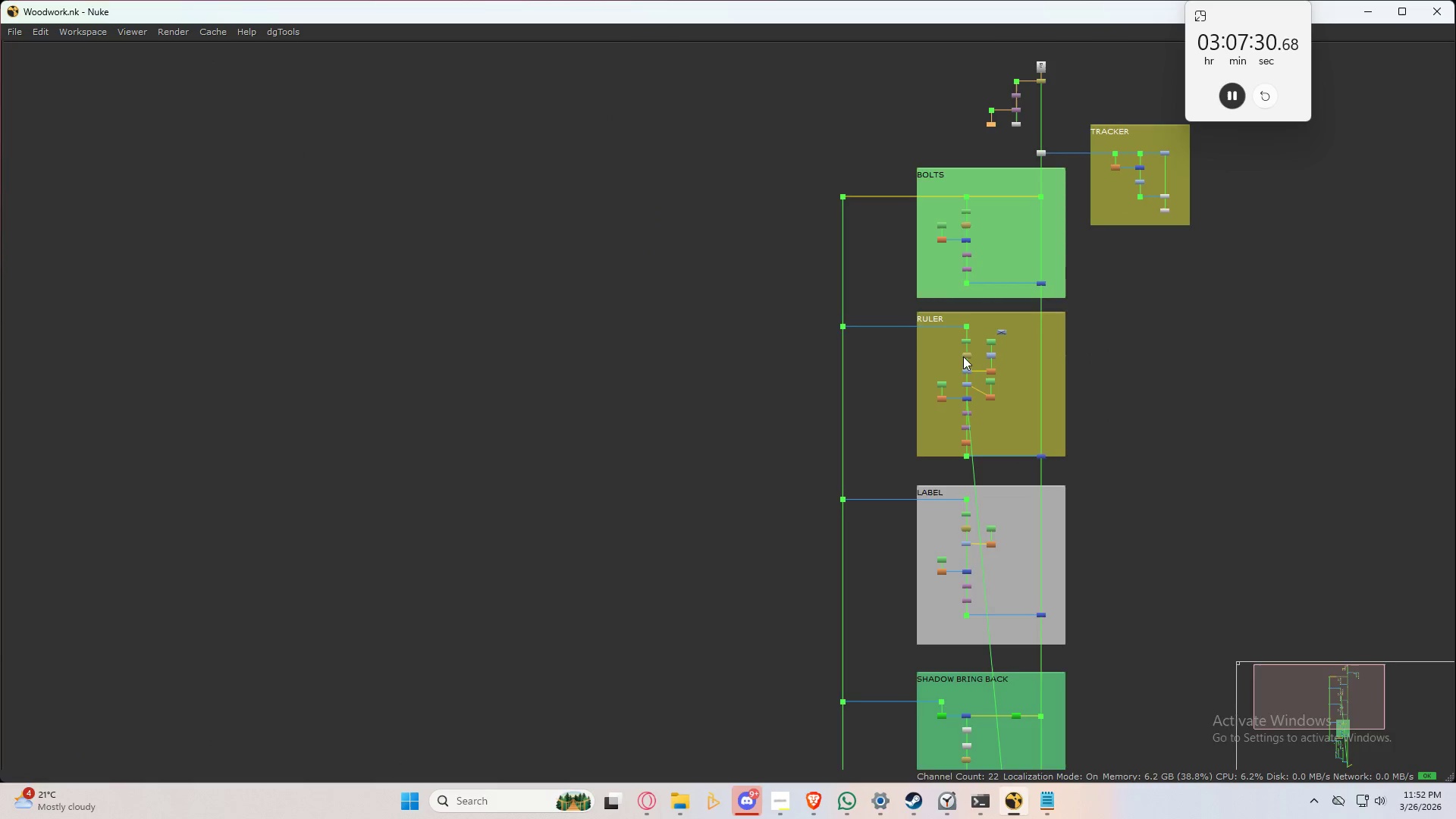 
scroll: coordinate [1203, 597], scroll_direction: down, amount: 3.0
 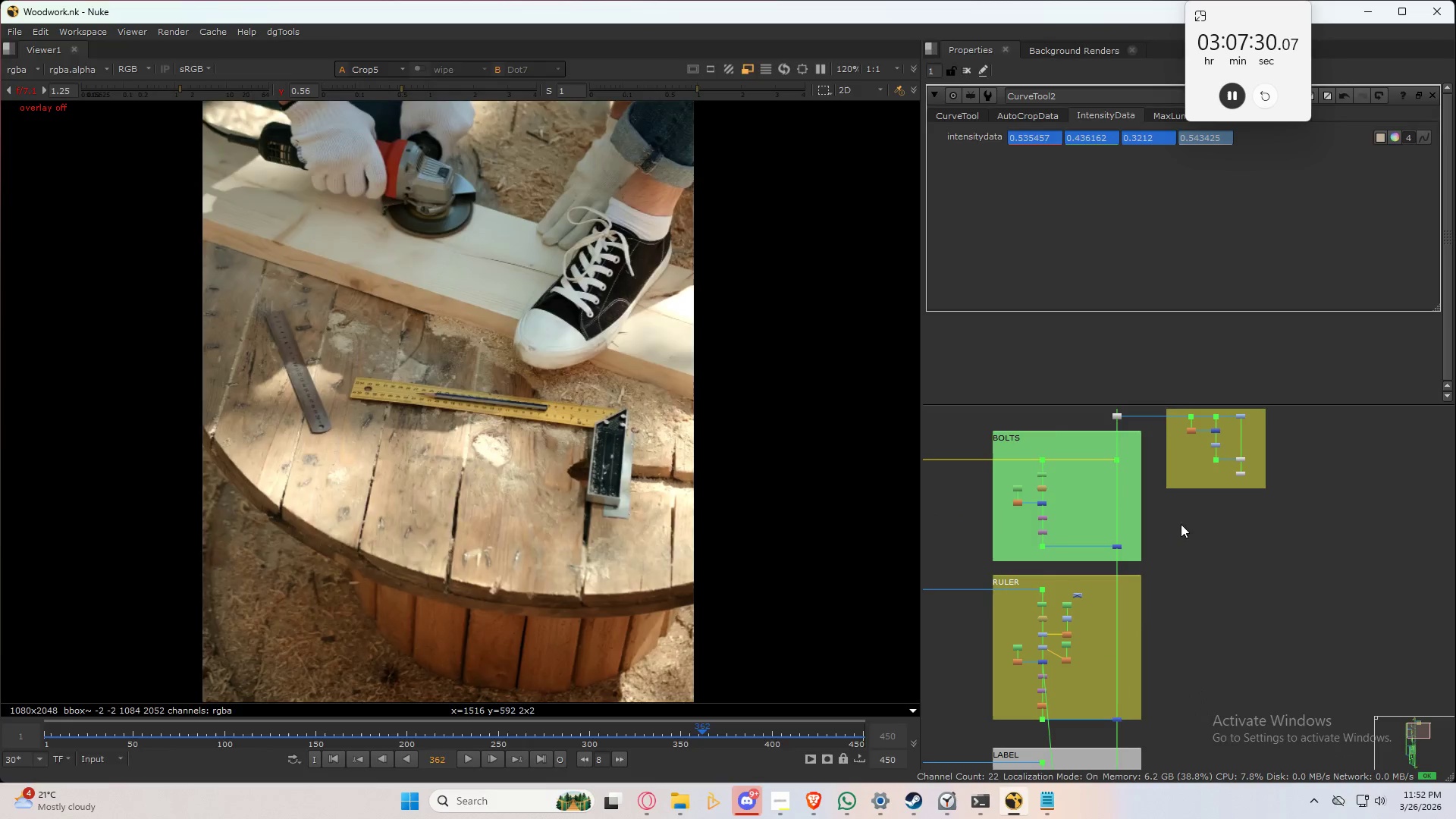 
scroll: coordinate [961, 354], scroll_direction: up, amount: 7.0
 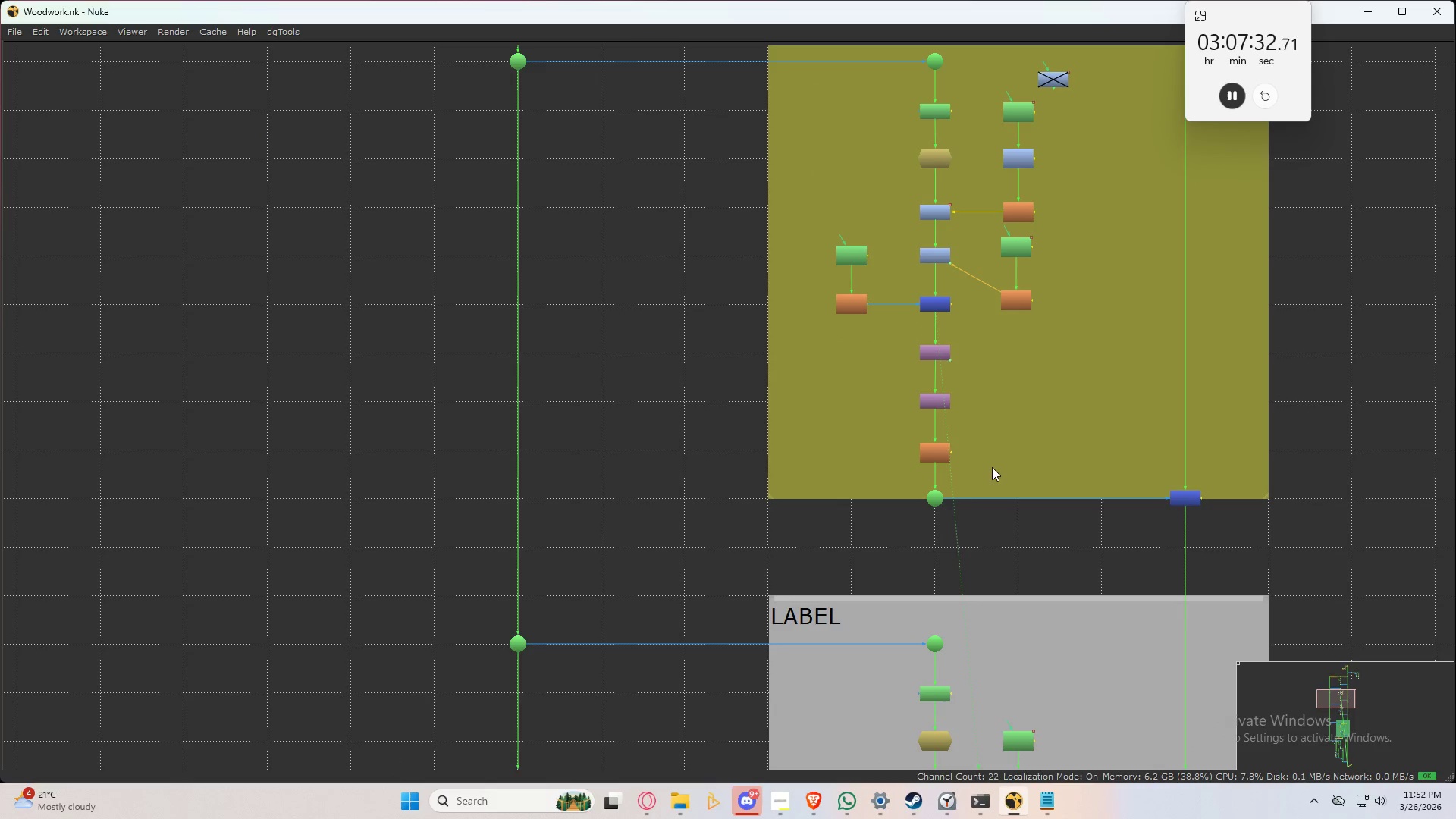 
left_click_drag(start_coordinate=[908, 480], to_coordinate=[1289, 529])
 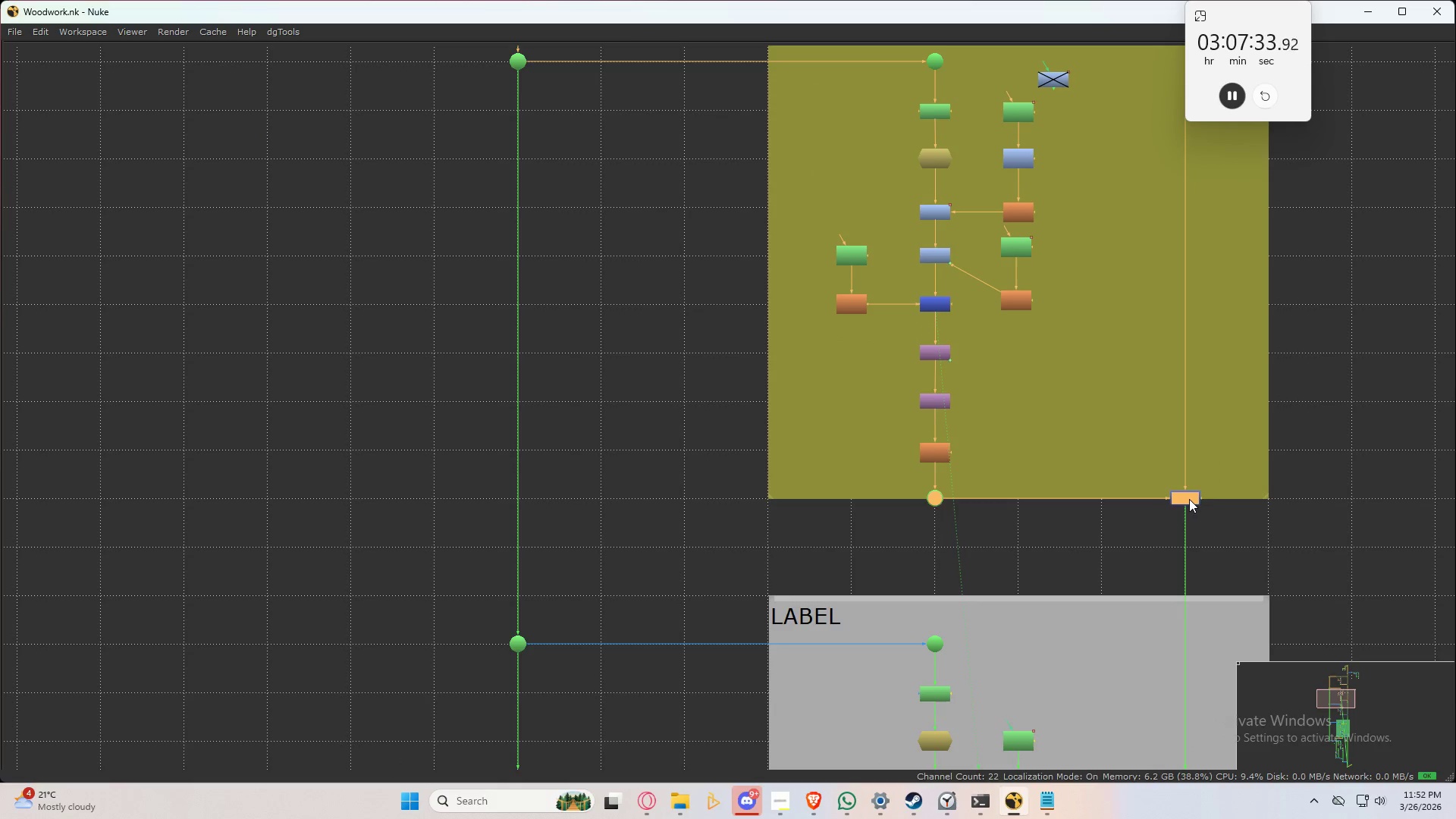 
left_click_drag(start_coordinate=[1189, 499], to_coordinate=[1193, 547])
 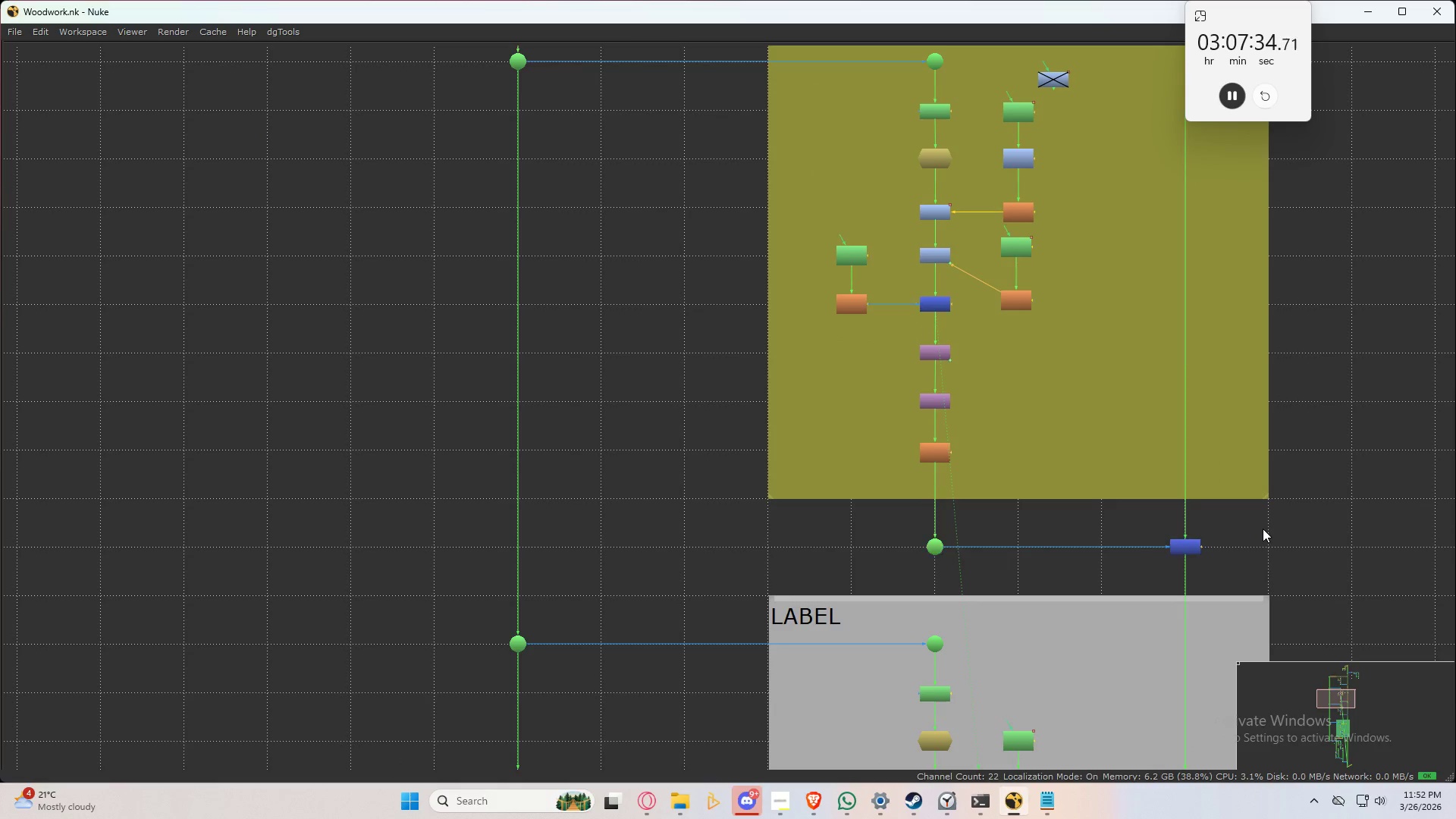 
left_click([1263, 529])
 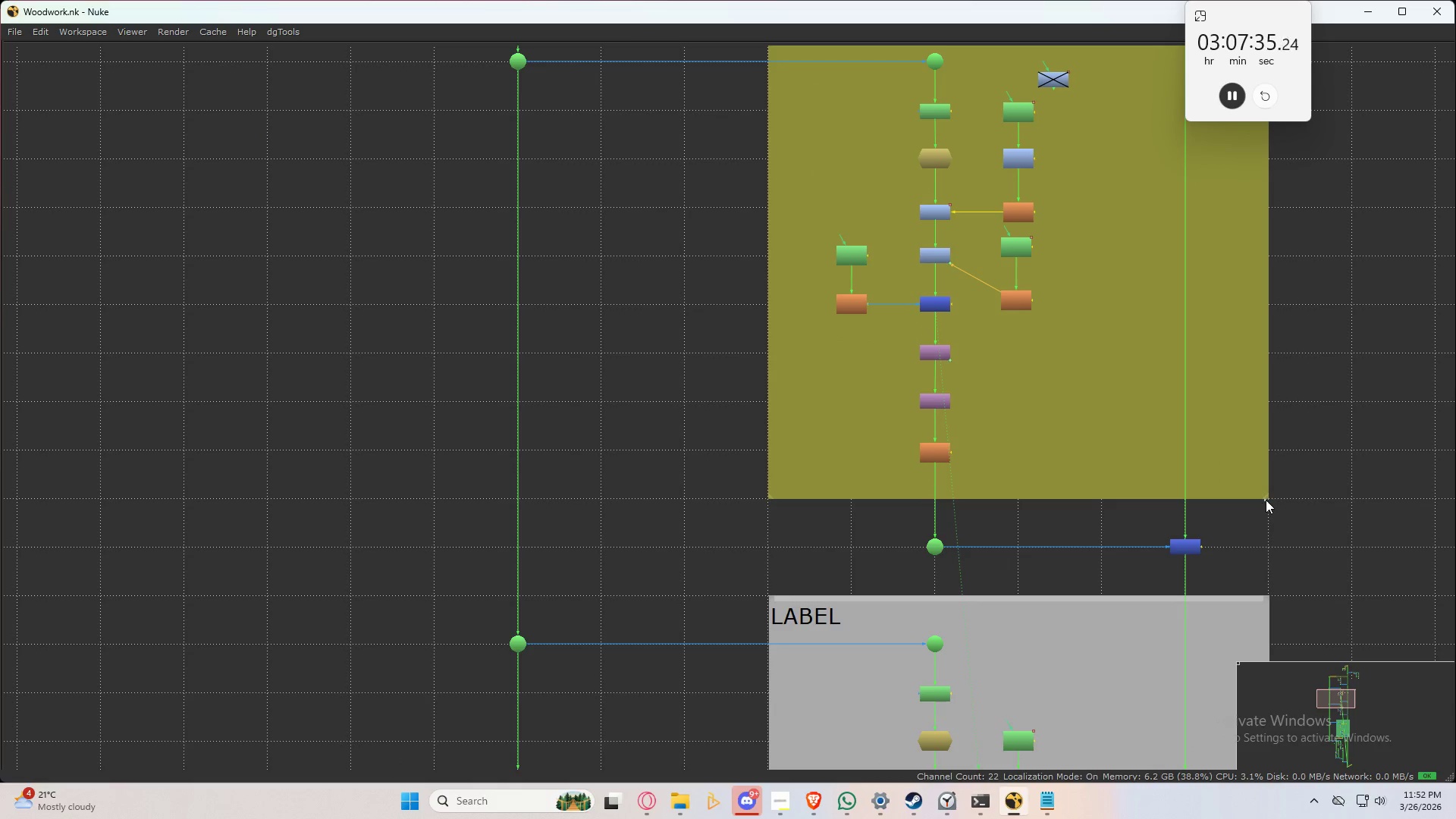 
left_click_drag(start_coordinate=[1266, 500], to_coordinate=[1265, 541])
 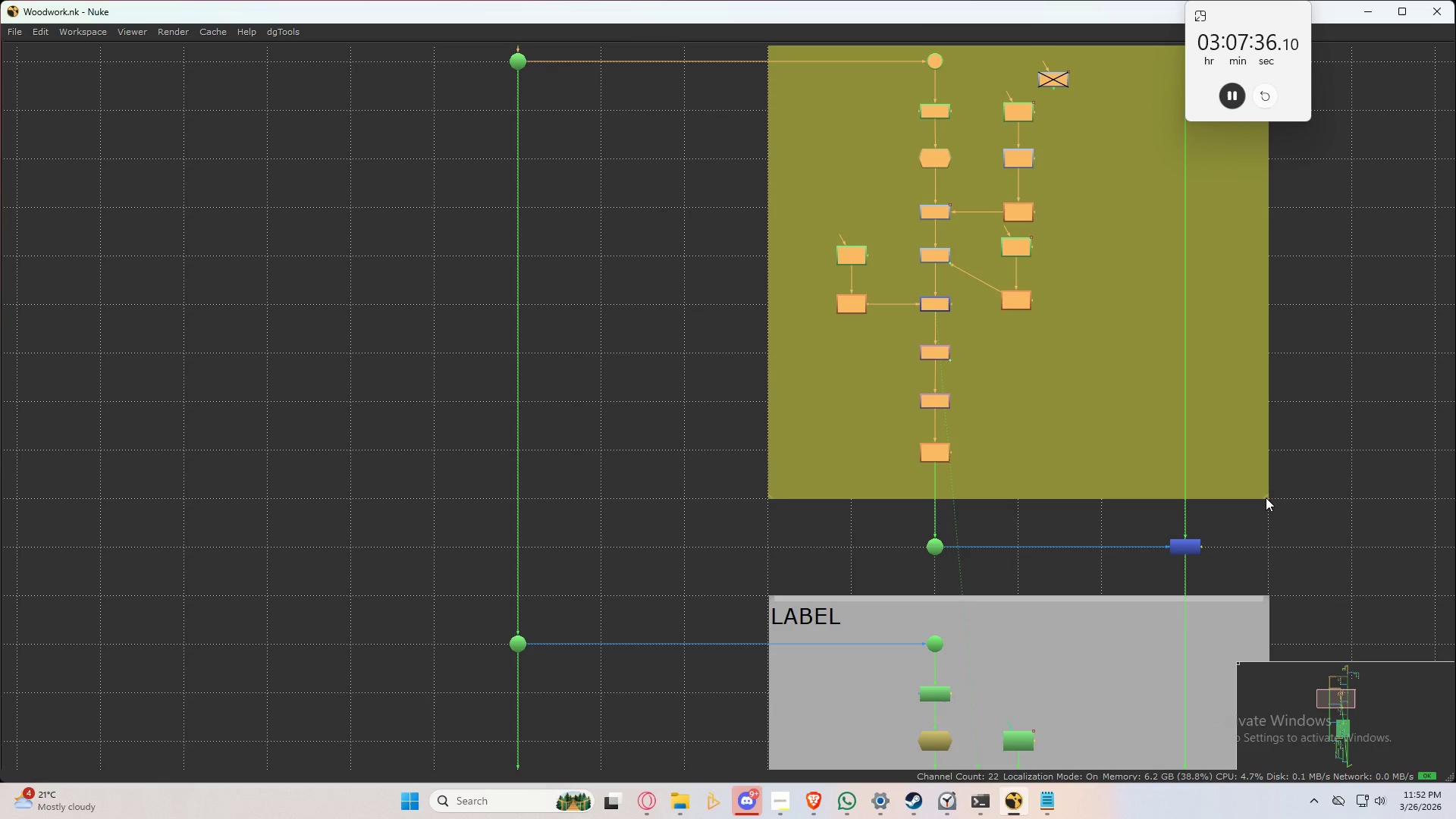 
left_click_drag(start_coordinate=[1266, 497], to_coordinate=[1266, 565])
 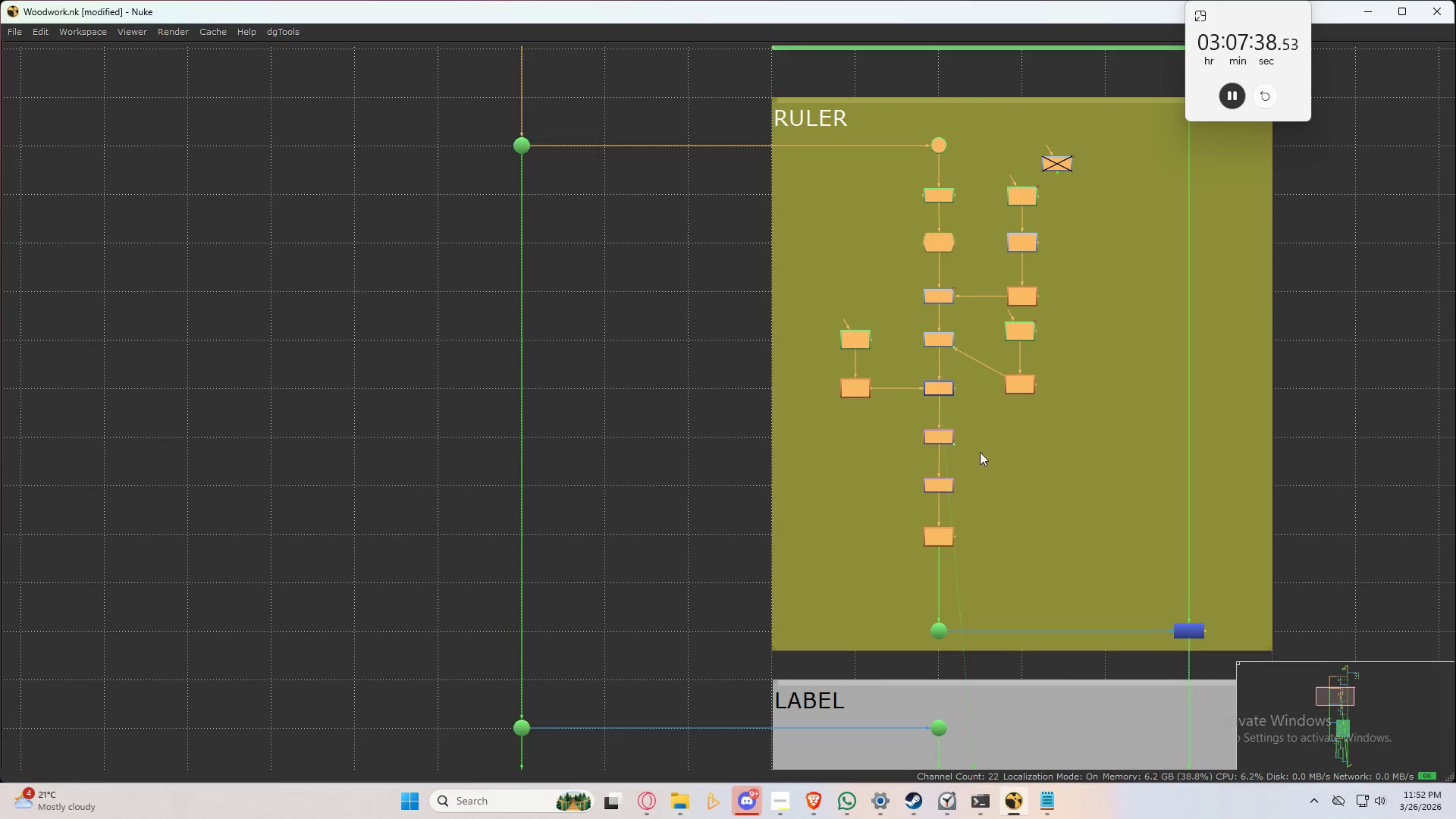 
scroll: coordinate [989, 473], scroll_direction: up, amount: 2.0
 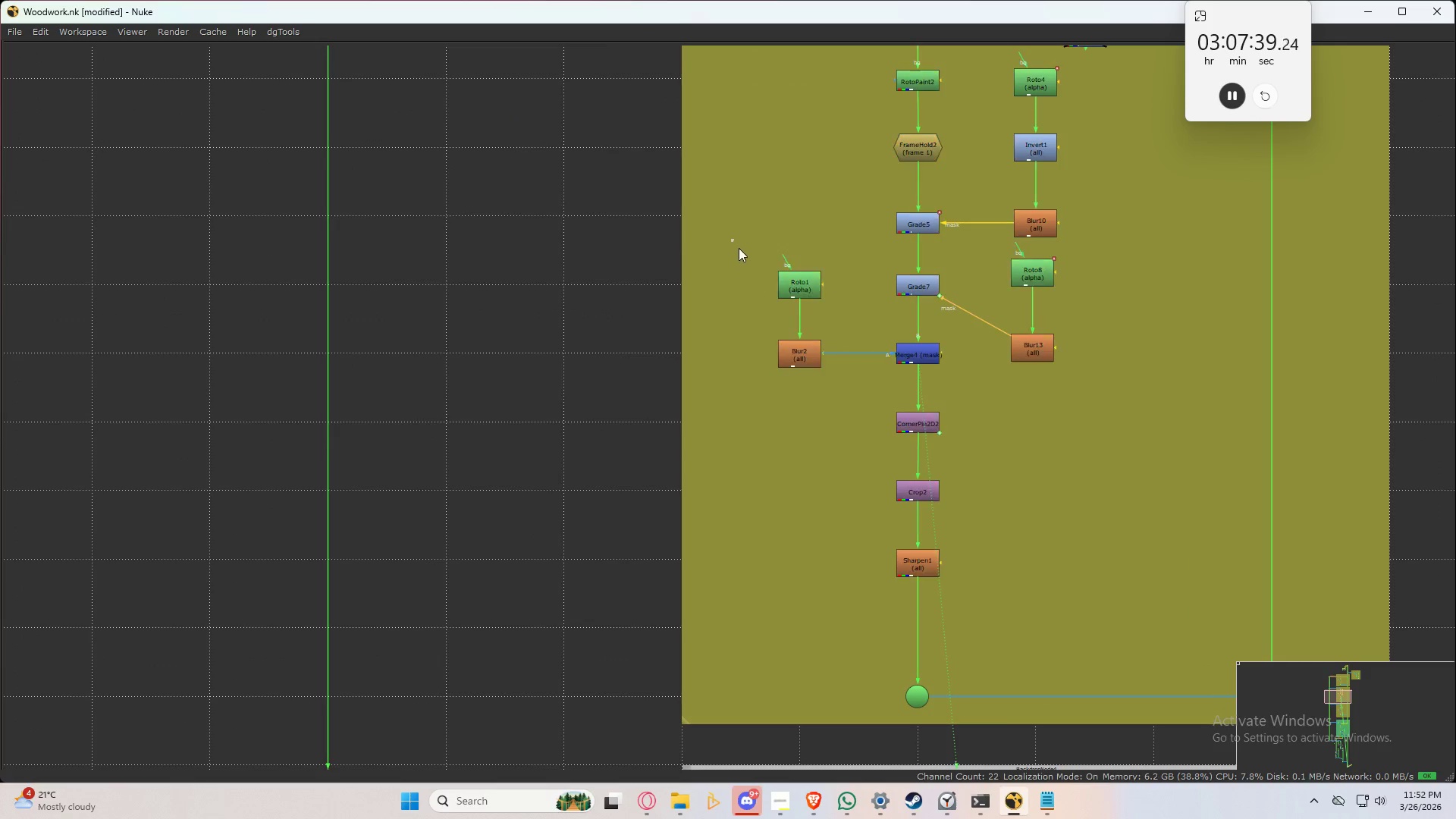 
left_click_drag(start_coordinate=[732, 239], to_coordinate=[897, 416])
 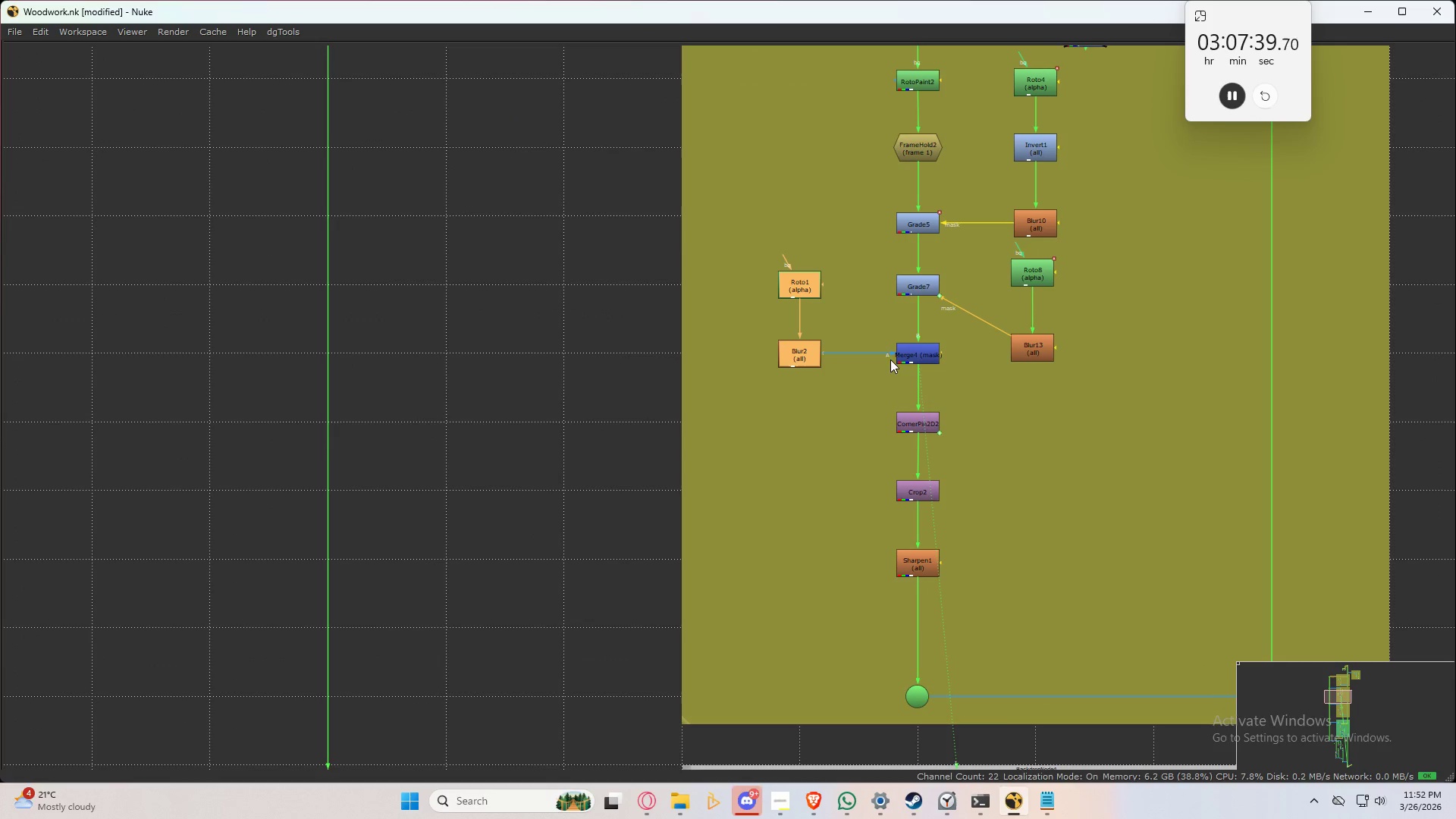 
hold_key(key=ShiftLeft, duration=0.72)
left_click_drag(start_coordinate=[861, 332], to_coordinate=[1021, 592])
 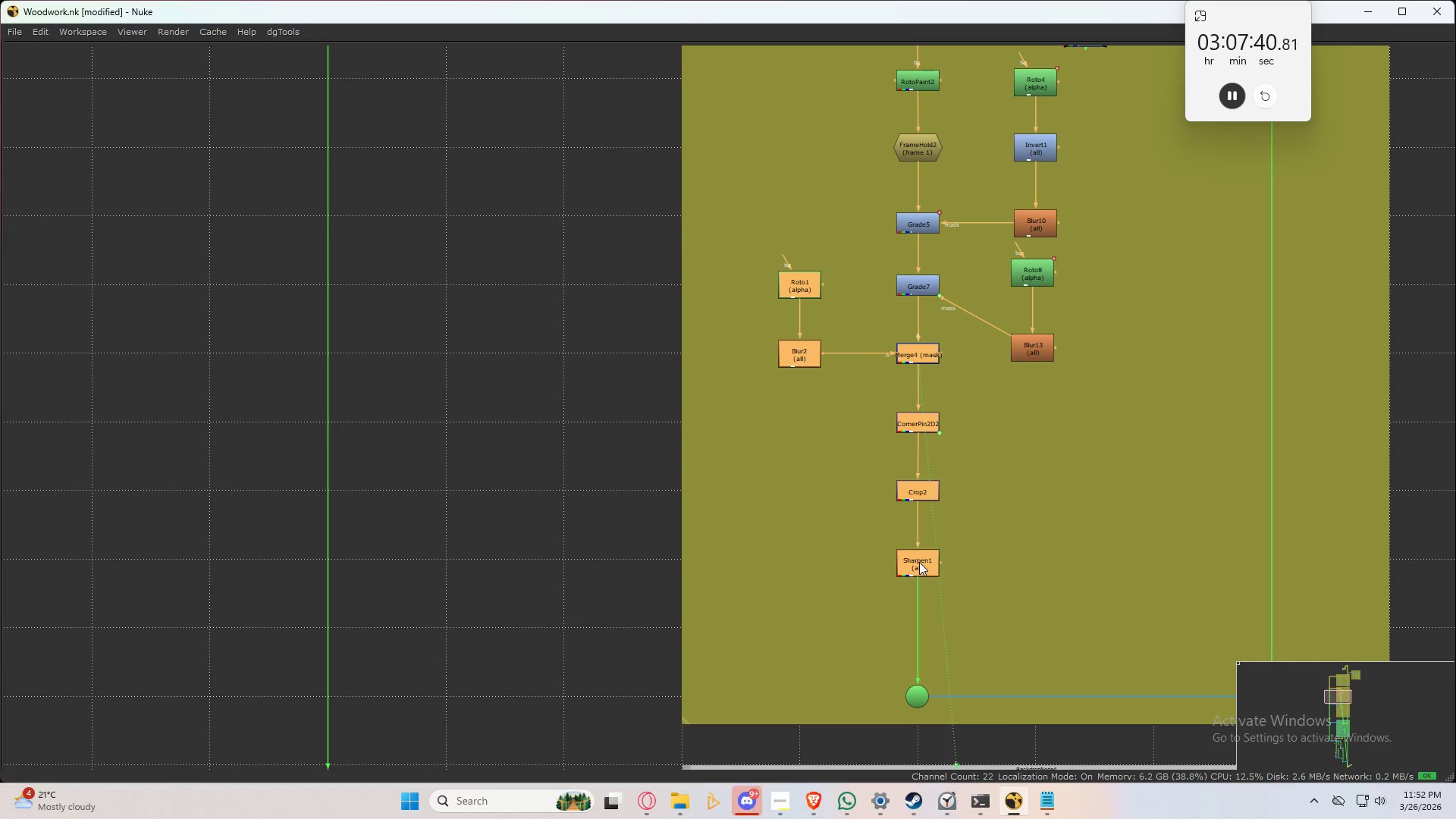 
left_click_drag(start_coordinate=[919, 563], to_coordinate=[920, 622])
 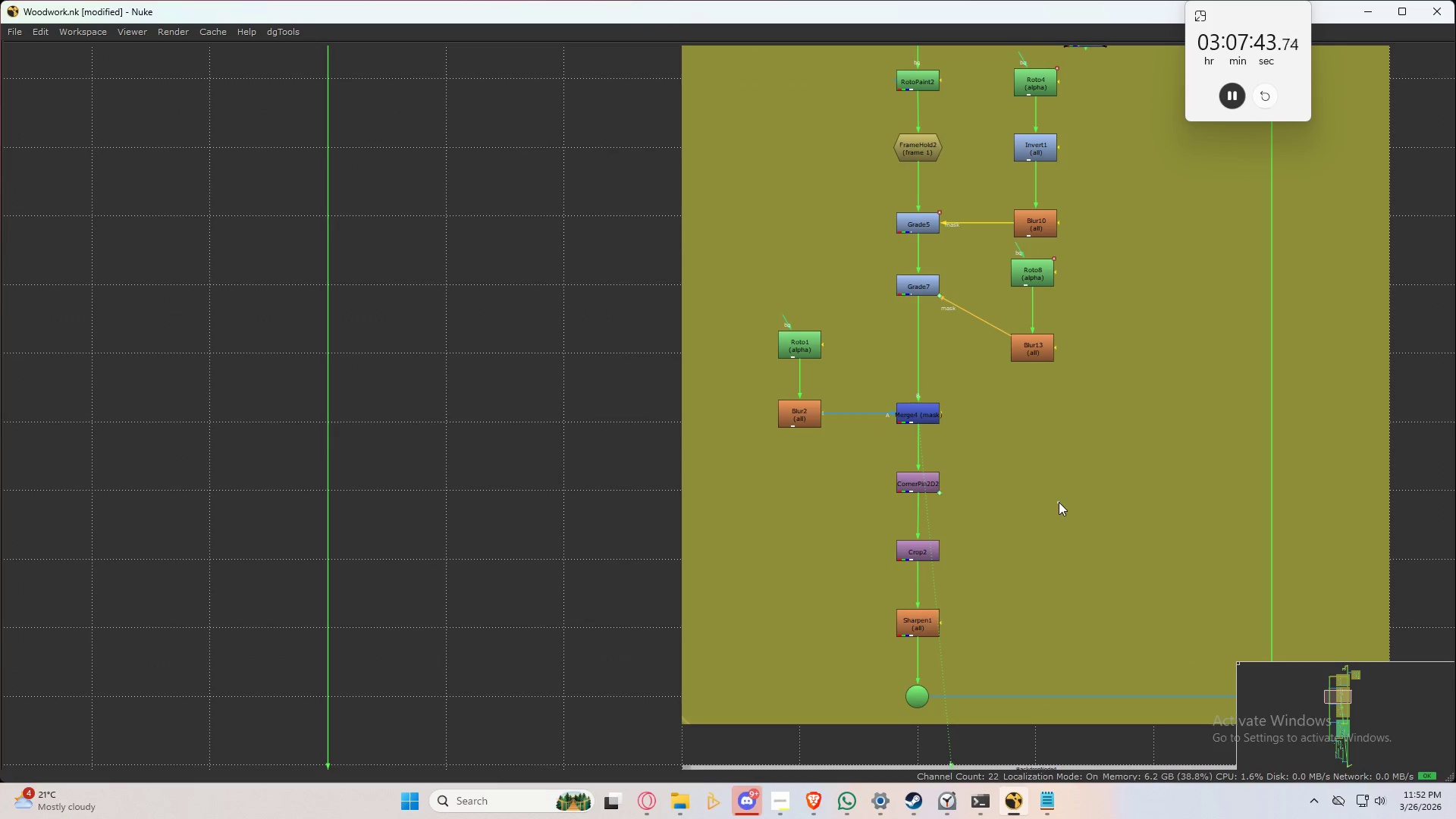 
left_click([1059, 502])
 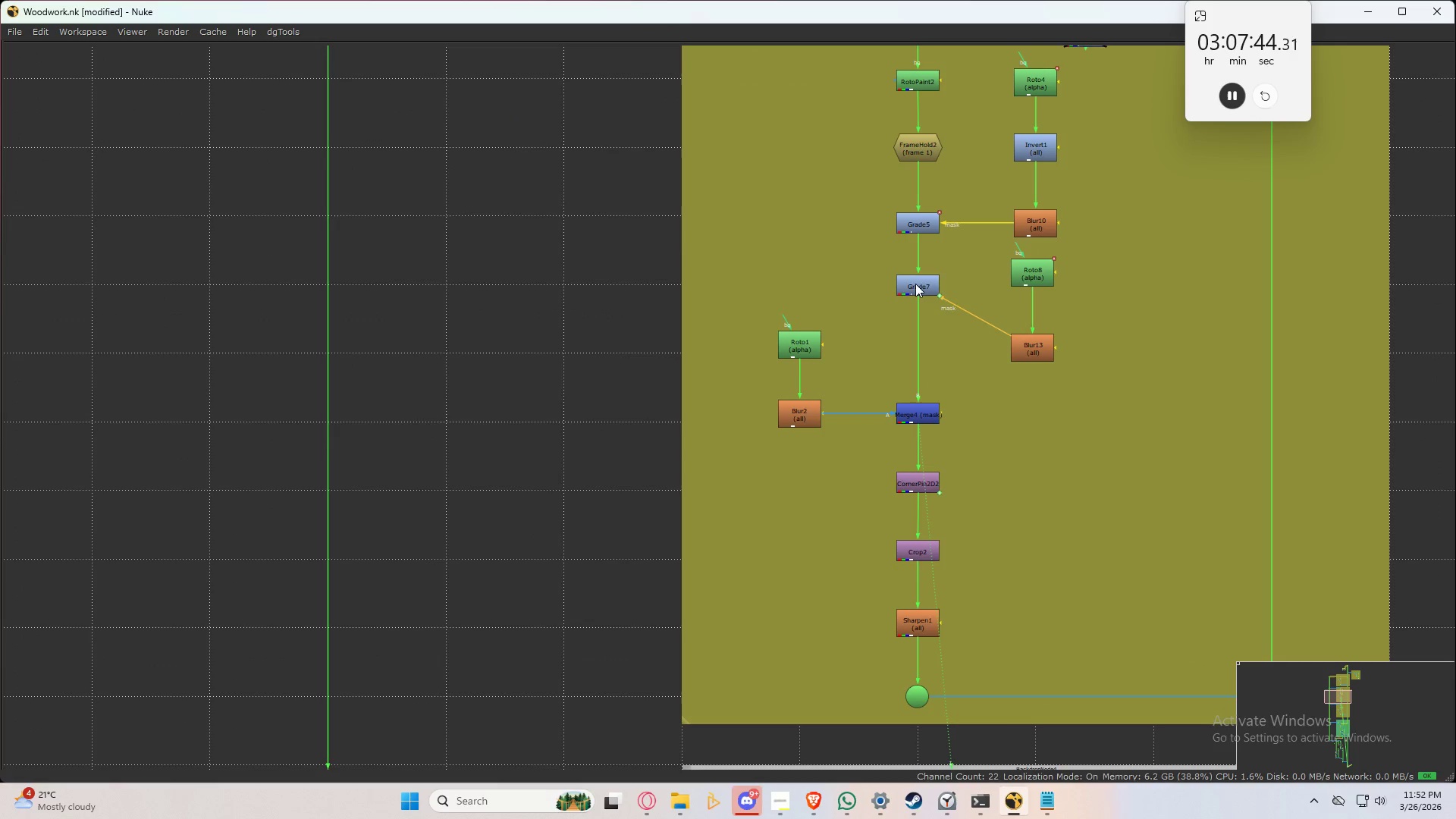 
left_click_drag(start_coordinate=[917, 285], to_coordinate=[917, 345])
 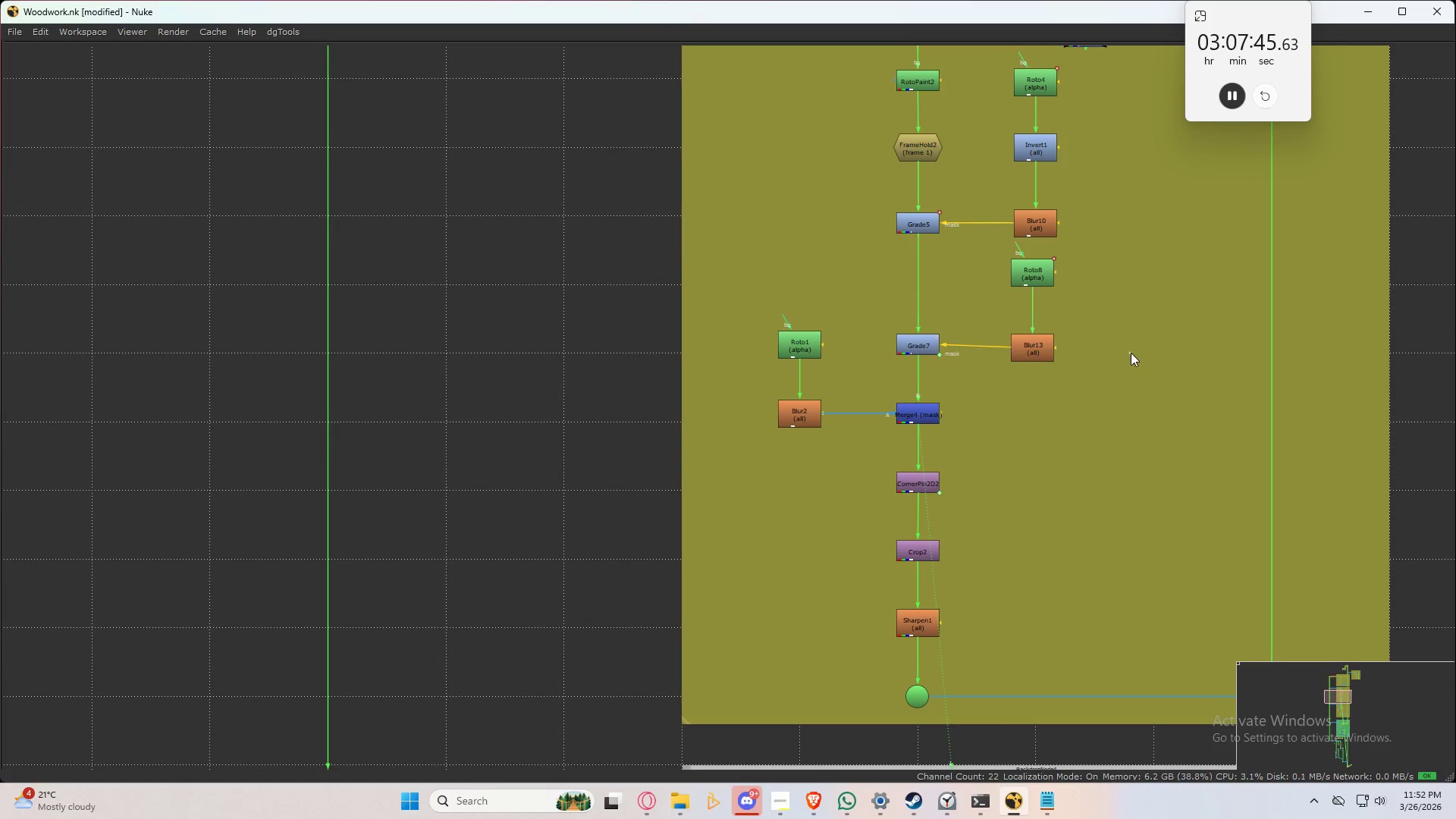 
left_click([1131, 353])
 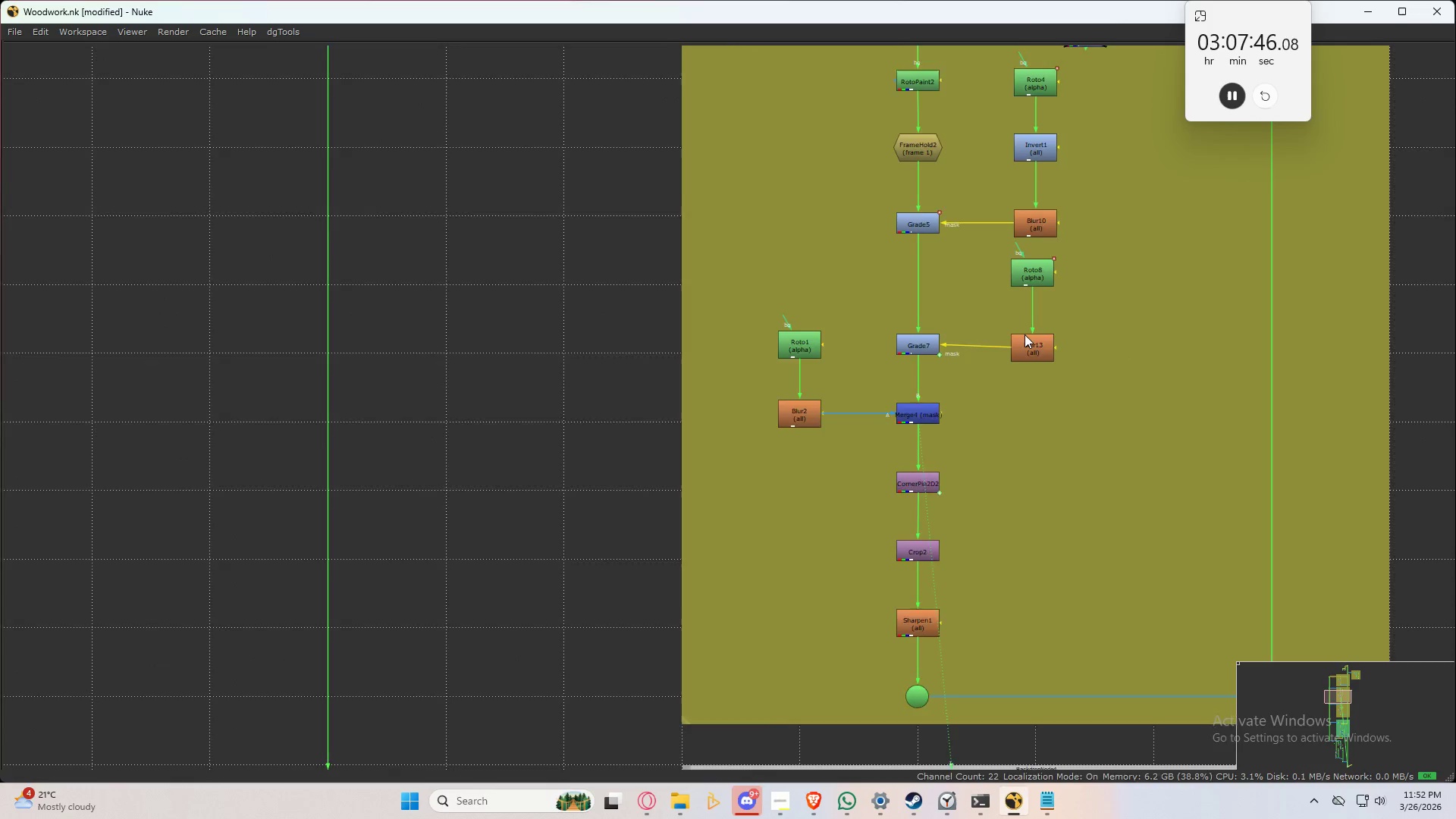 
left_click_drag(start_coordinate=[1028, 359], to_coordinate=[1026, 350])
 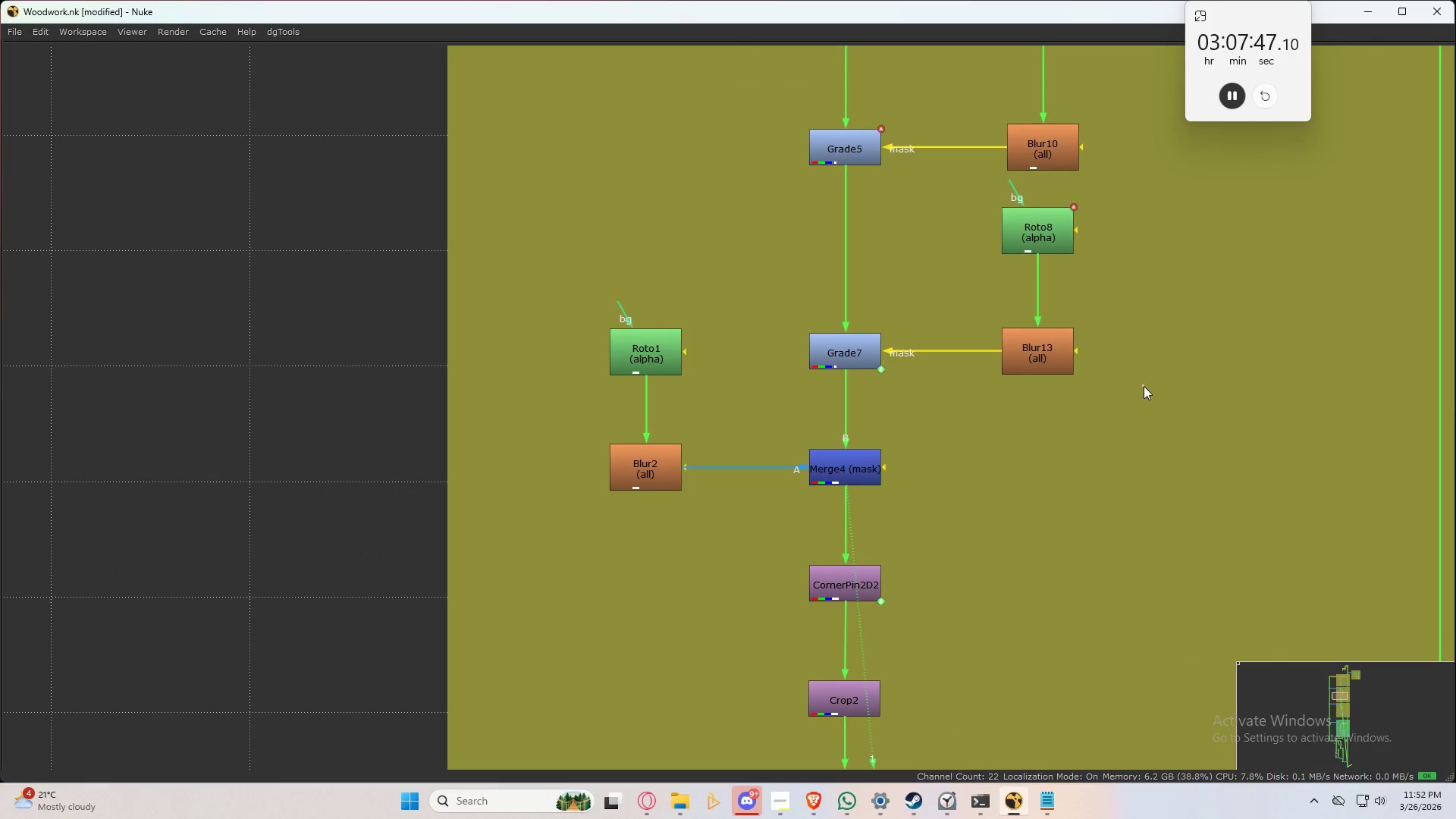 
scroll: coordinate [1025, 334], scroll_direction: up, amount: 3.0
 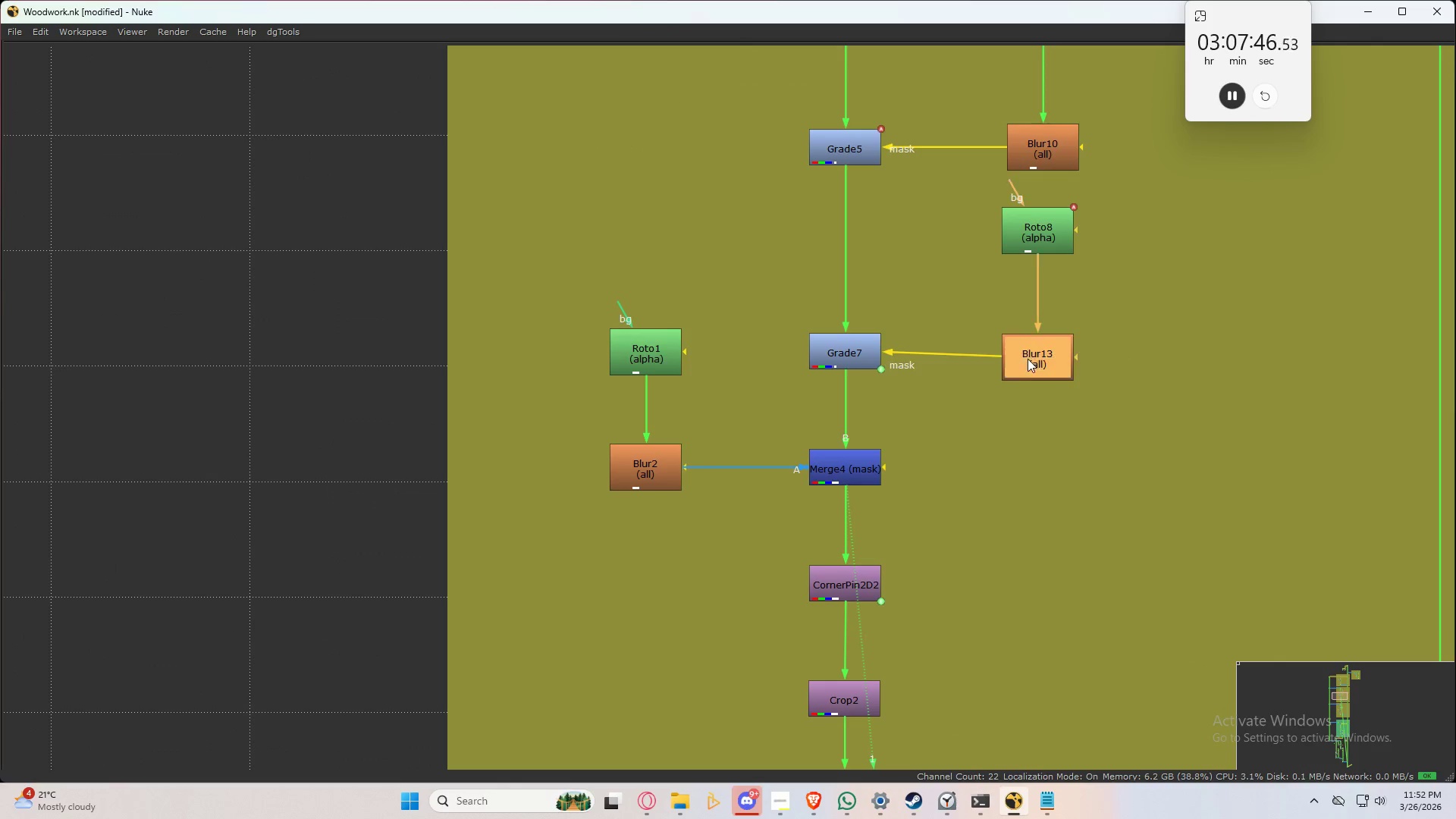 
left_click([1144, 386])
 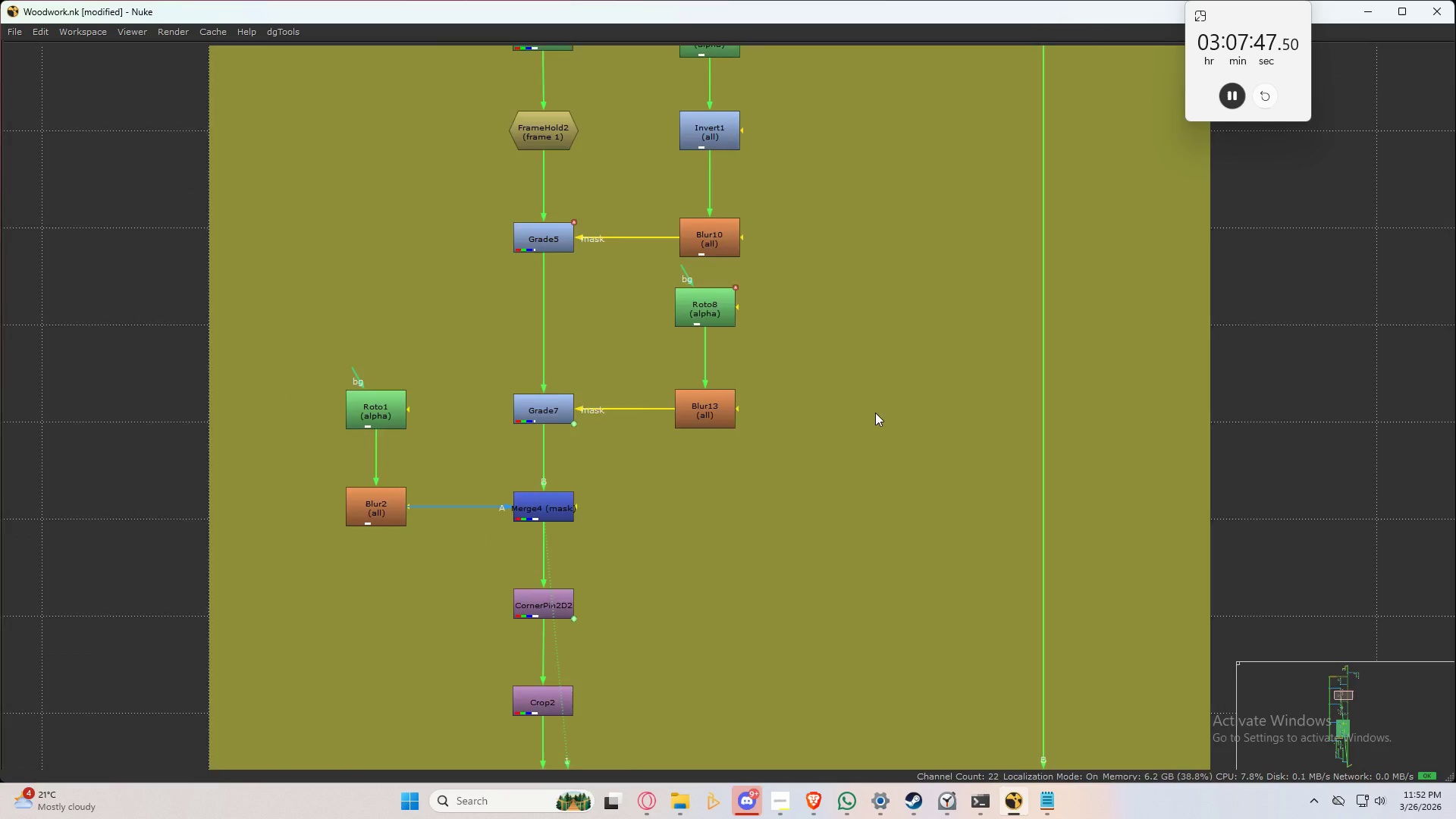 
scroll: coordinate [877, 410], scroll_direction: down, amount: 5.0
 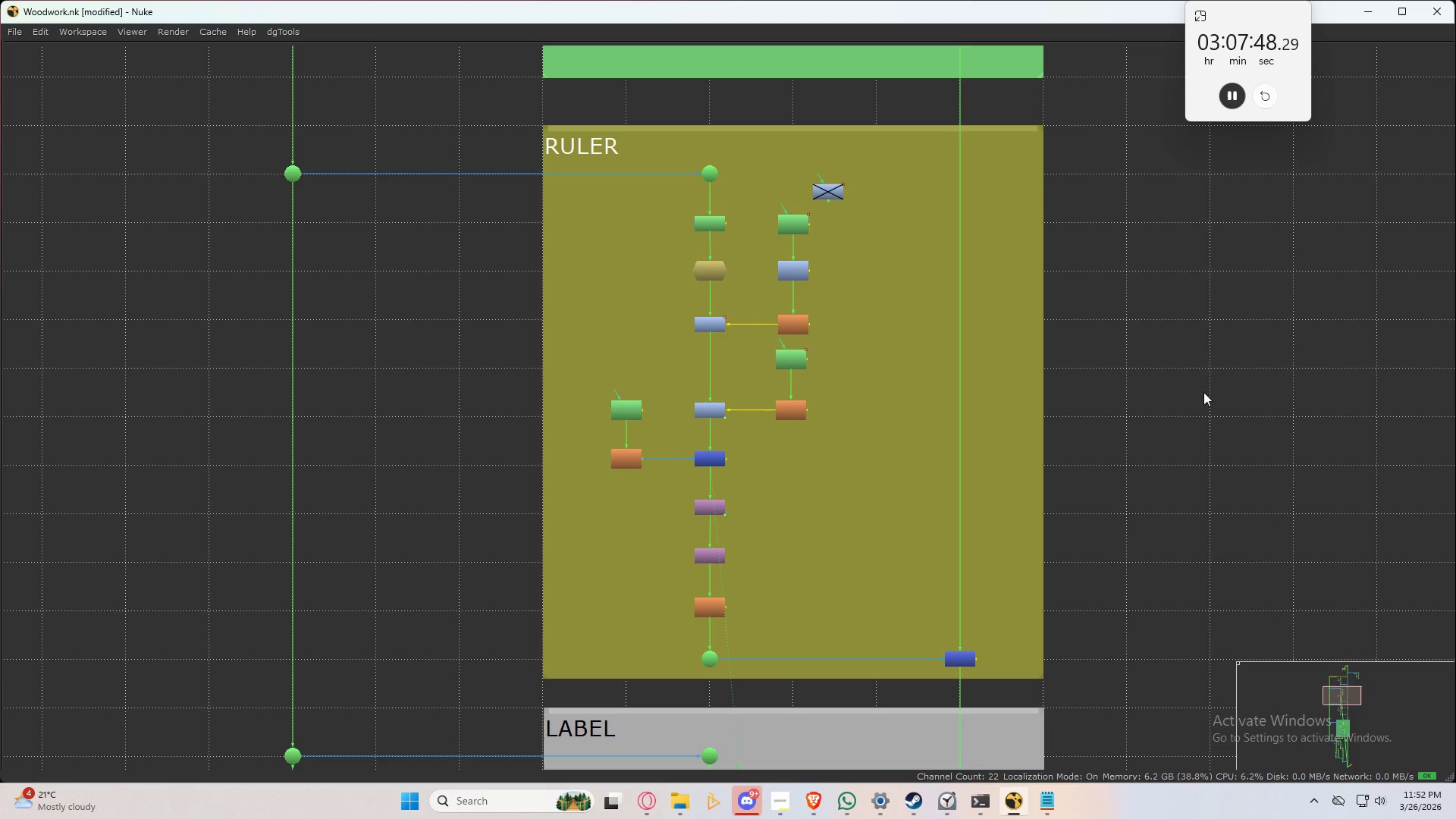 
left_click([1170, 385])
 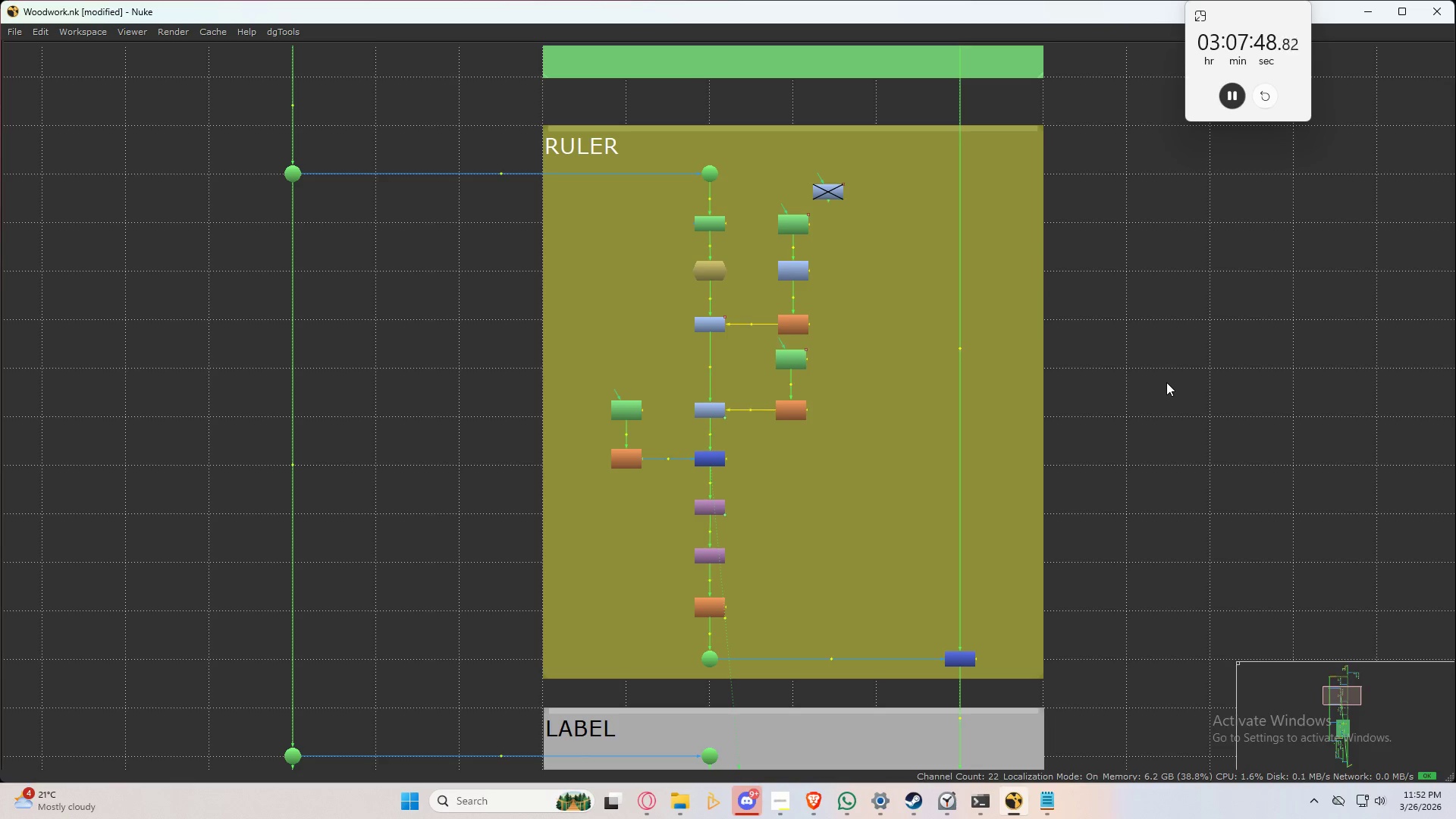 
key(Control+S)
 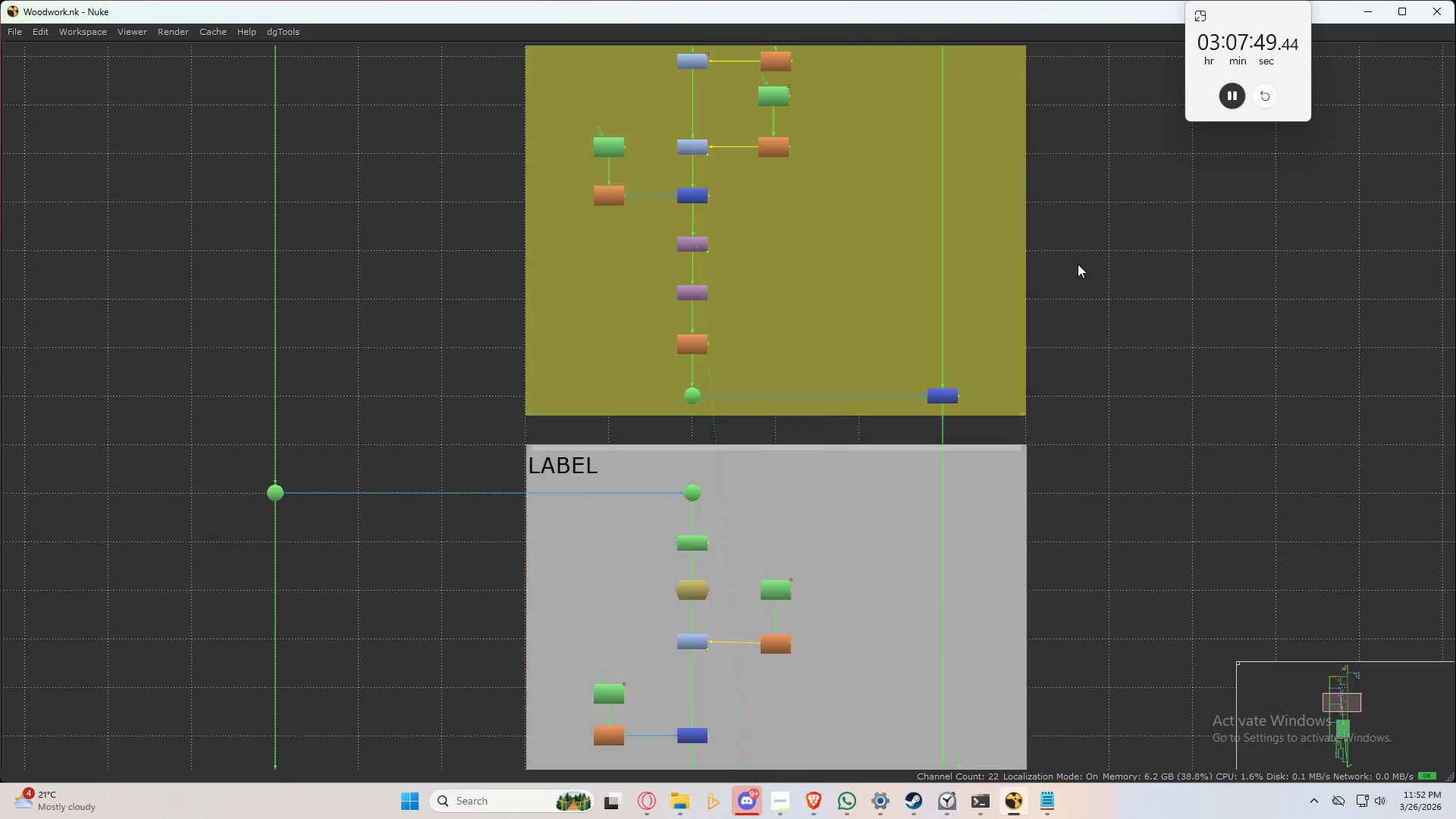 
scroll: coordinate [1068, 373], scroll_direction: down, amount: 5.0
 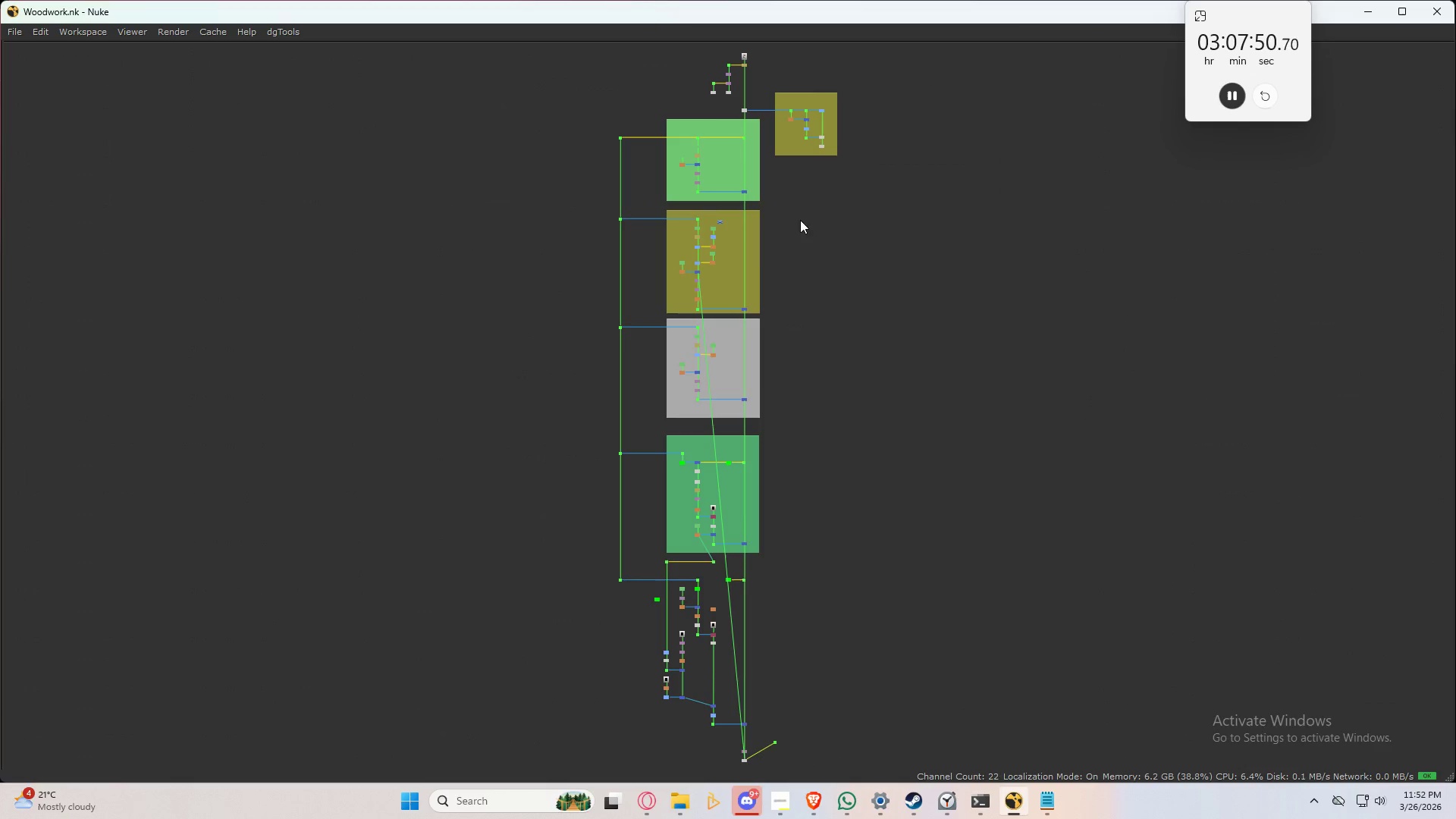 
scroll: coordinate [795, 187], scroll_direction: up, amount: 14.0
 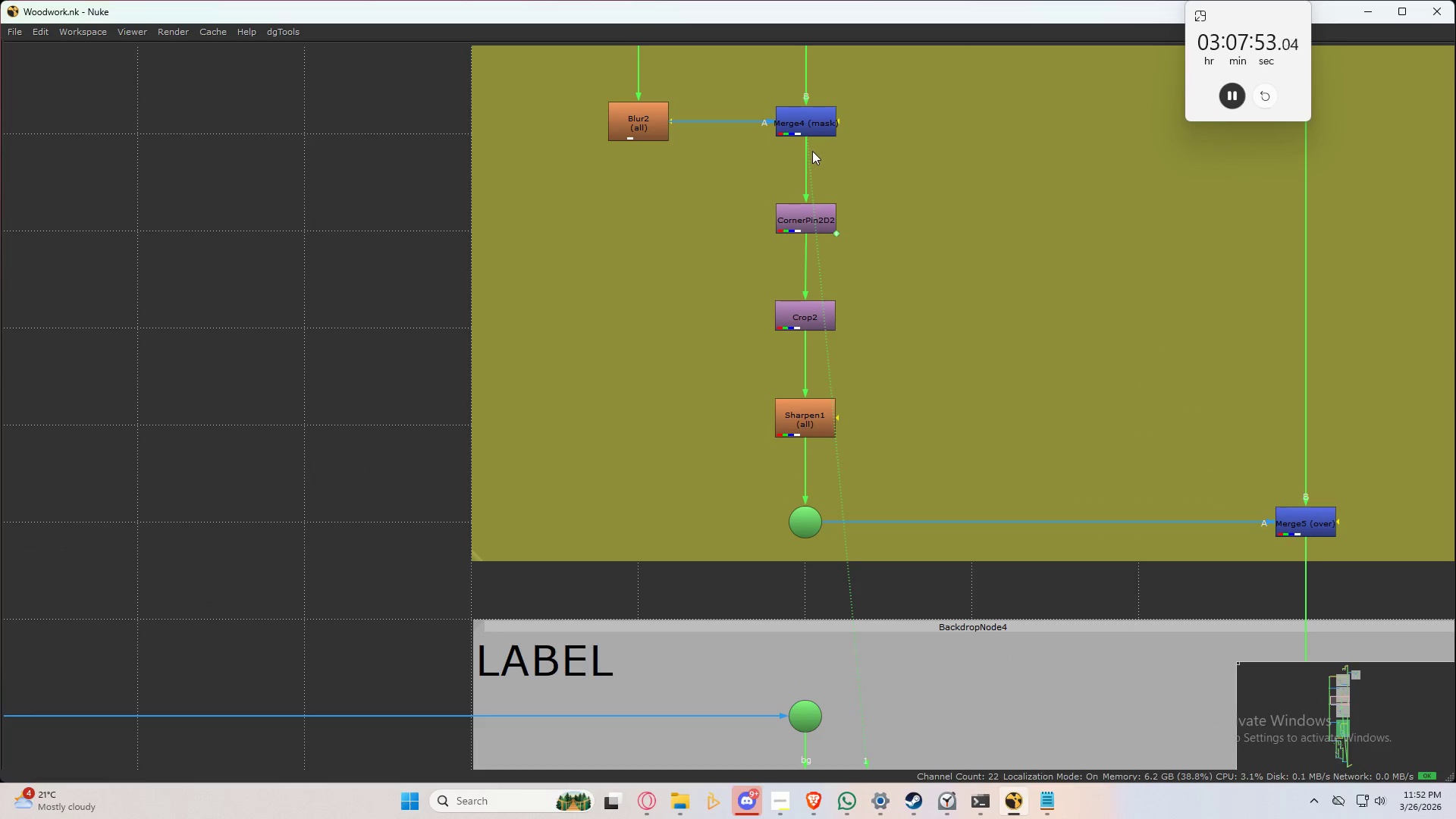 
left_click_drag(start_coordinate=[812, 151], to_coordinate=[836, 162])
 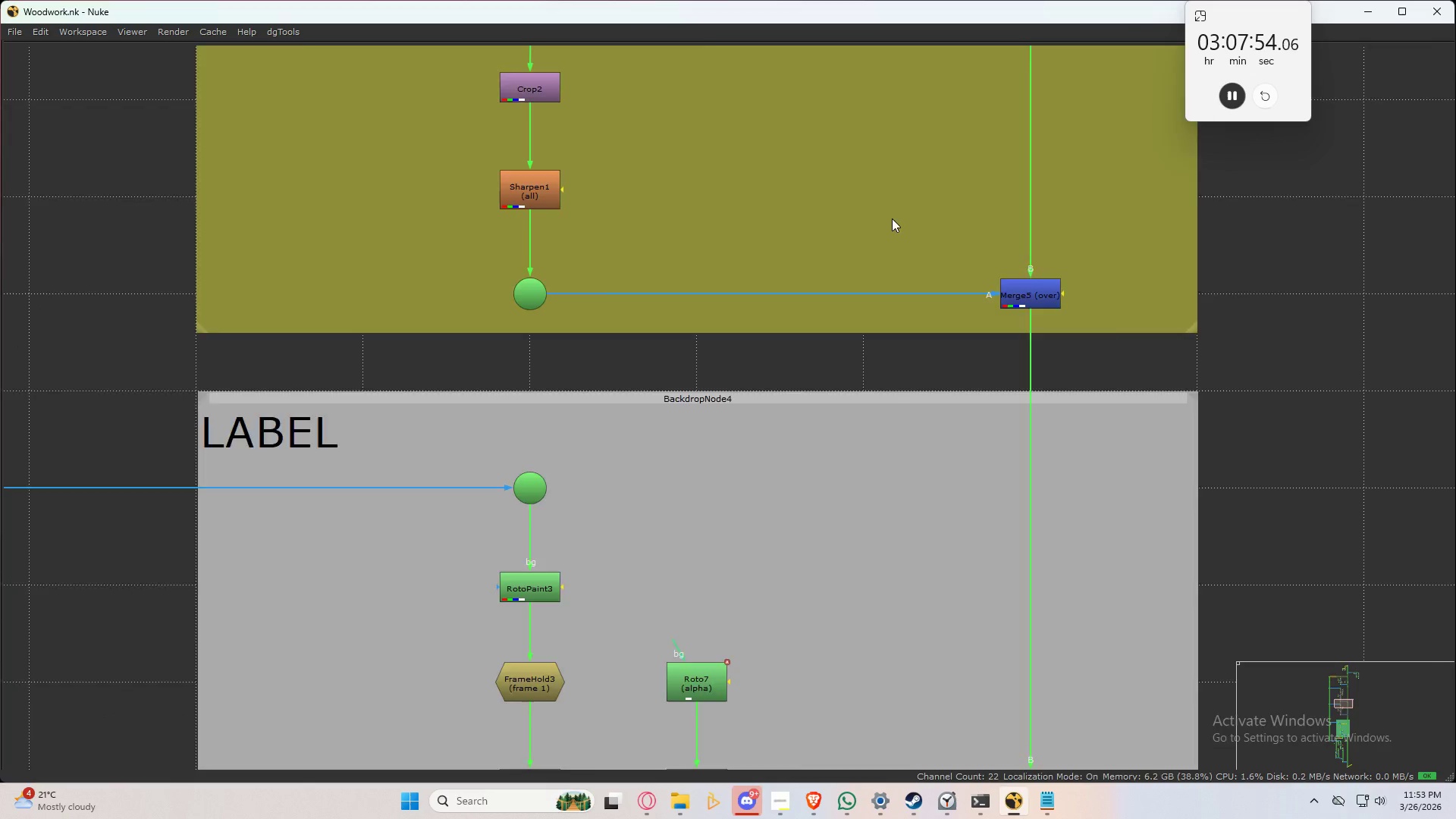 
left_click_drag(start_coordinate=[1131, 530], to_coordinate=[1119, 511])
 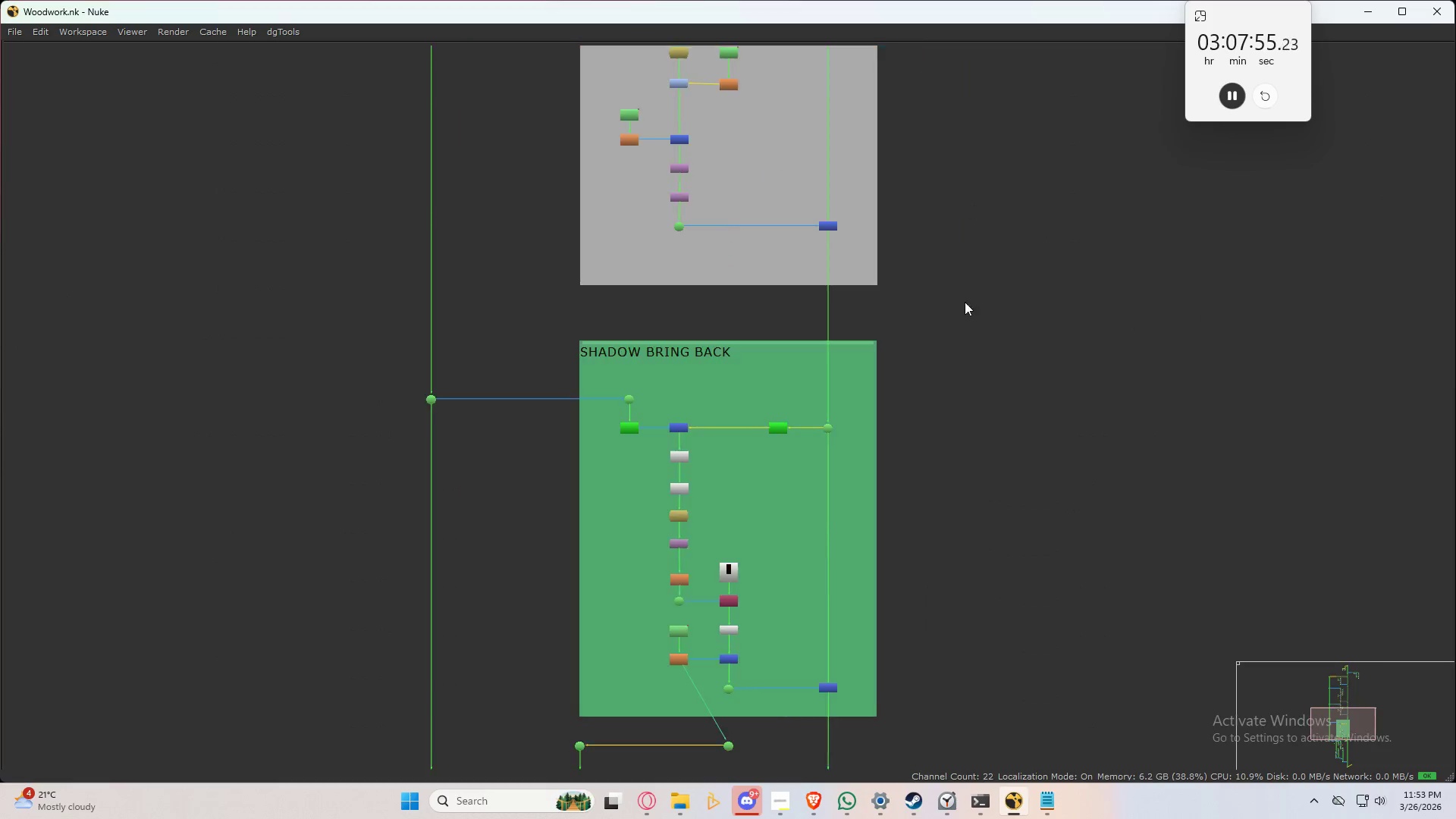 
scroll: coordinate [935, 466], scroll_direction: down, amount: 10.0
 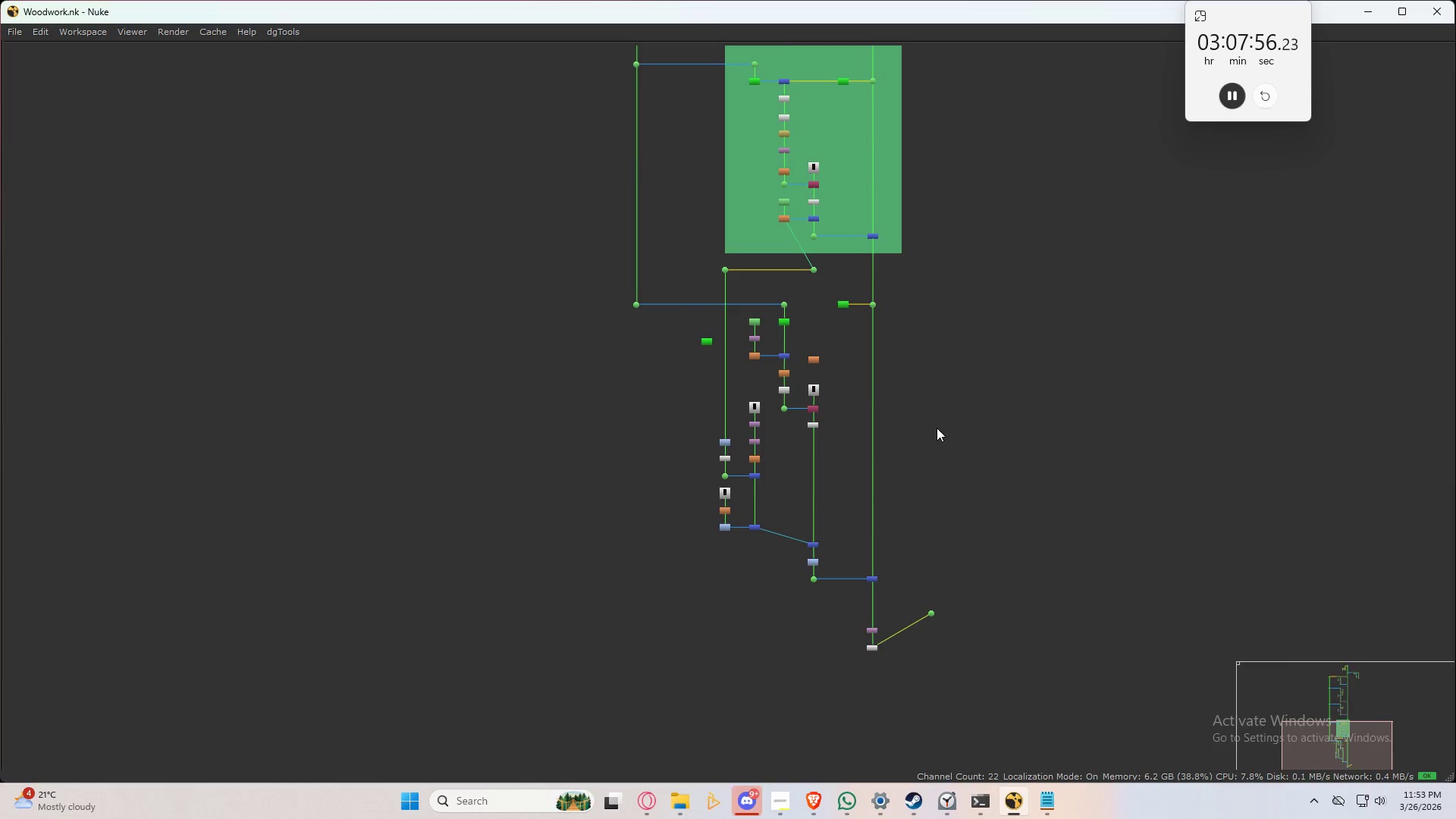 
scroll: coordinate [886, 334], scroll_direction: up, amount: 10.0
 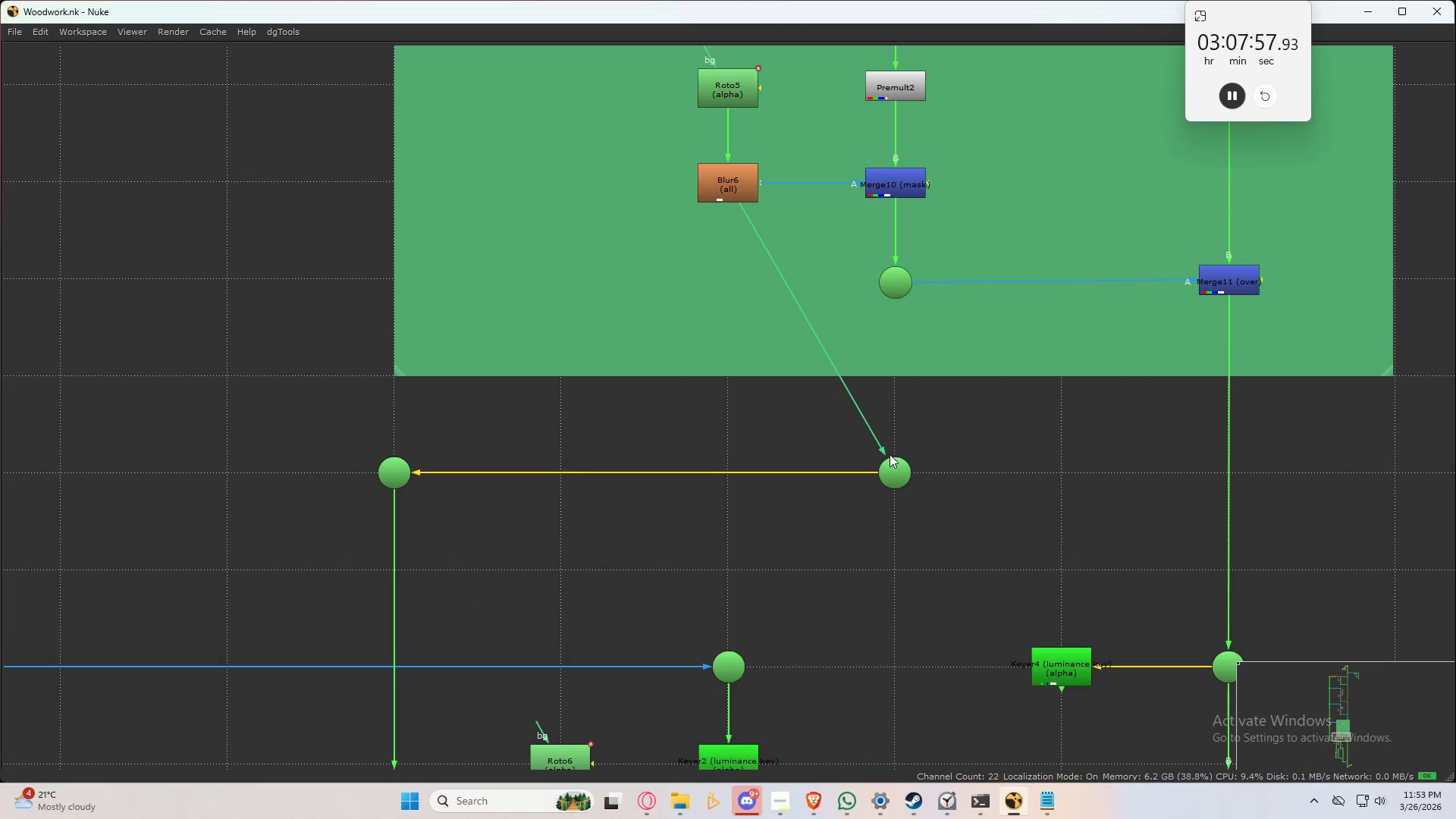 
left_click([890, 472])
 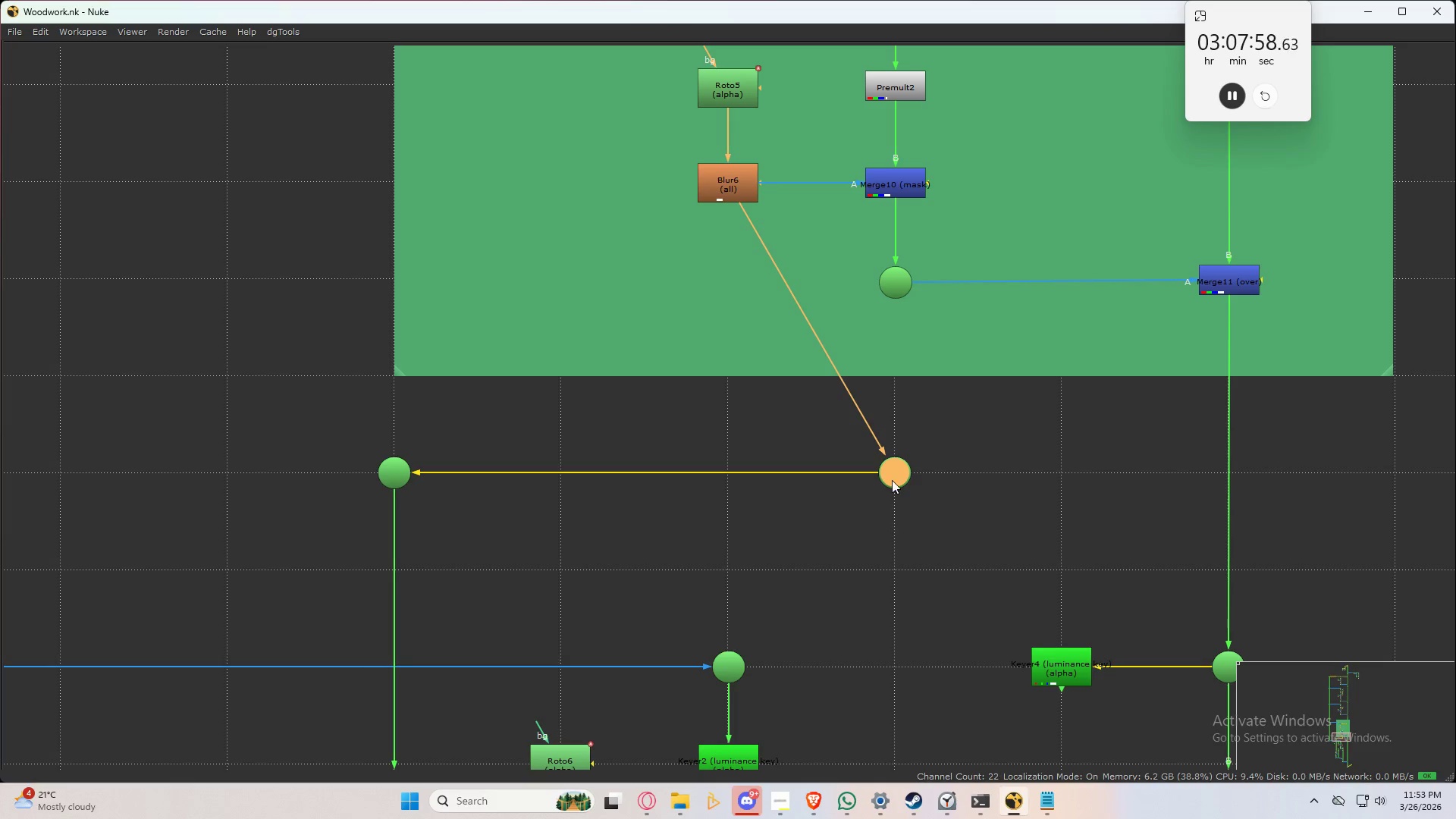 
left_click_drag(start_coordinate=[892, 479], to_coordinate=[723, 479])
 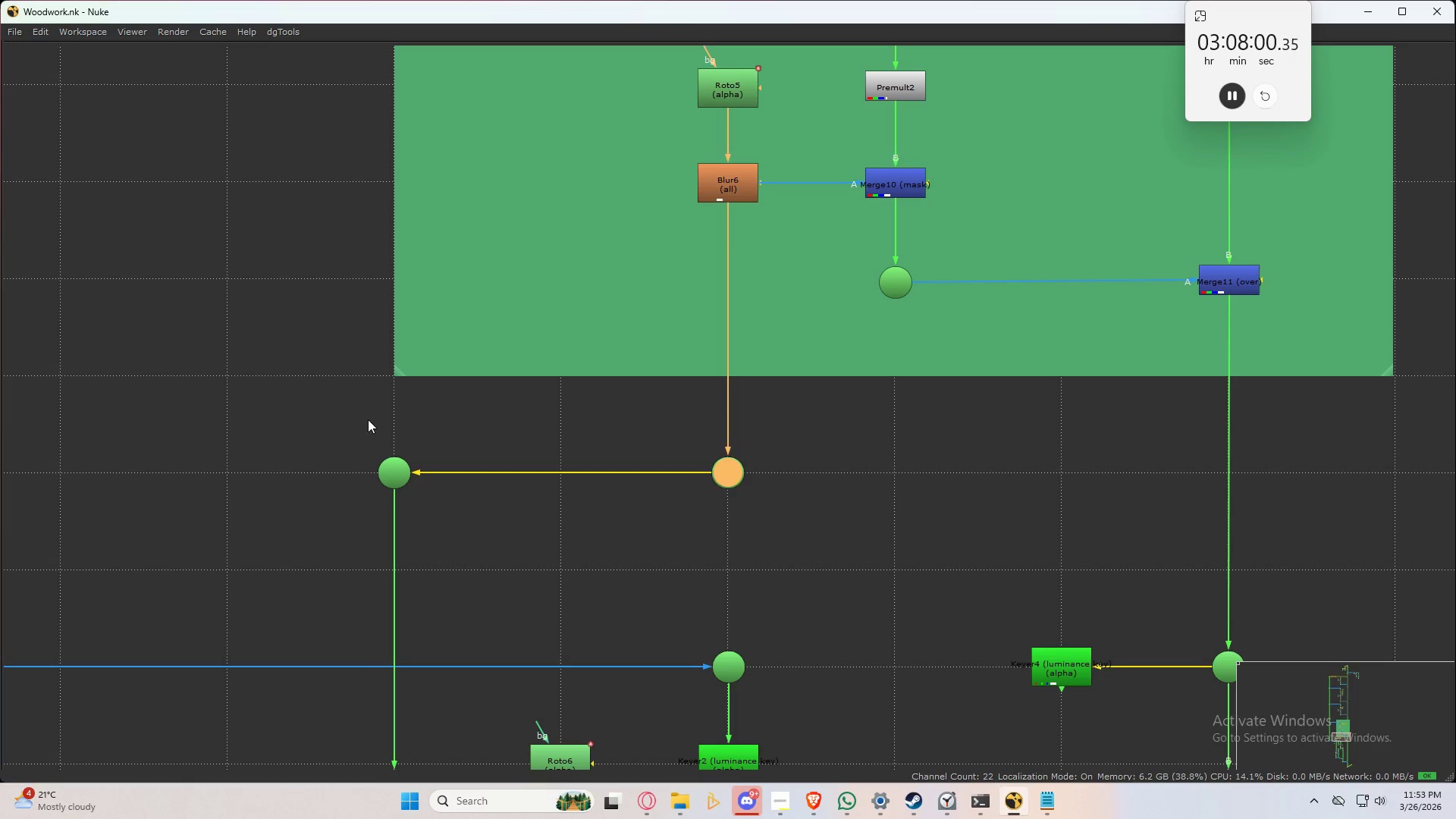 
left_click([368, 419])
 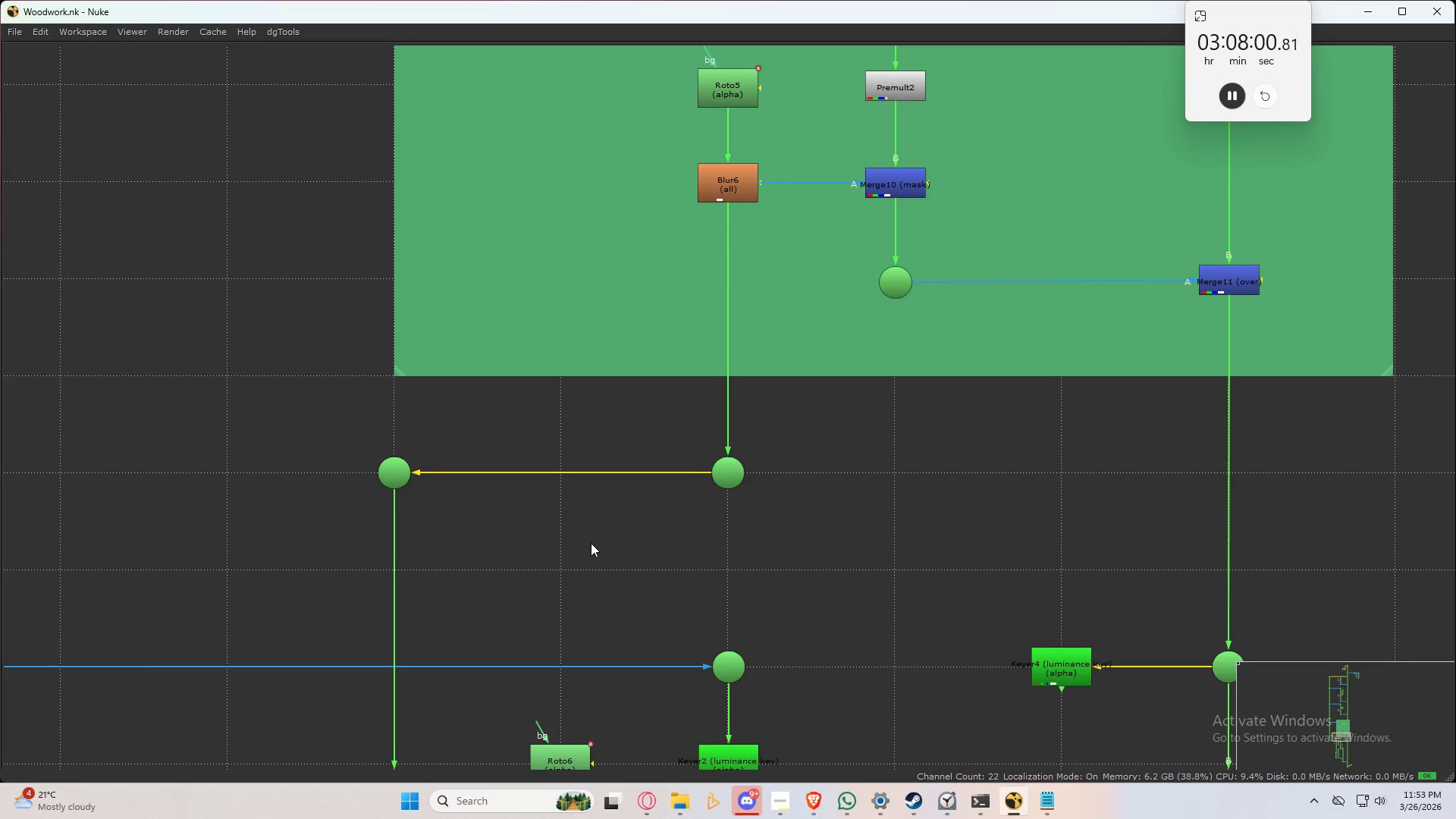 
scroll: coordinate [592, 550], scroll_direction: down, amount: 4.0
 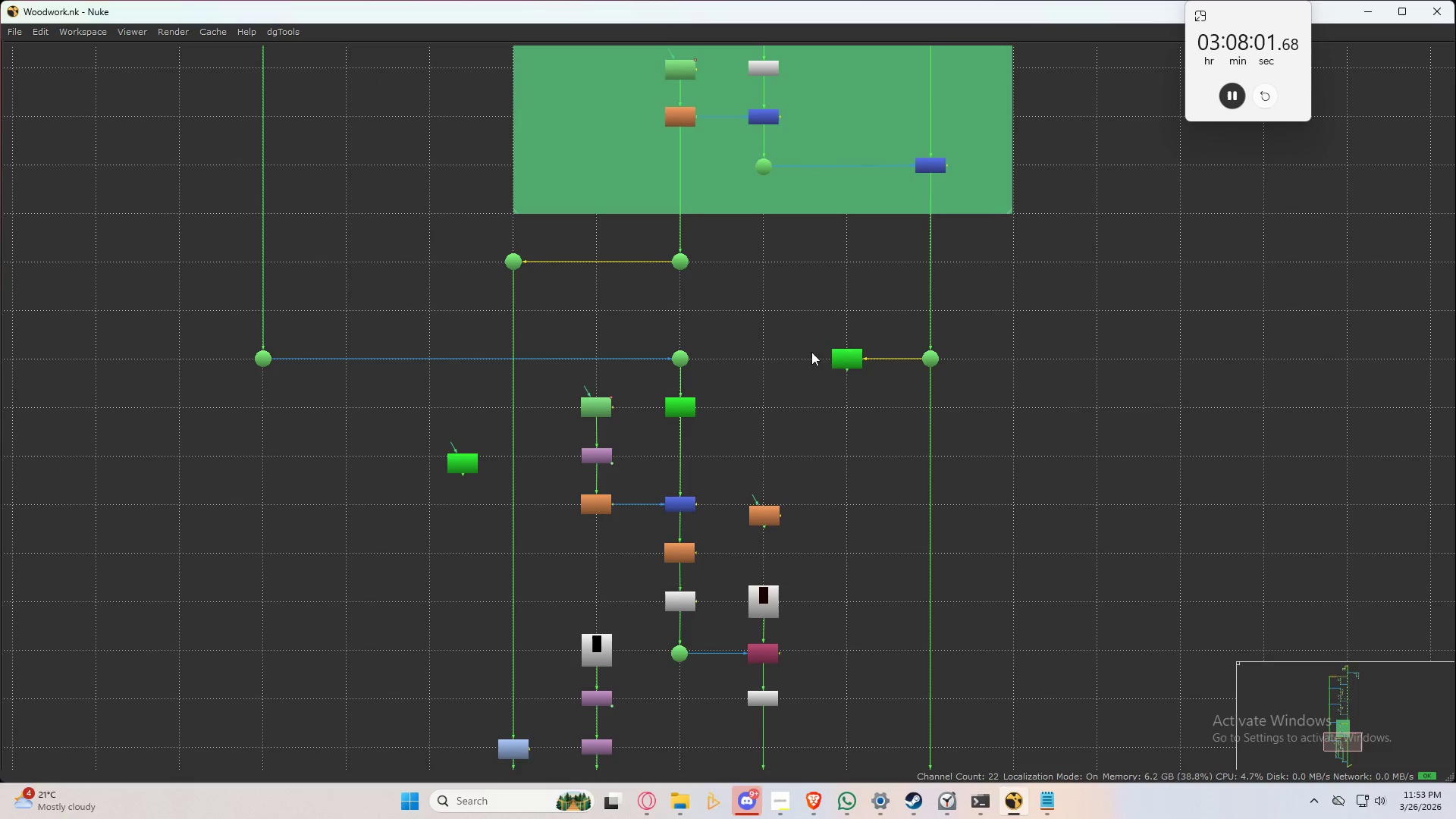 
left_click_drag(start_coordinate=[780, 325], to_coordinate=[1180, 427])
 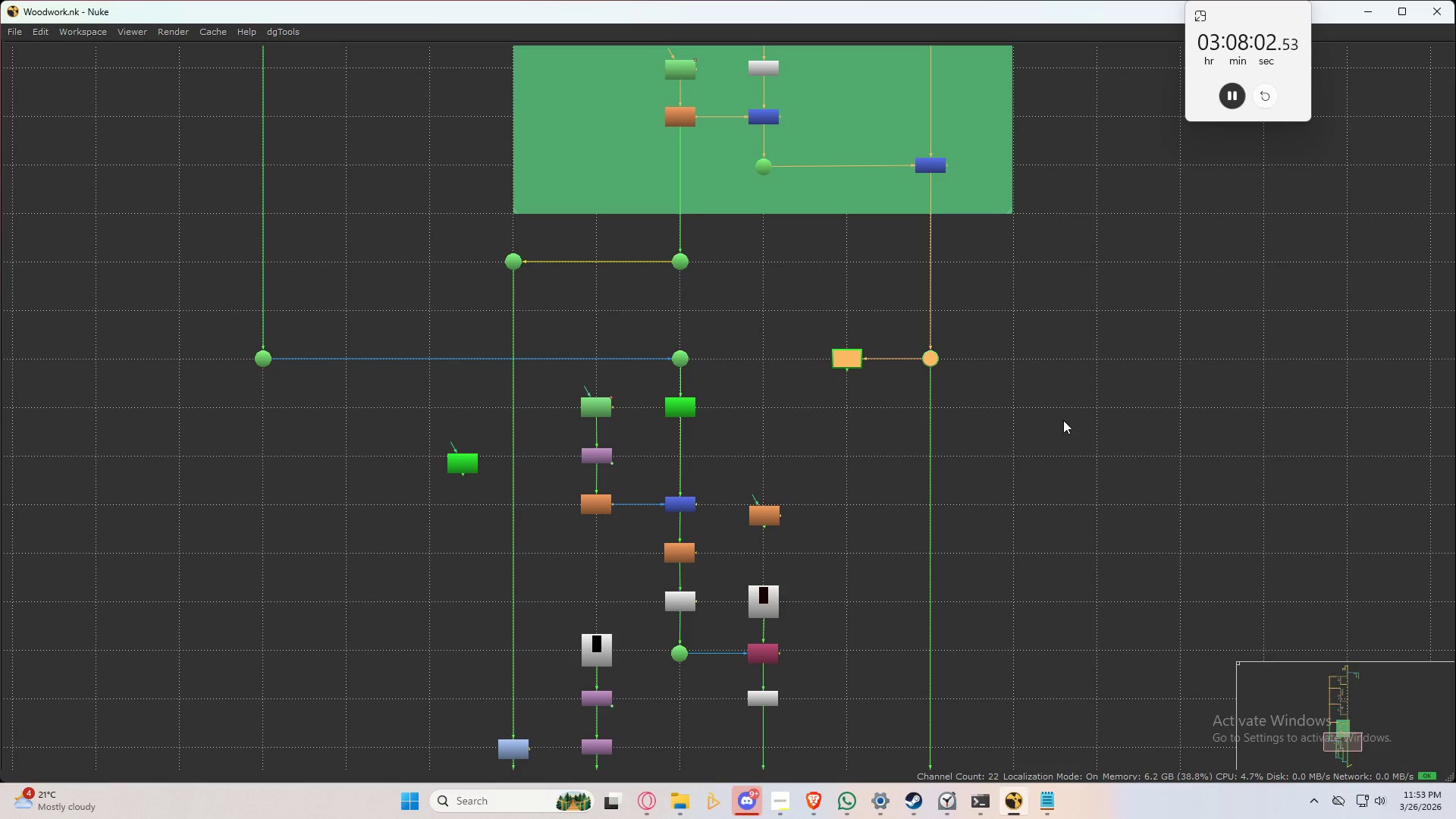 
key(Control+Delete)
 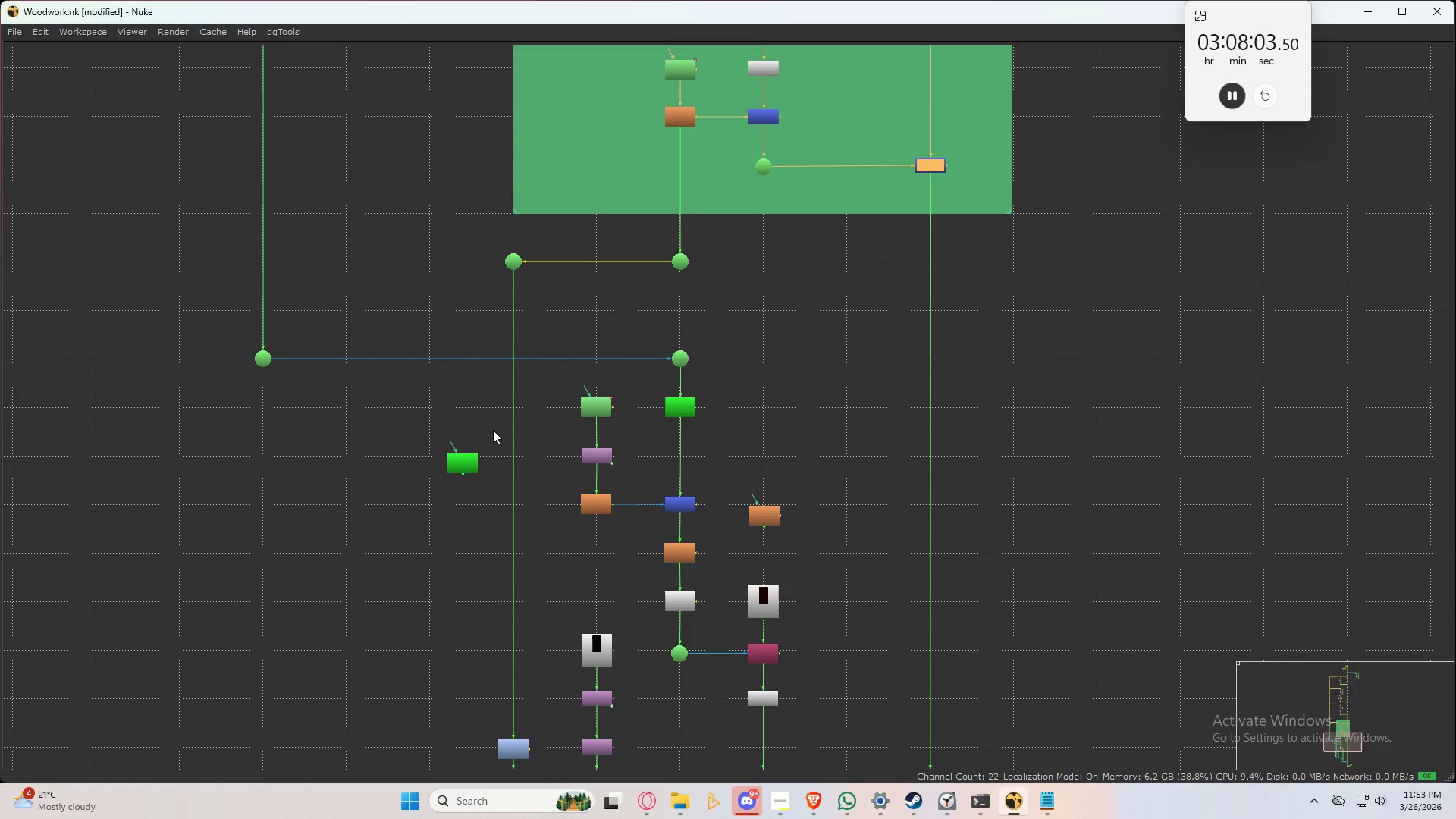 
left_click_drag(start_coordinate=[492, 428], to_coordinate=[424, 517])
 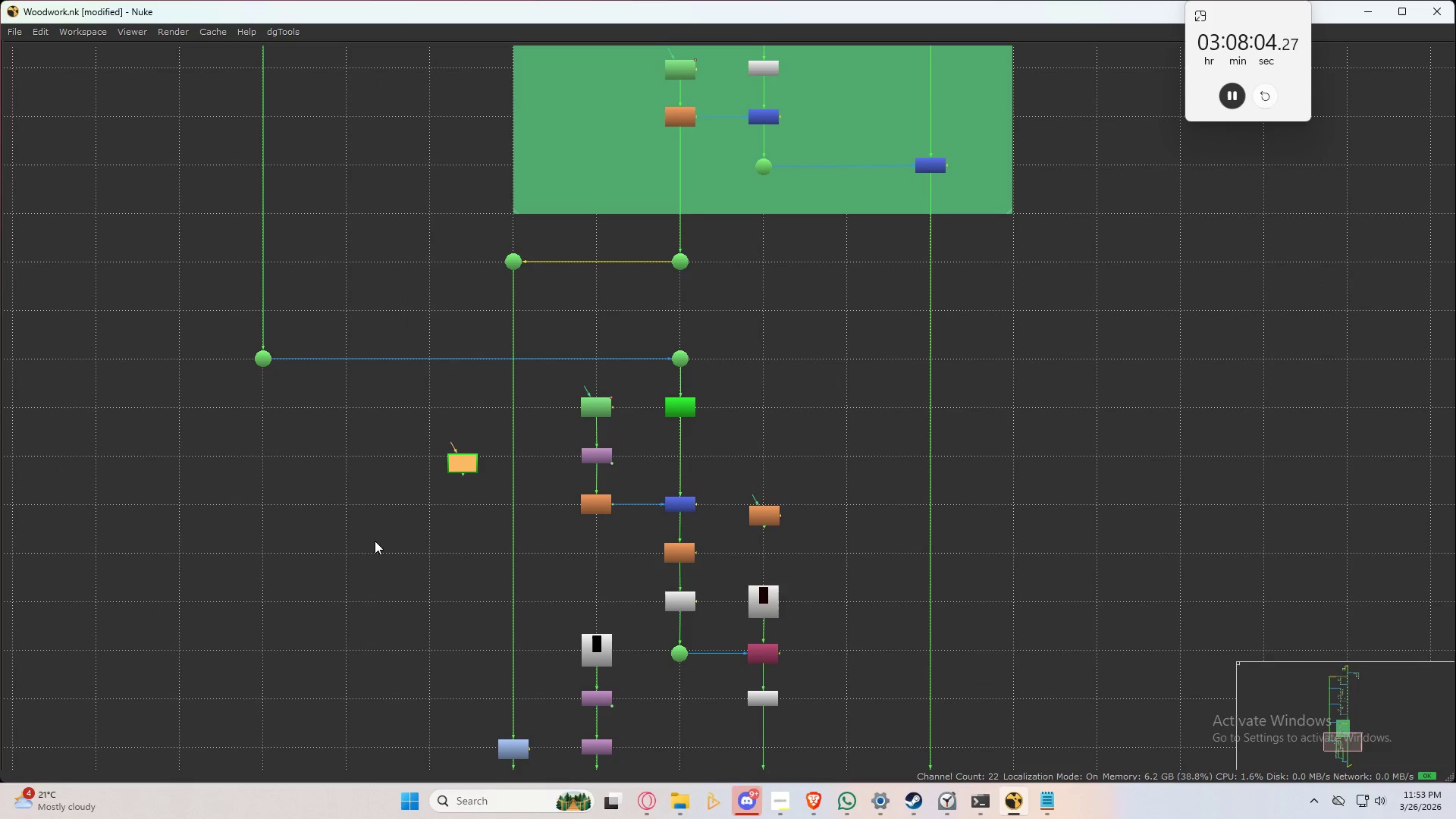 
key(Delete)
 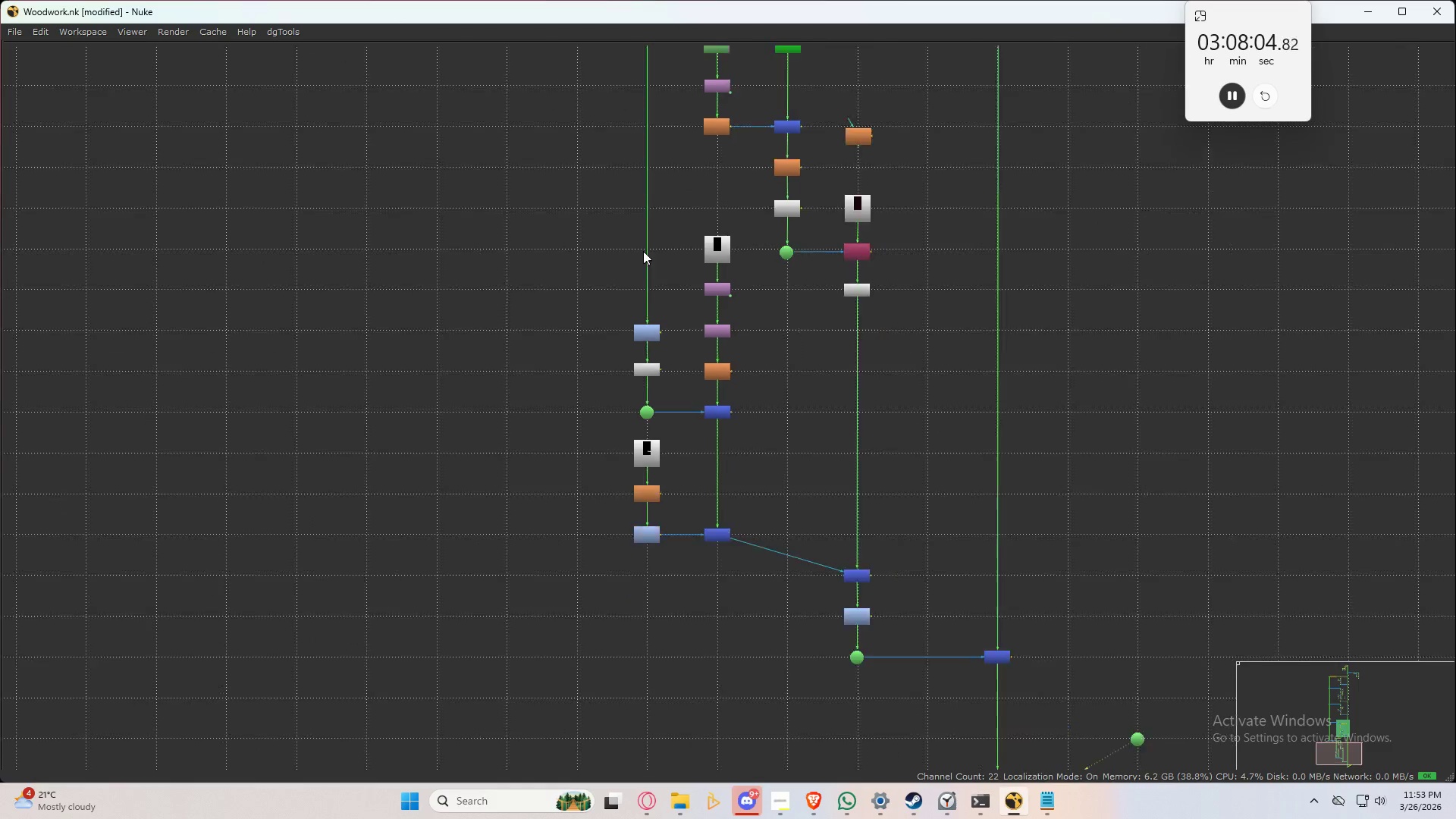 
scroll: coordinate [634, 307], scroll_direction: down, amount: 4.0
 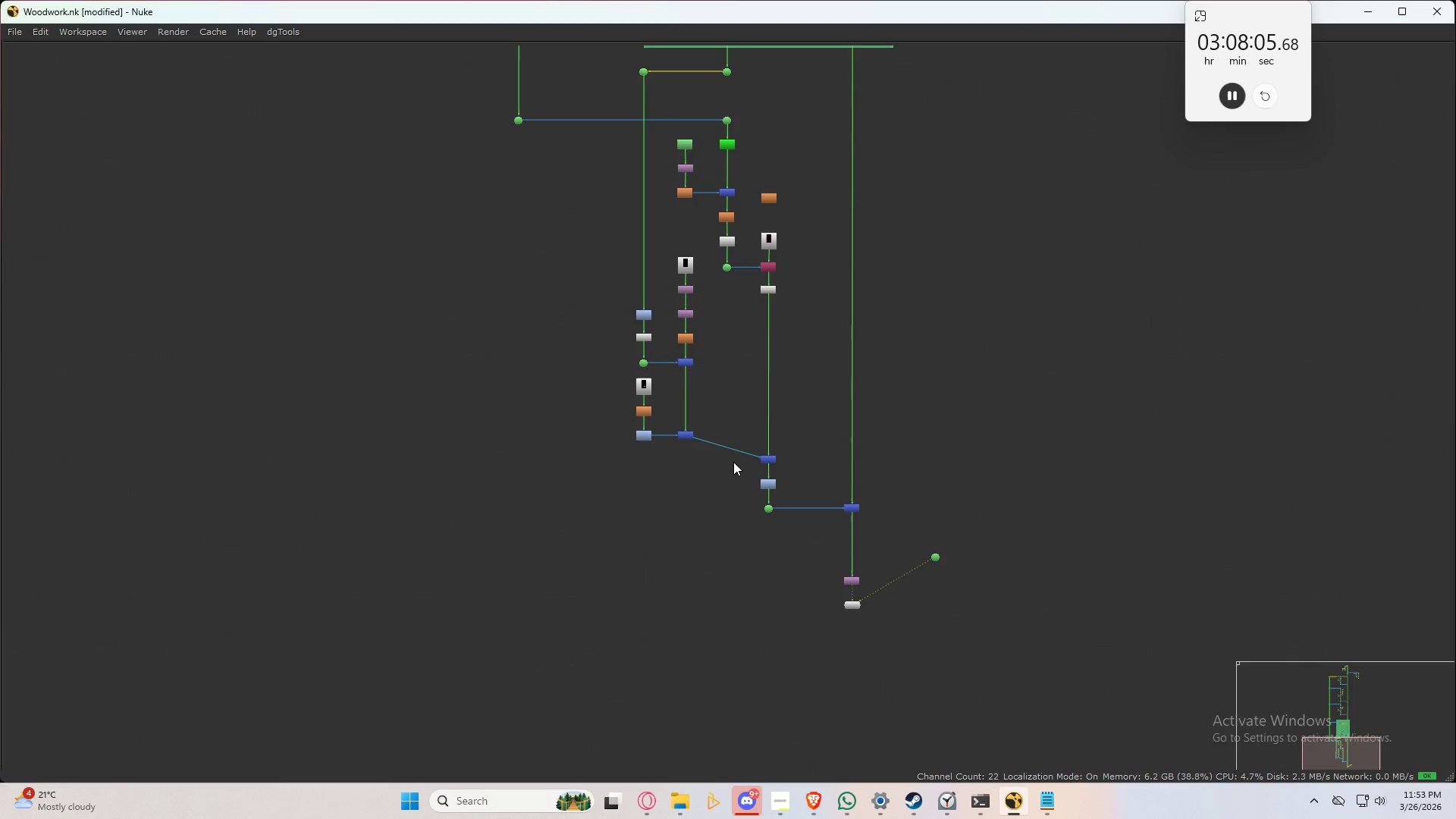 
scroll: coordinate [733, 461], scroll_direction: up, amount: 5.0
 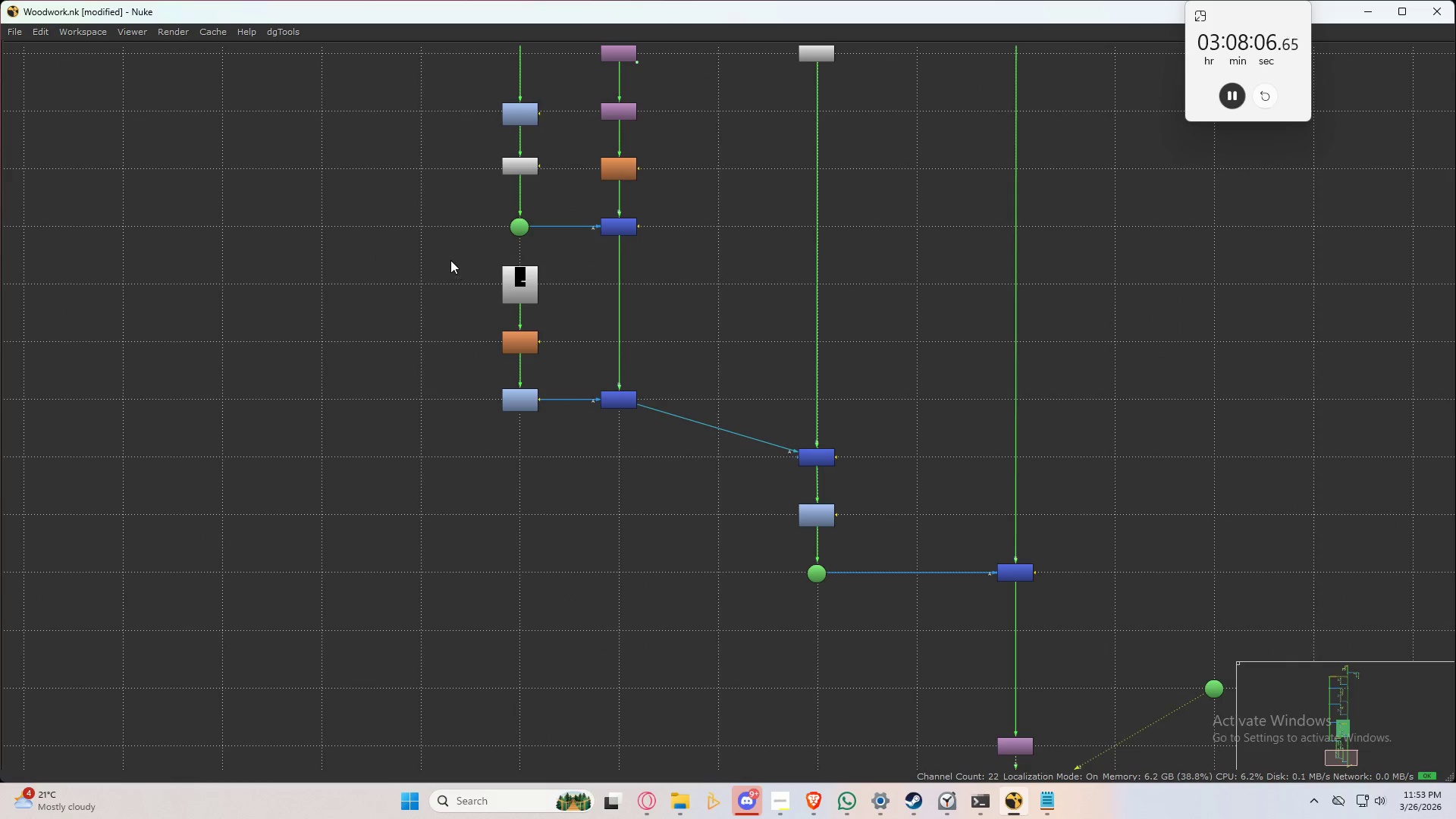 
left_click_drag(start_coordinate=[453, 258], to_coordinate=[686, 468])
 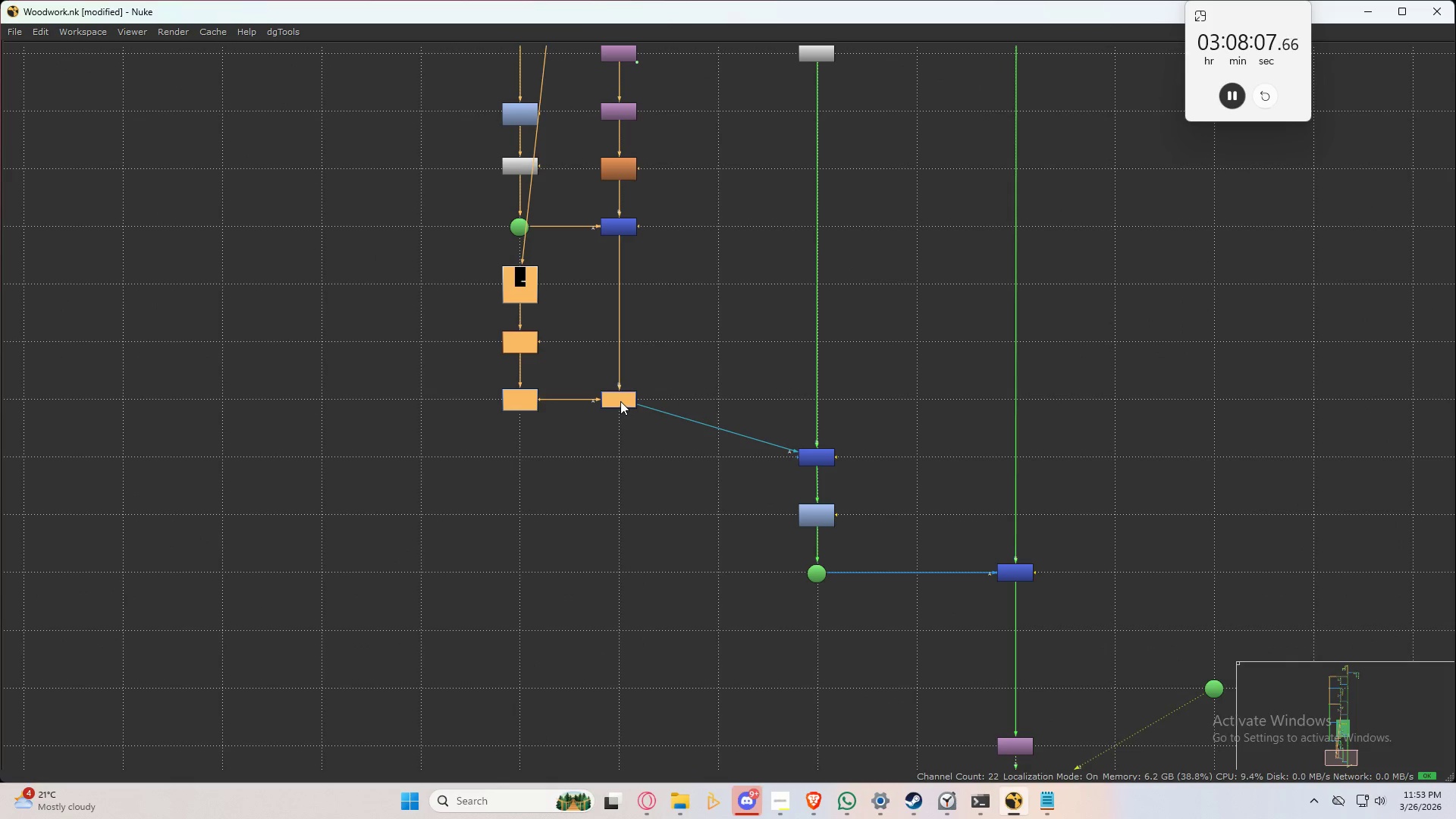 
left_click_drag(start_coordinate=[620, 401], to_coordinate=[622, 460])
 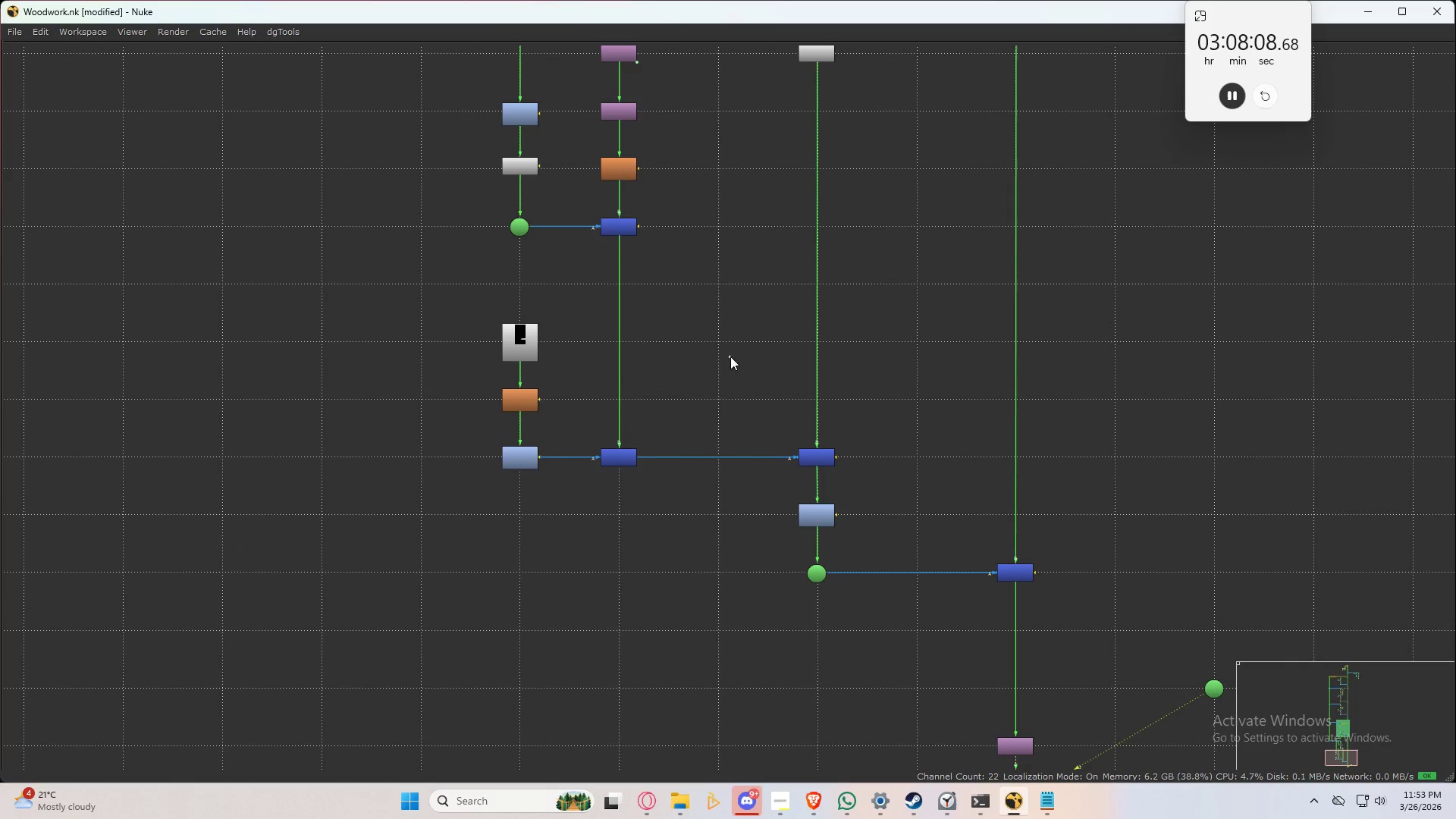 
left_click([730, 356])
 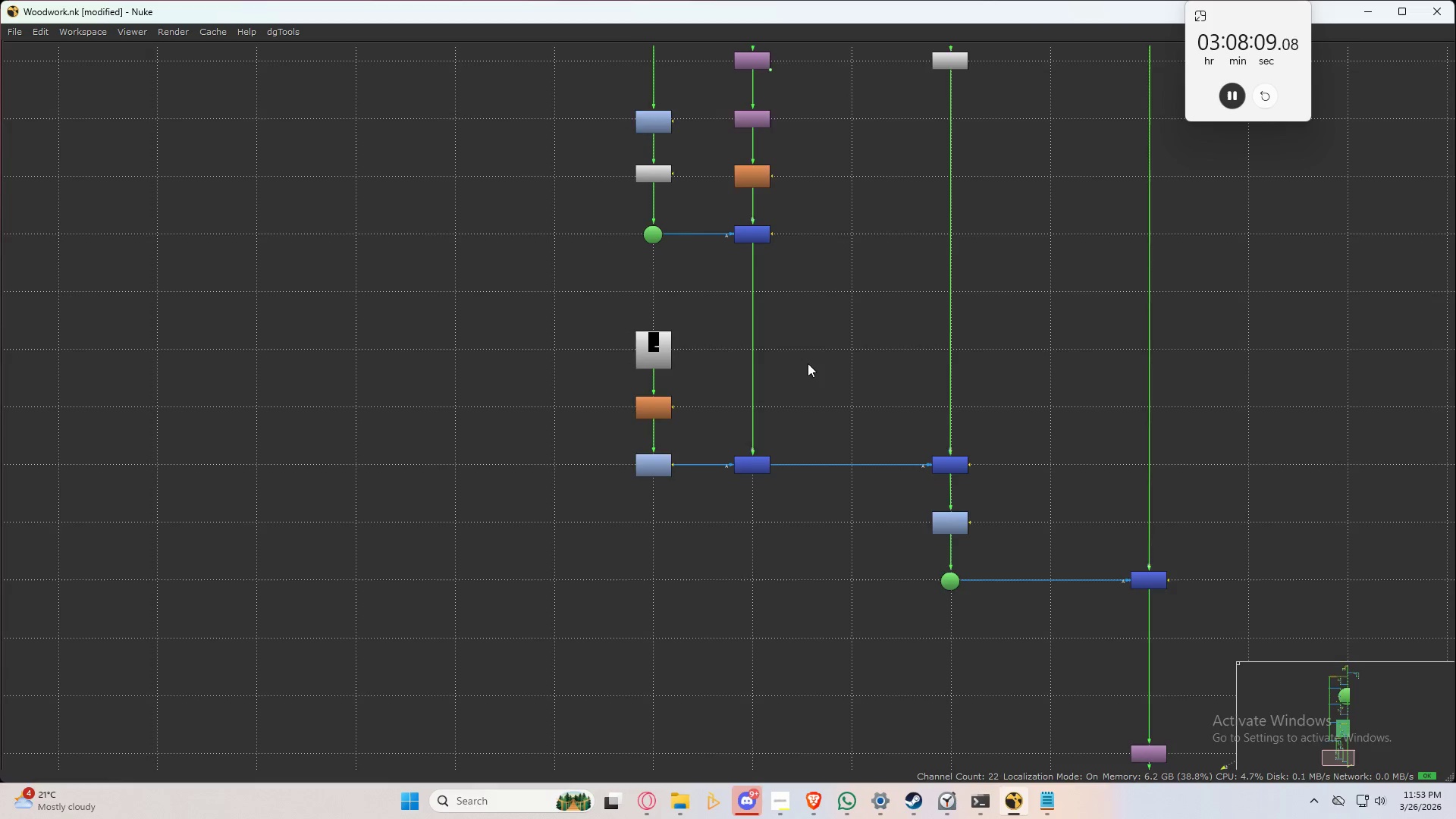 
double_click([799, 452])
 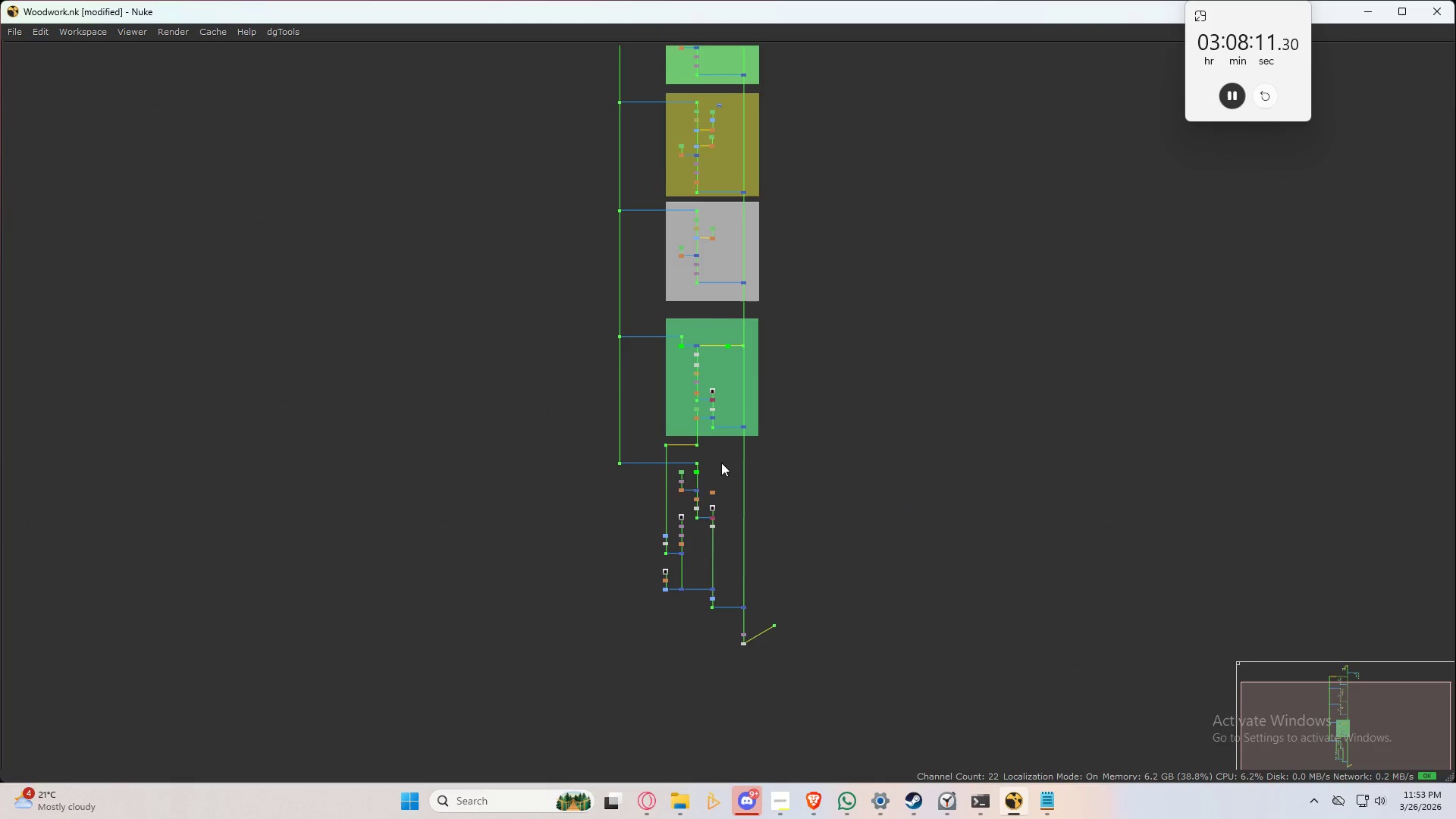 
scroll: coordinate [790, 364], scroll_direction: down, amount: 4.0
 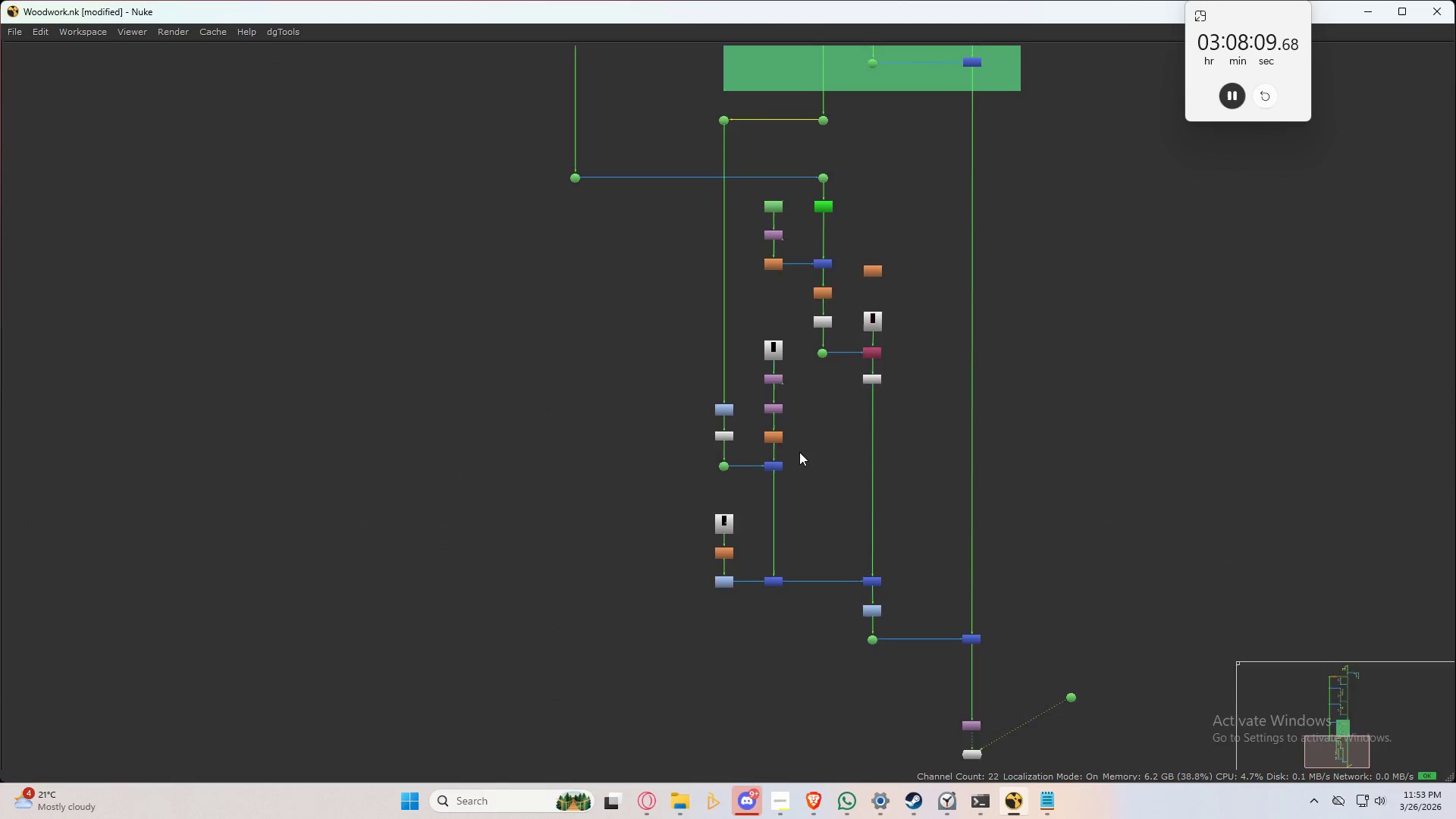 
scroll: coordinate [677, 428], scroll_direction: up, amount: 7.0
 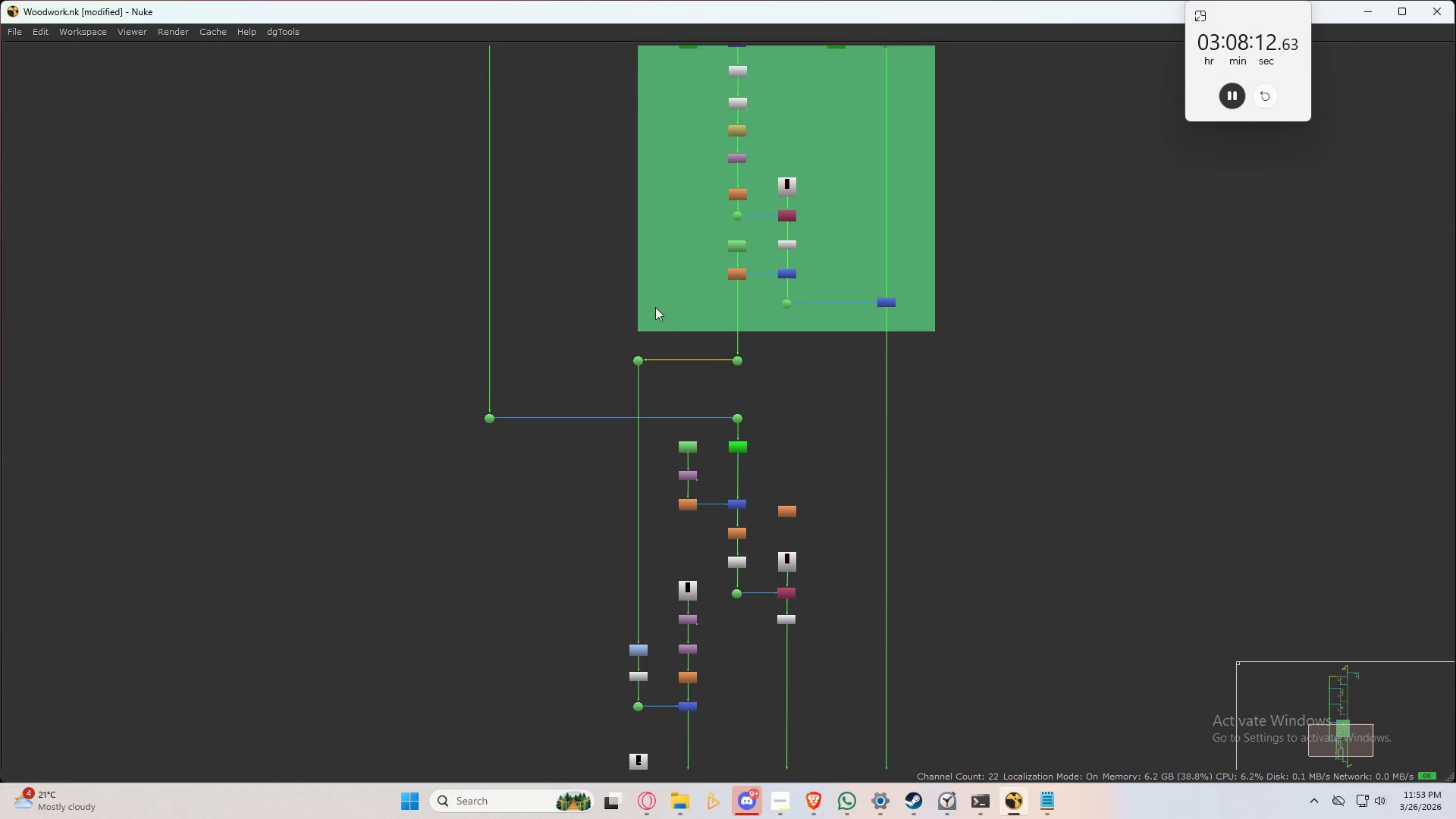 
key(Space)
 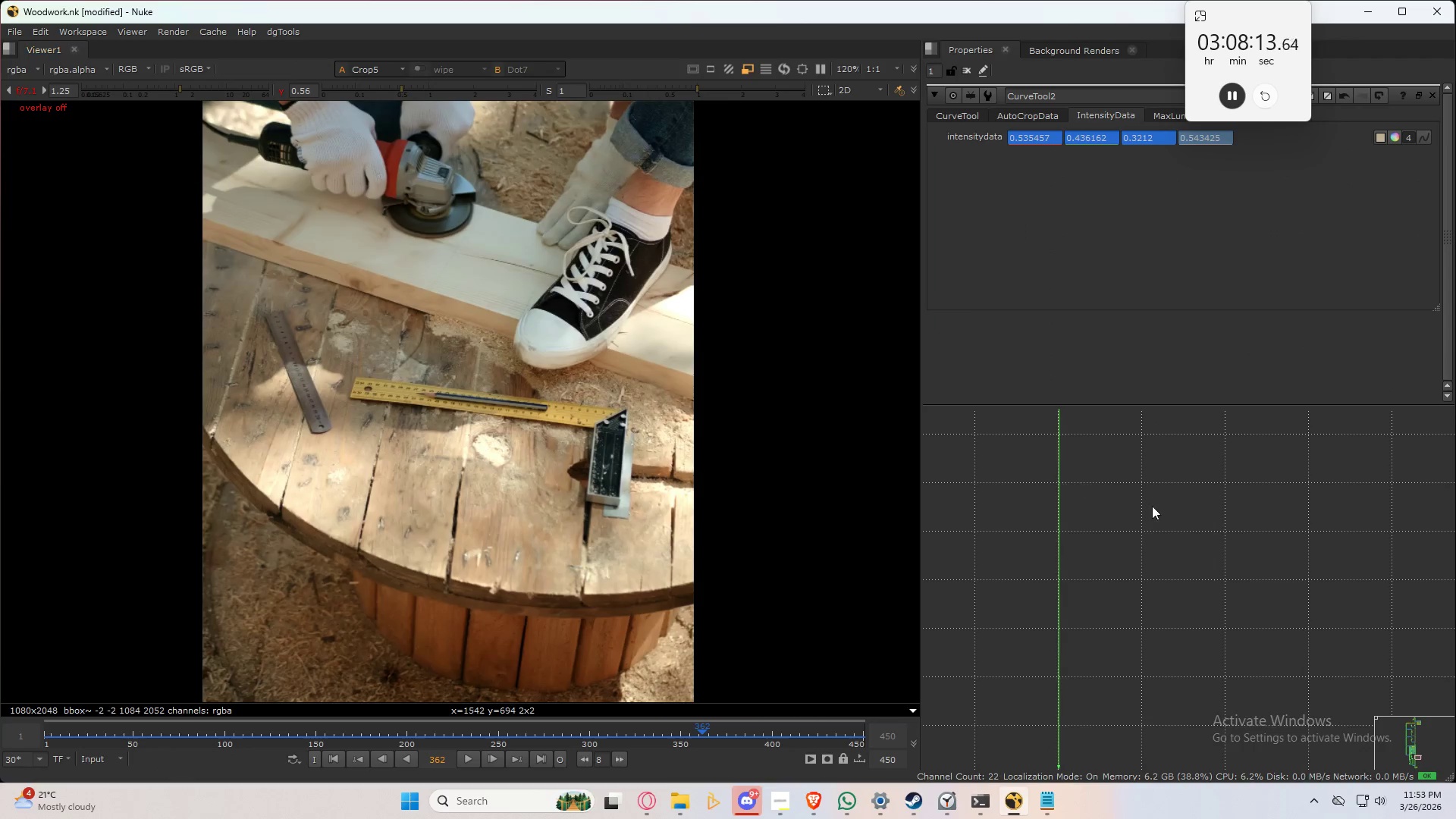 
scroll: coordinate [634, 322], scroll_direction: up, amount: 3.0
 